 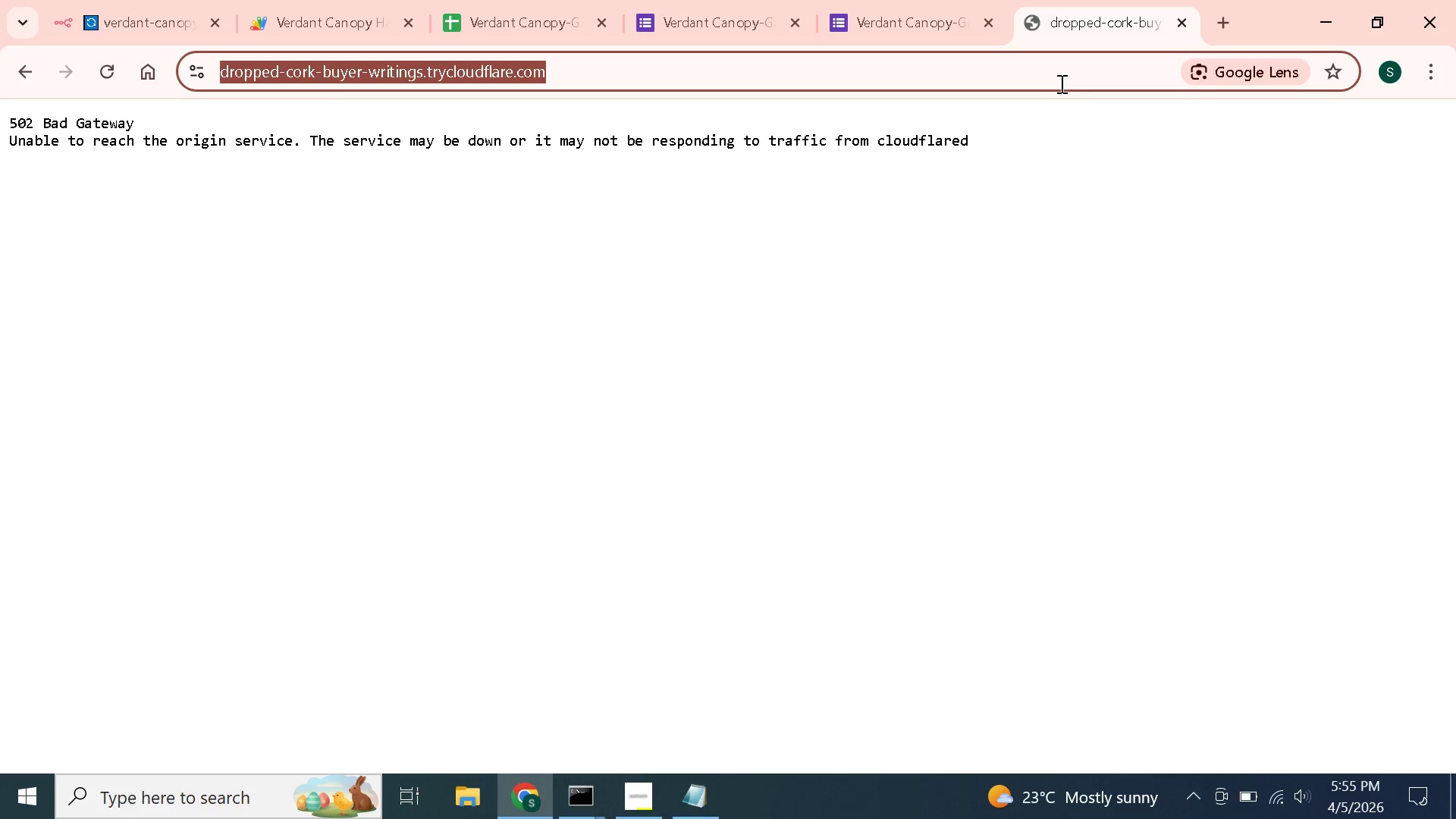 
type(https://localhost:5678)
 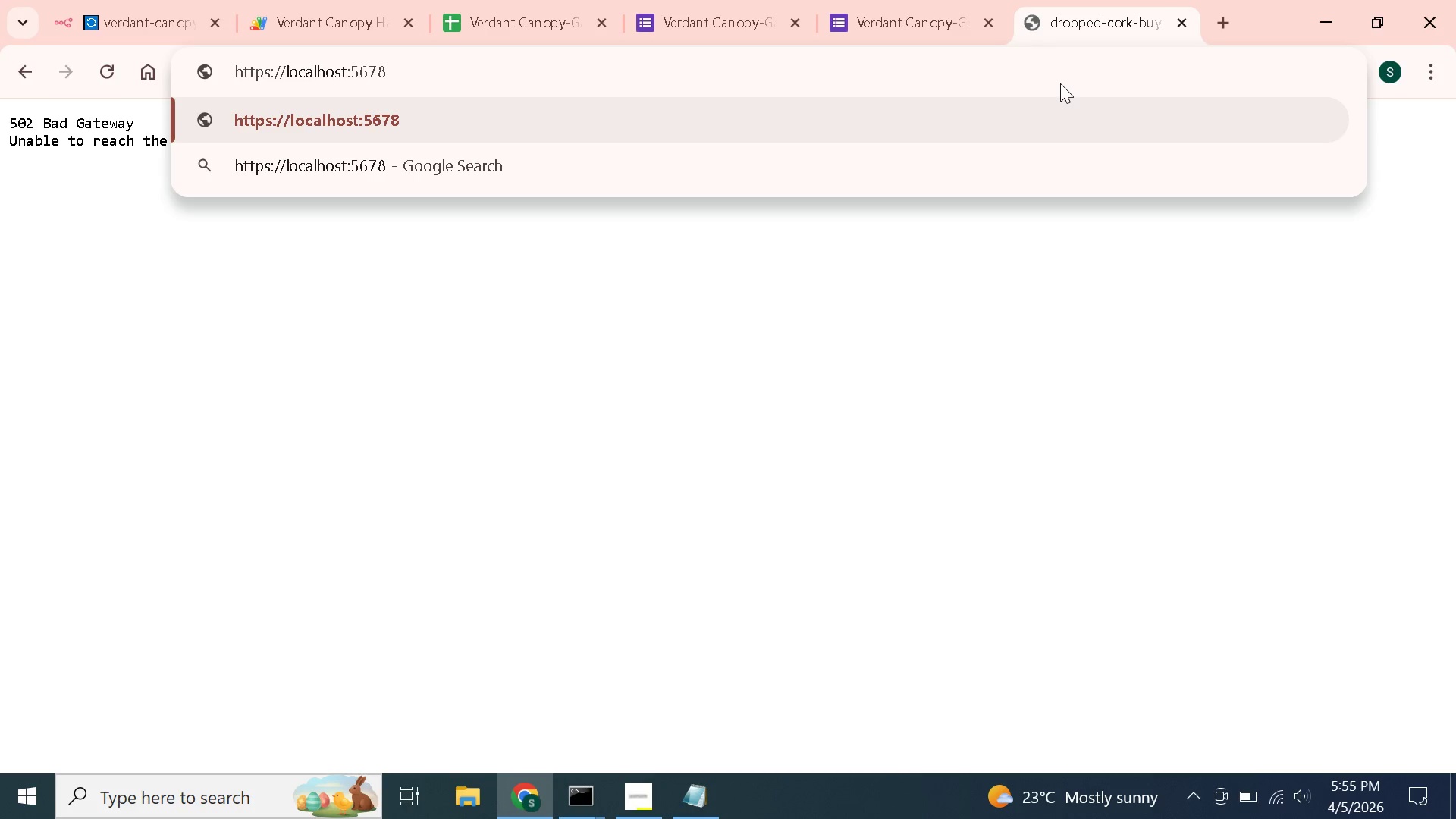 
key(Enter)
 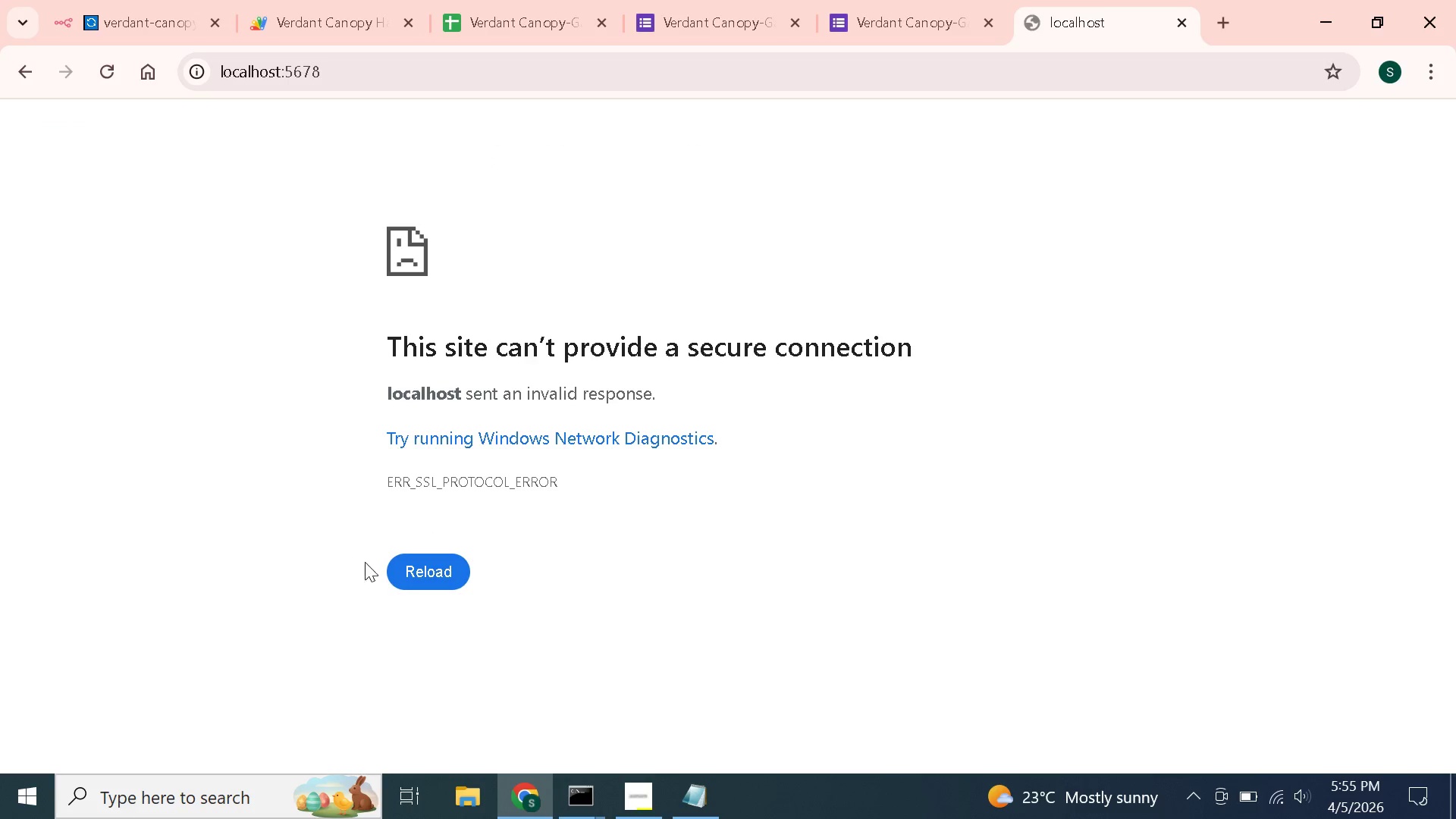 
left_click([461, 585])
 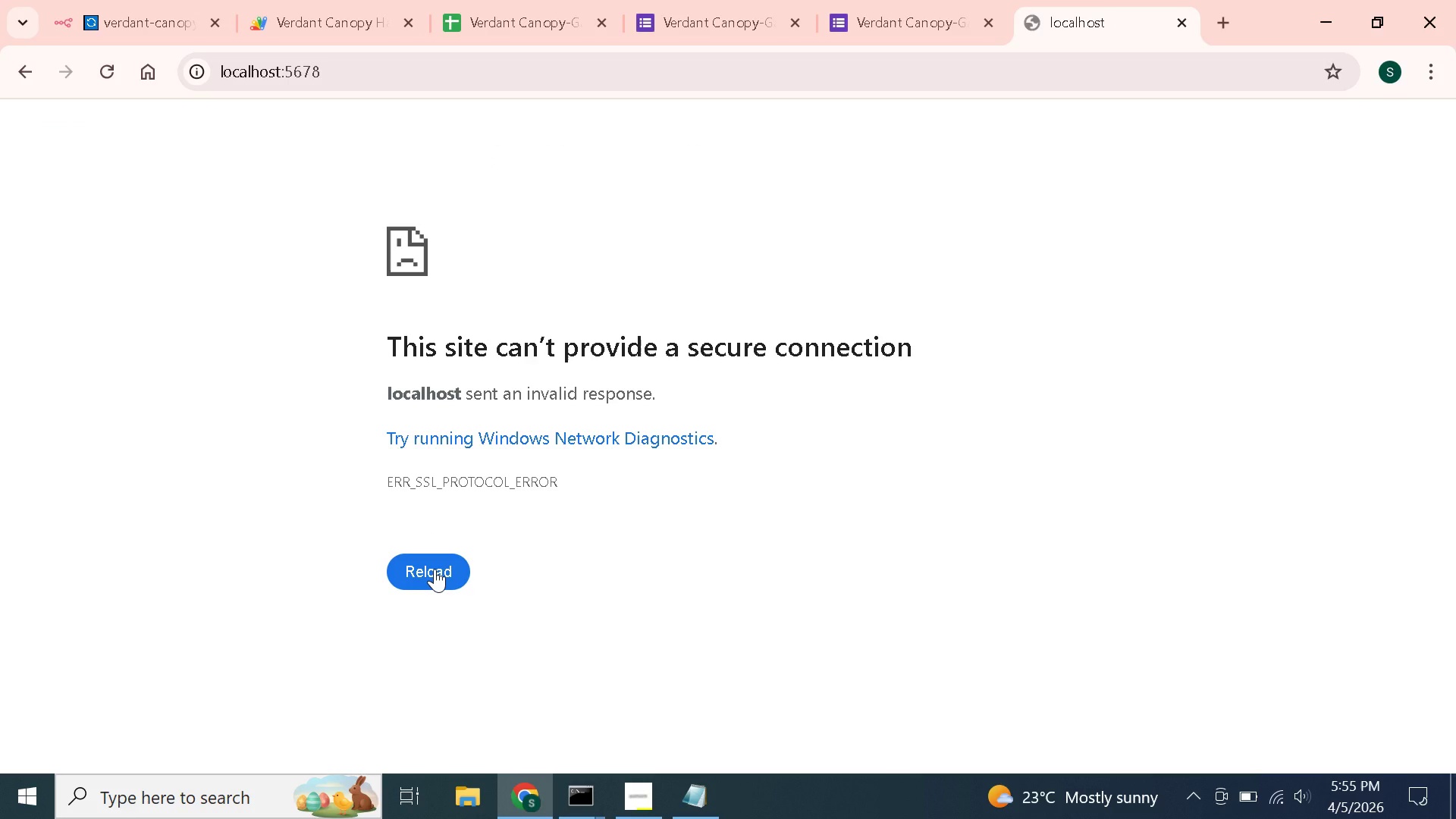 
left_click([435, 569])
 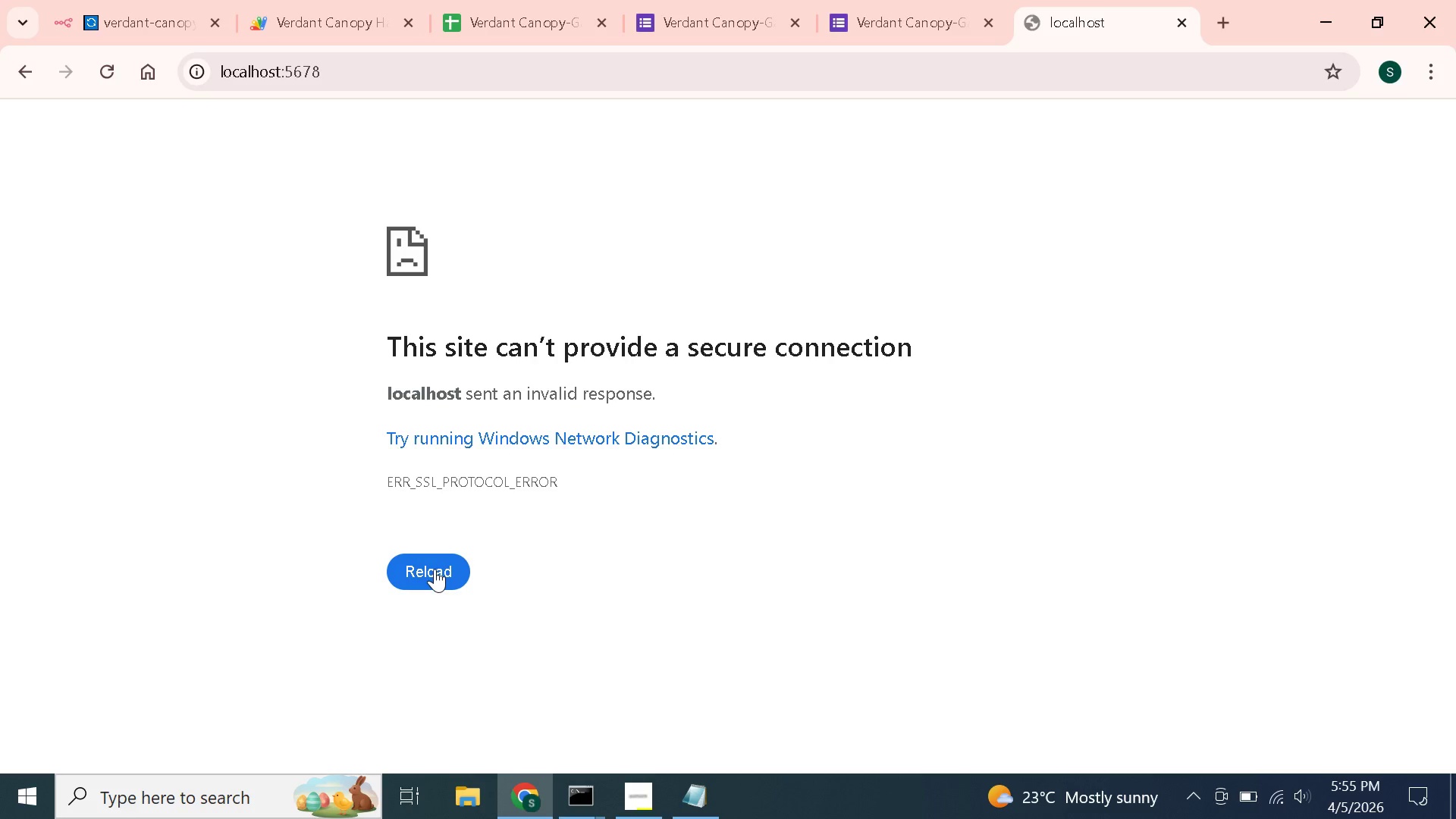 
left_click([163, 0])
 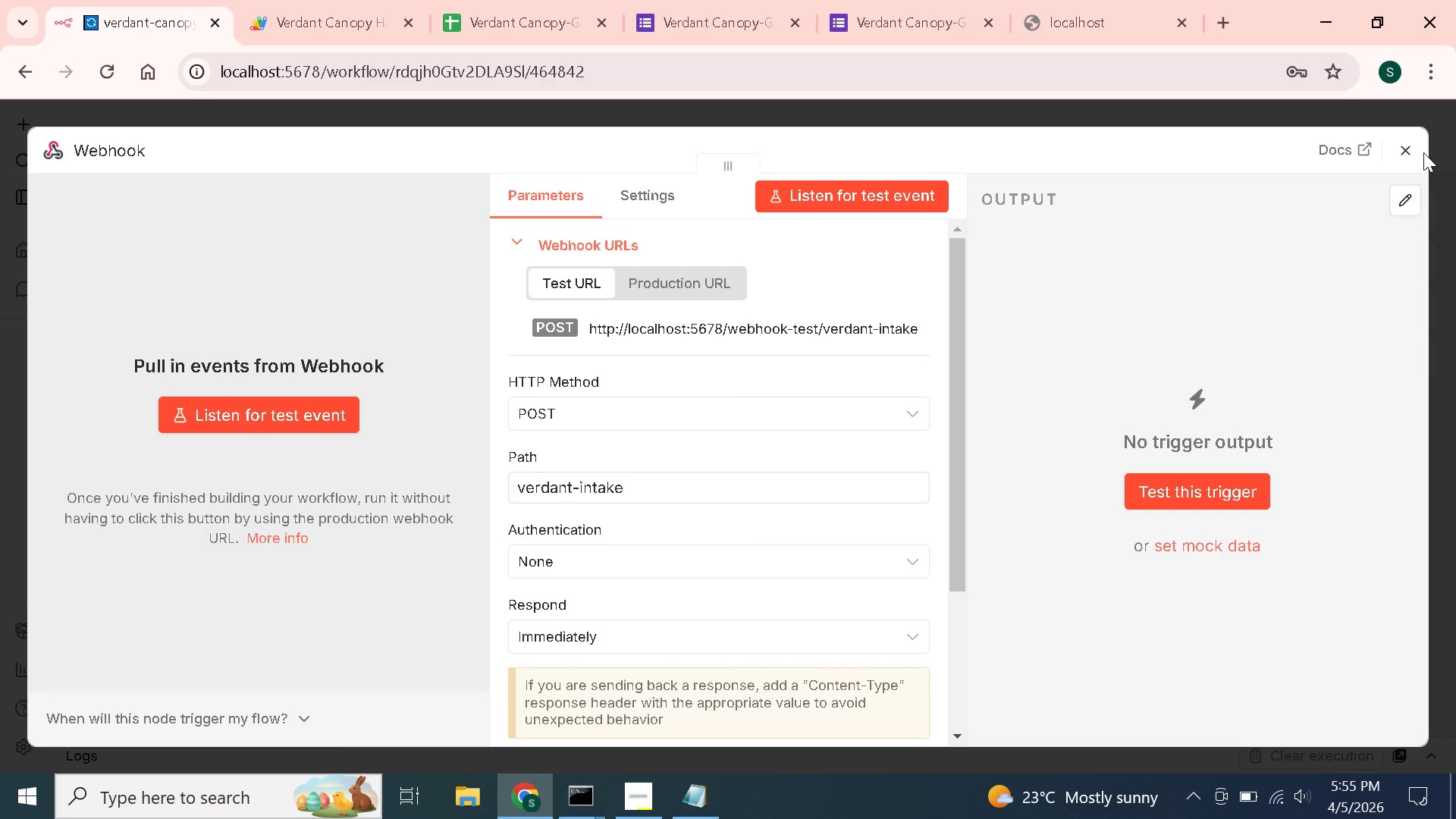 
left_click([1397, 154])
 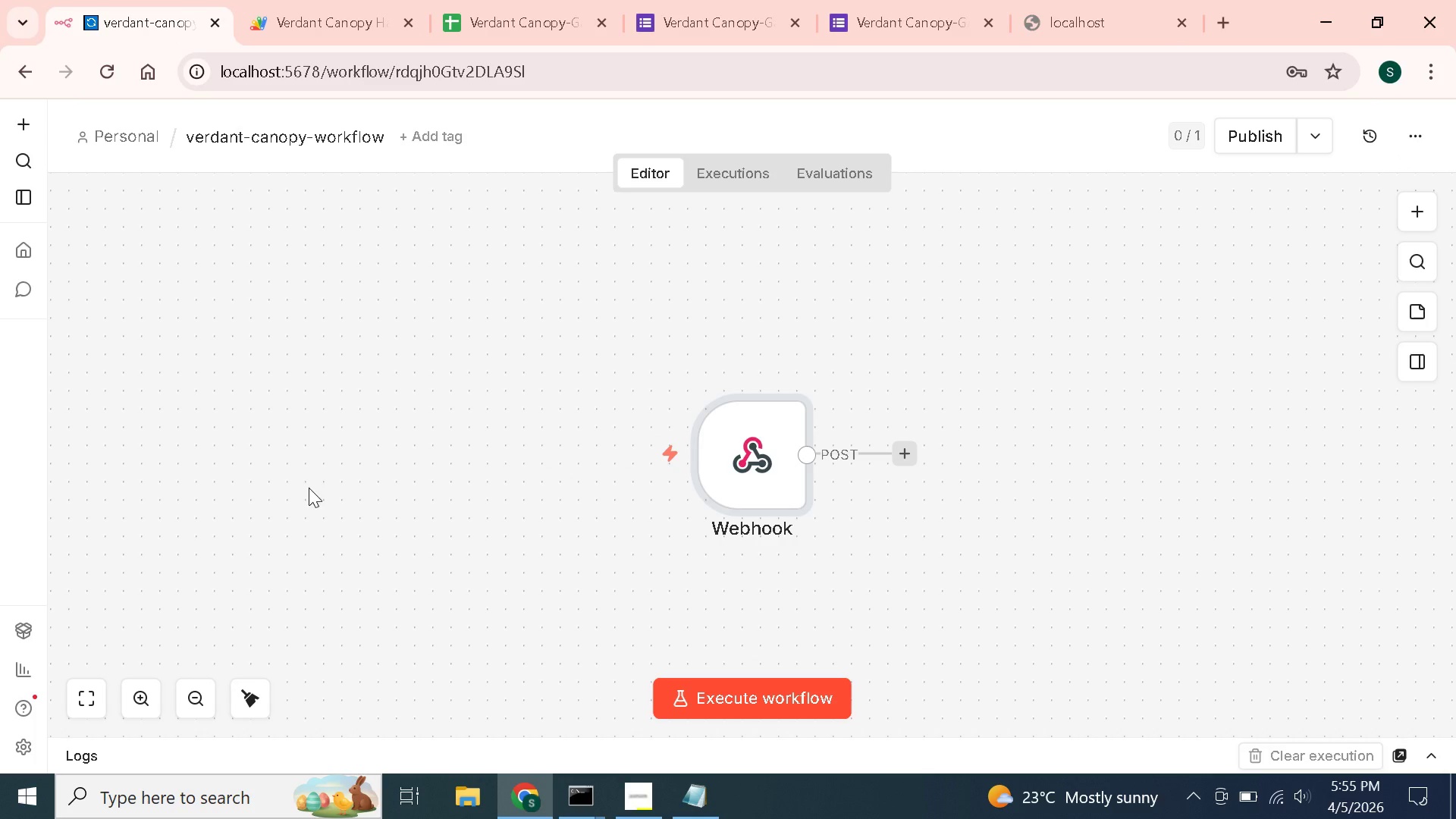 
key(Control+S)
 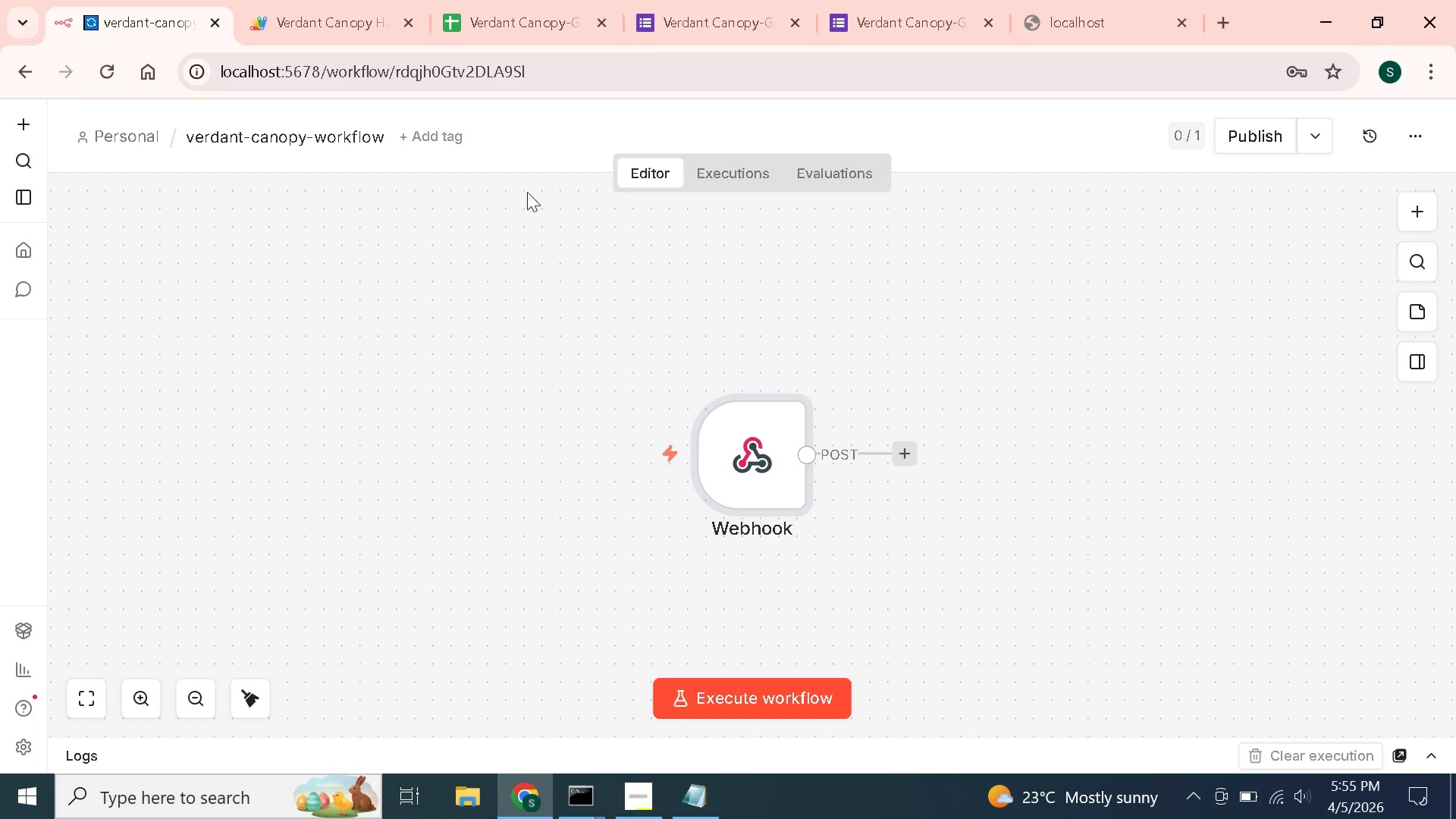 
left_click([1113, 16])
 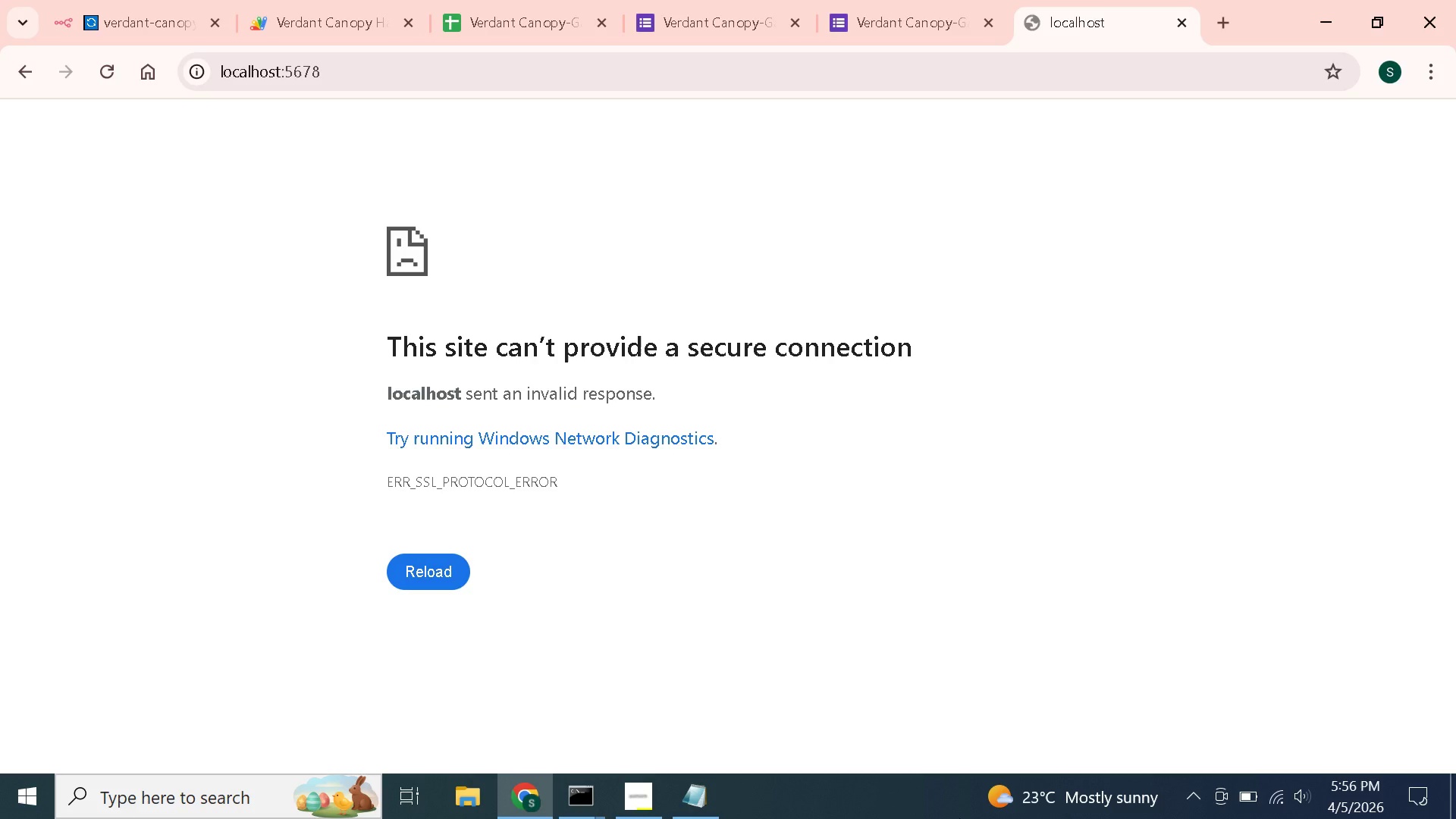 
wait(40.38)
 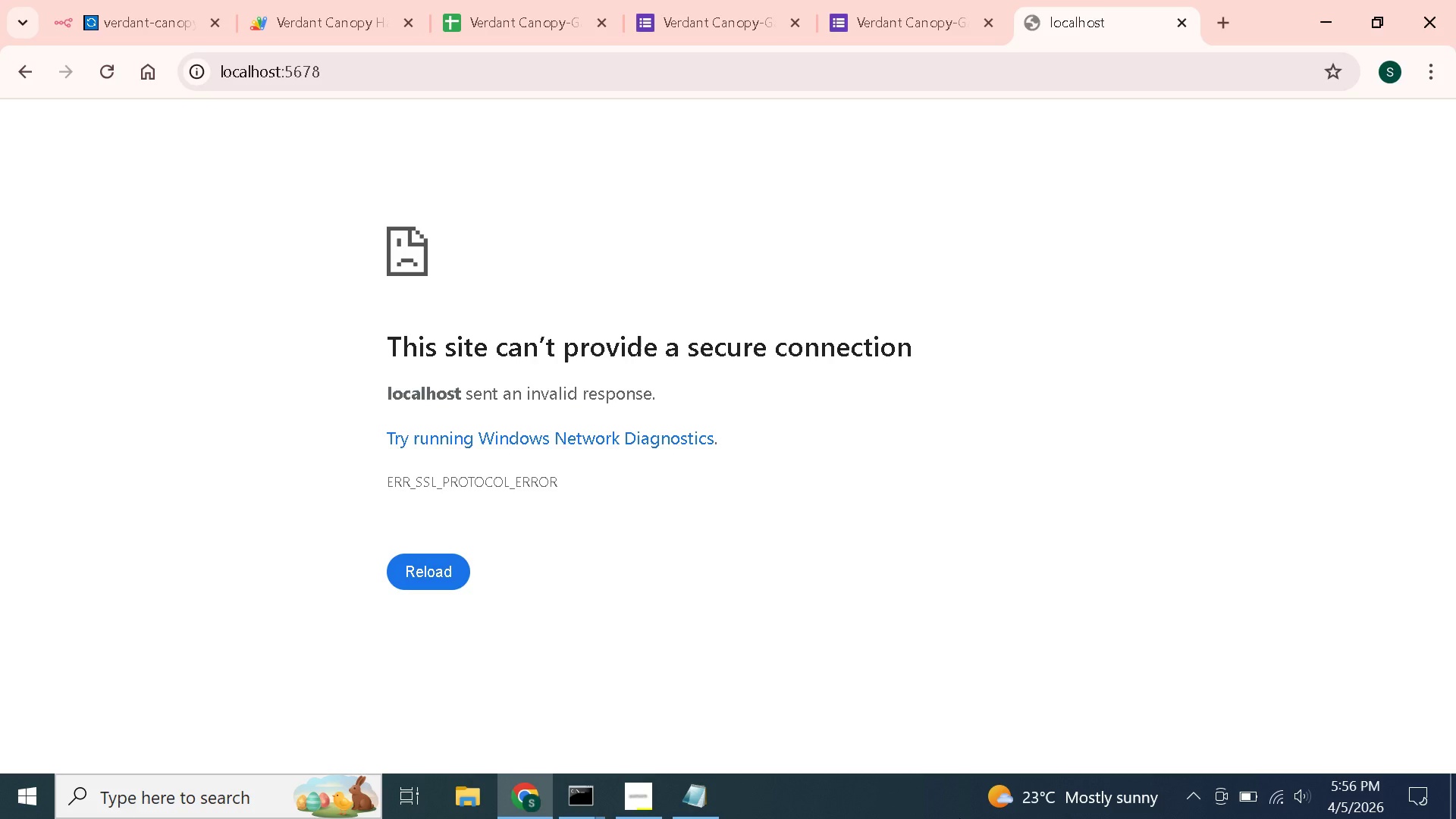 
double_click([709, 695])
 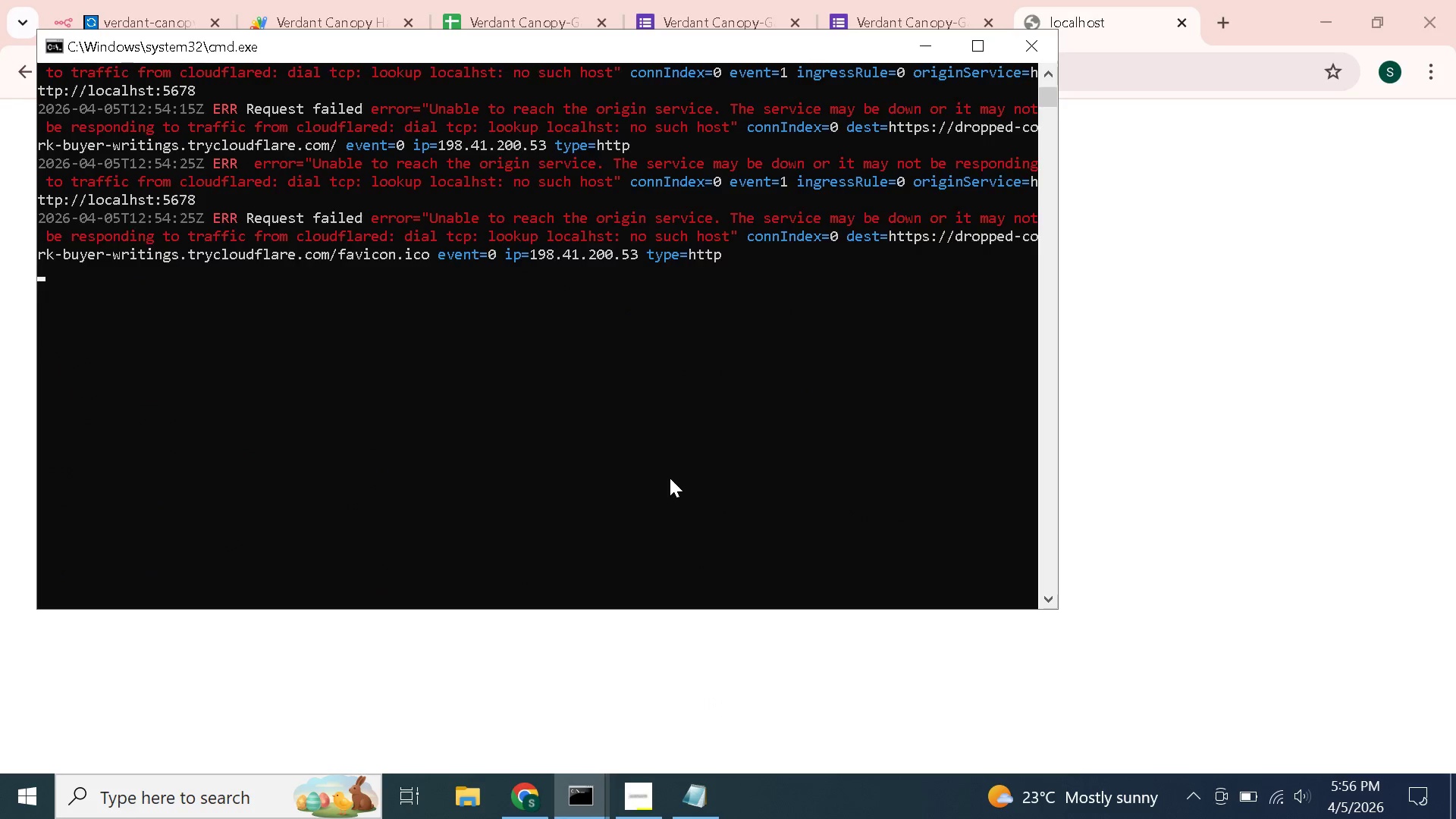 
scroll: coordinate [670, 478], scroll_direction: down, amount: 7.0
 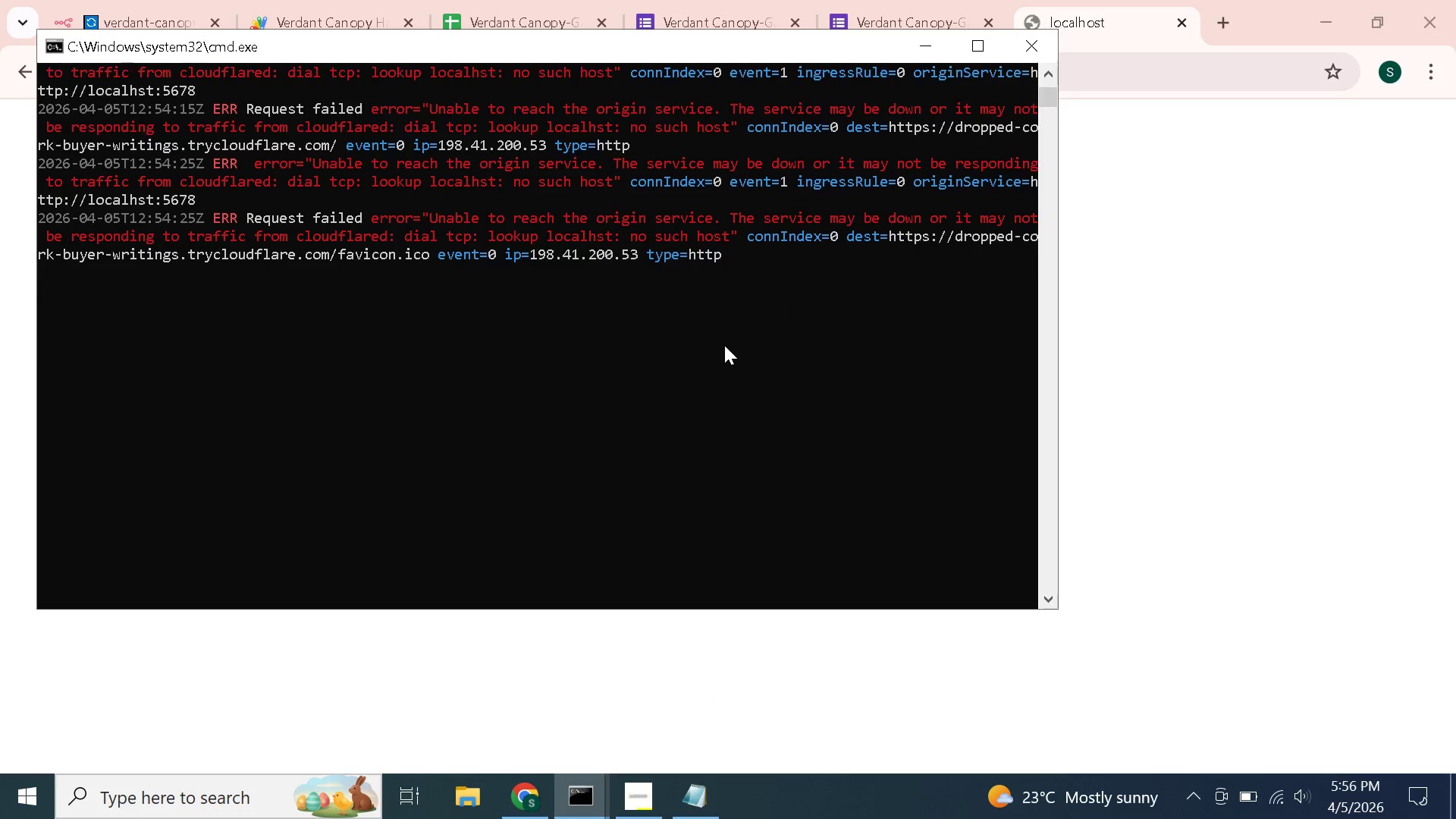 
scroll: coordinate [724, 345], scroll_direction: up, amount: 3.0
 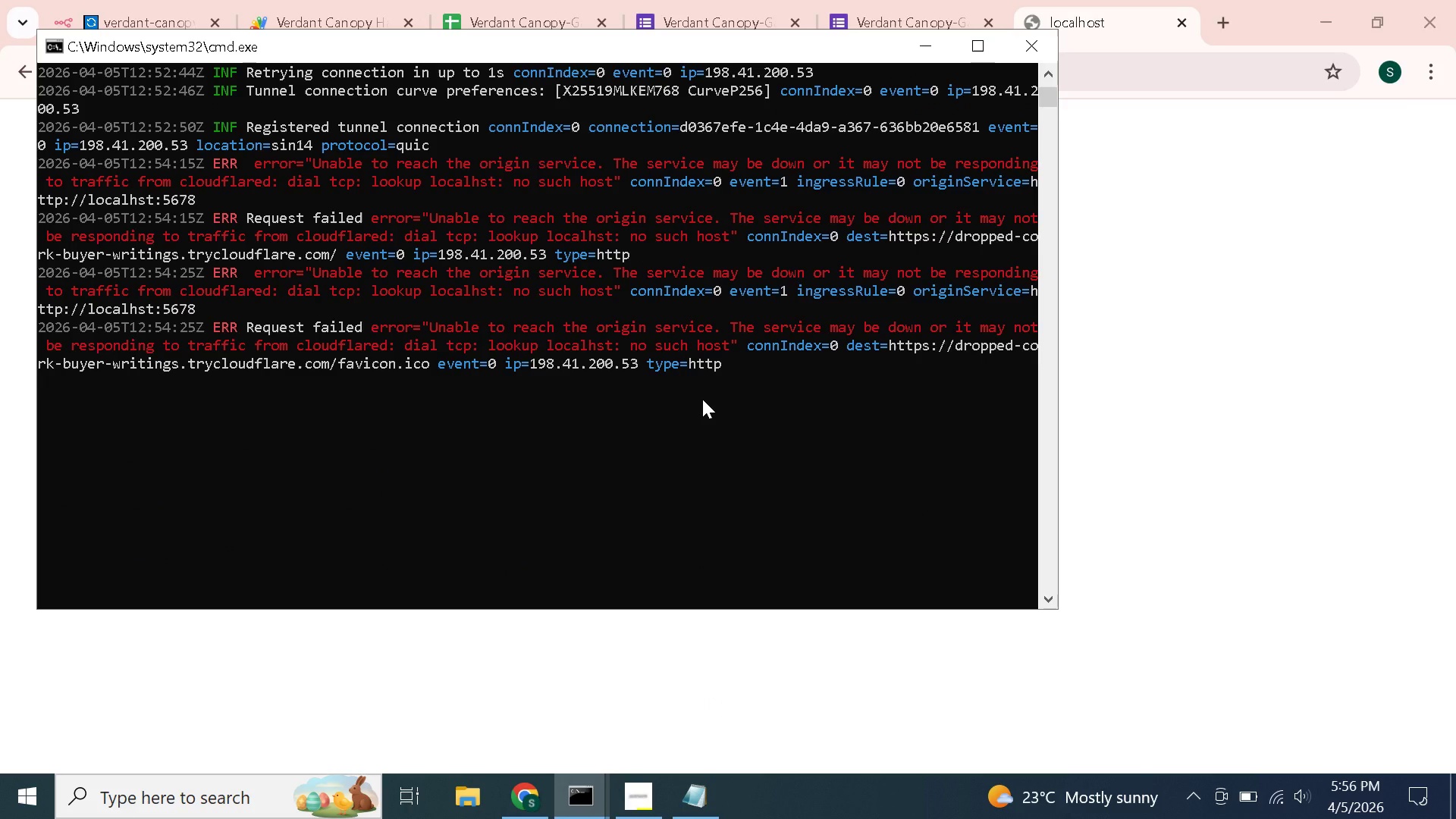 
key(Control+C)
 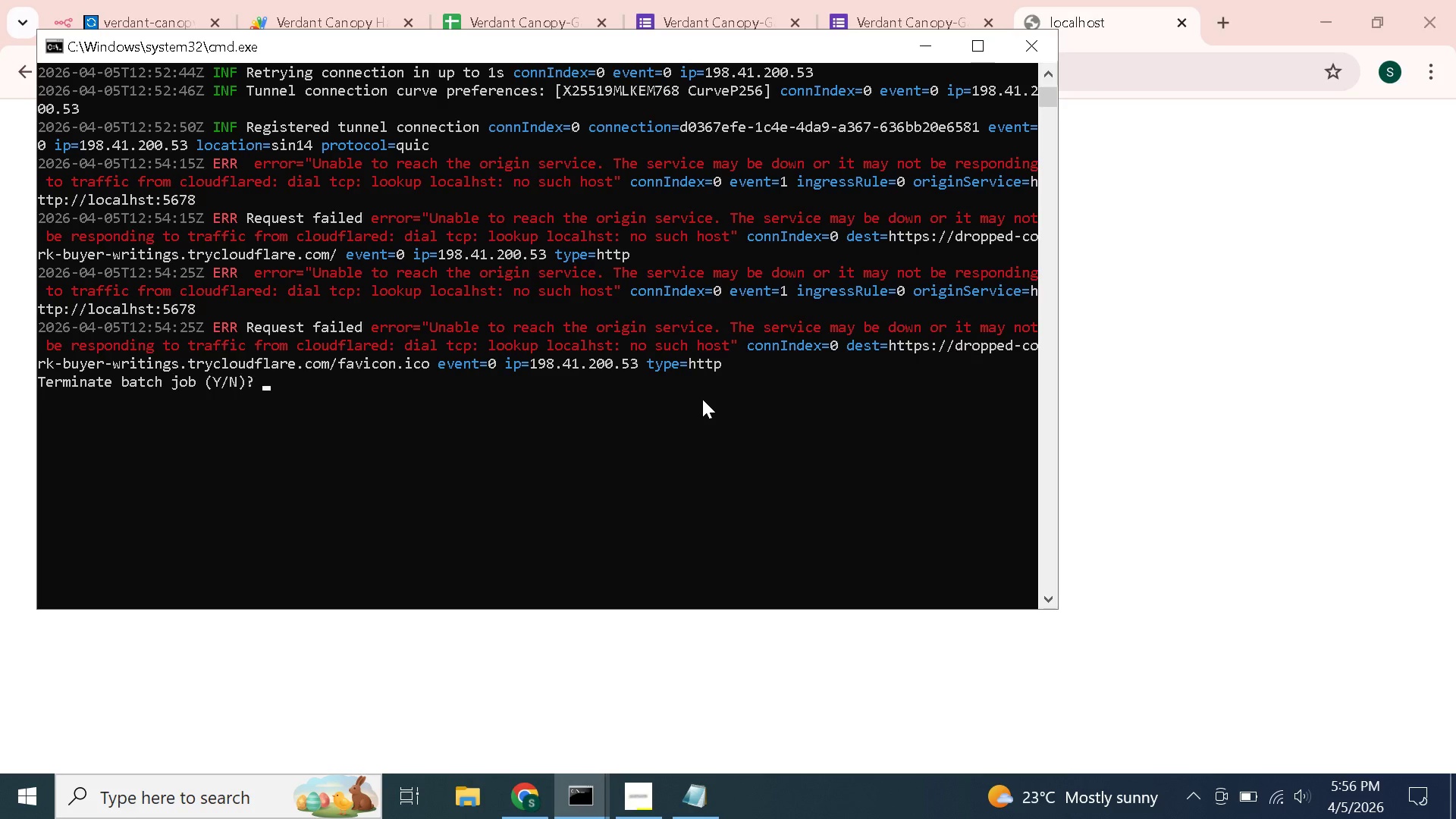 
key(Y)
 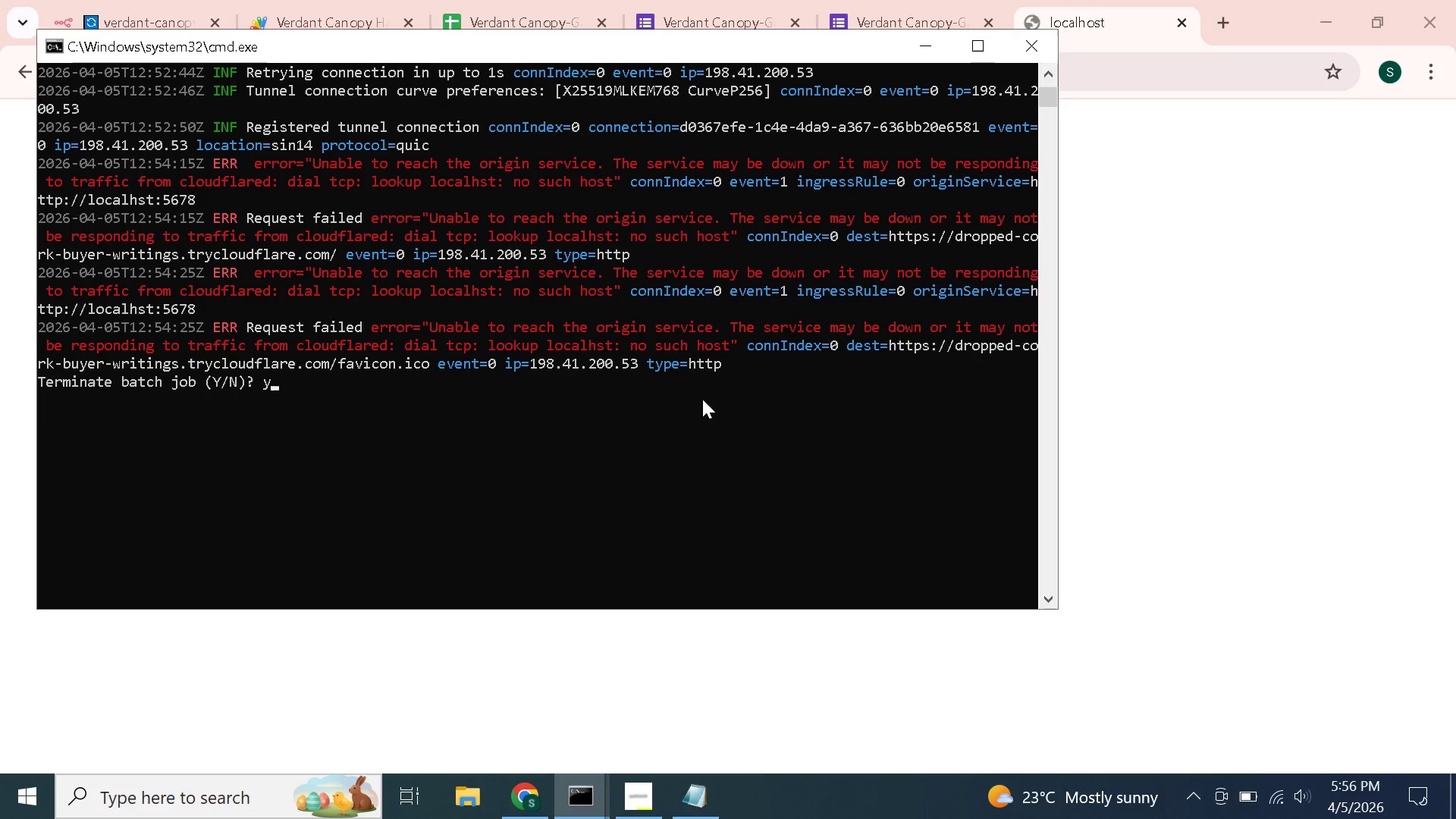 
key(Enter)
 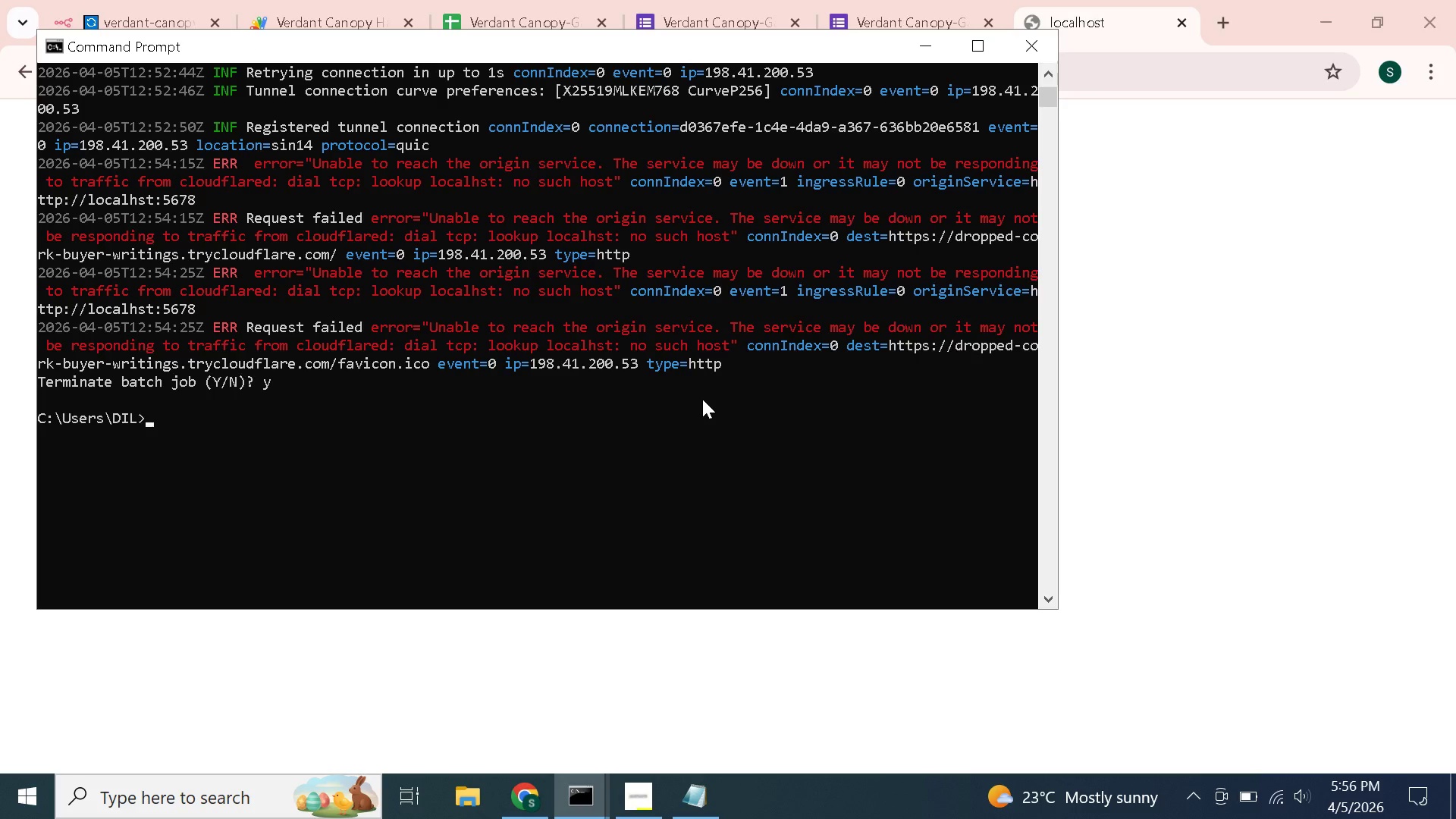 
wait(7.48)
 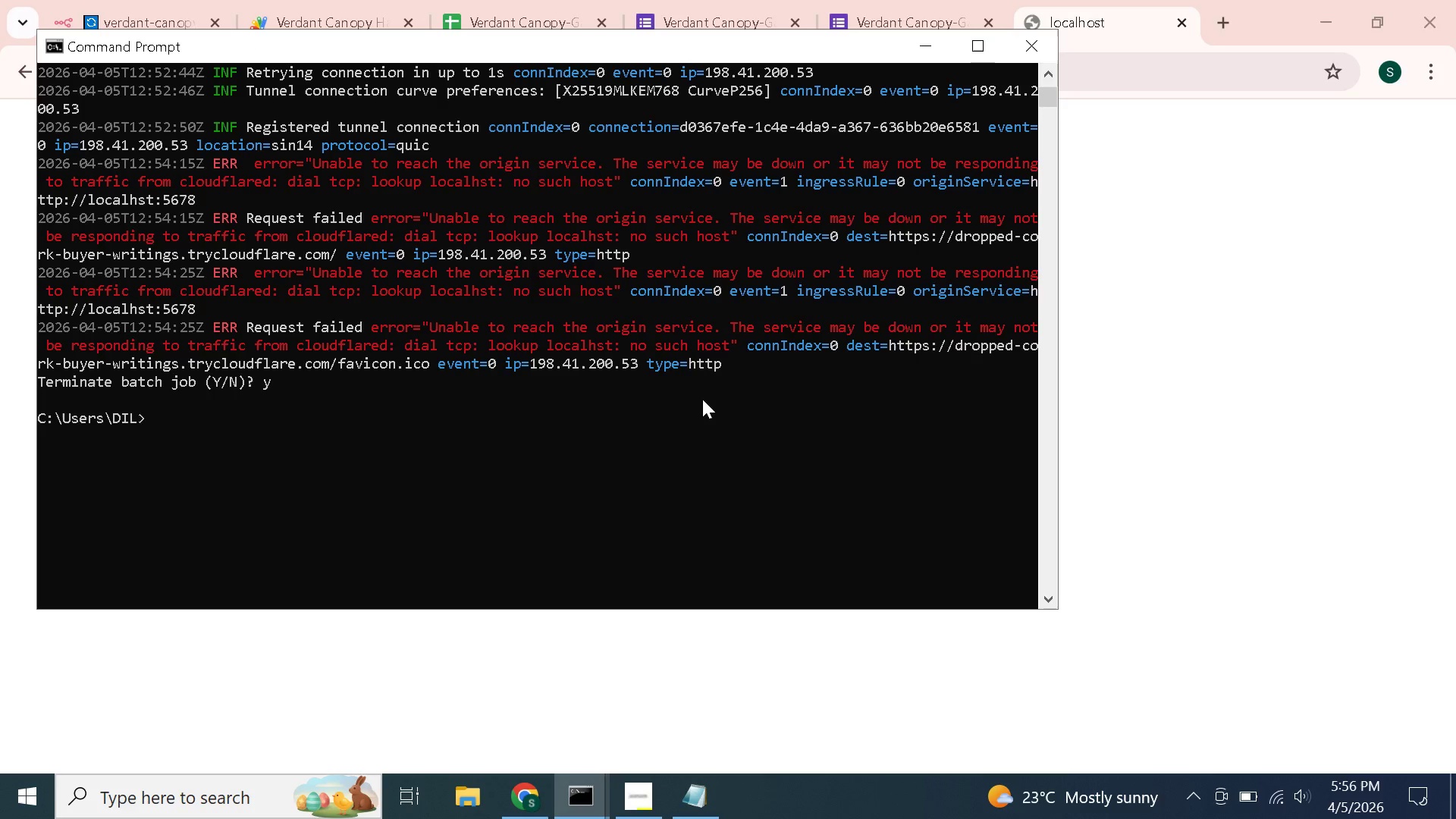 
type(npx cloudflared tunnel --url http://127.0.0.1.)
key(Backspace)
type(:5678)
 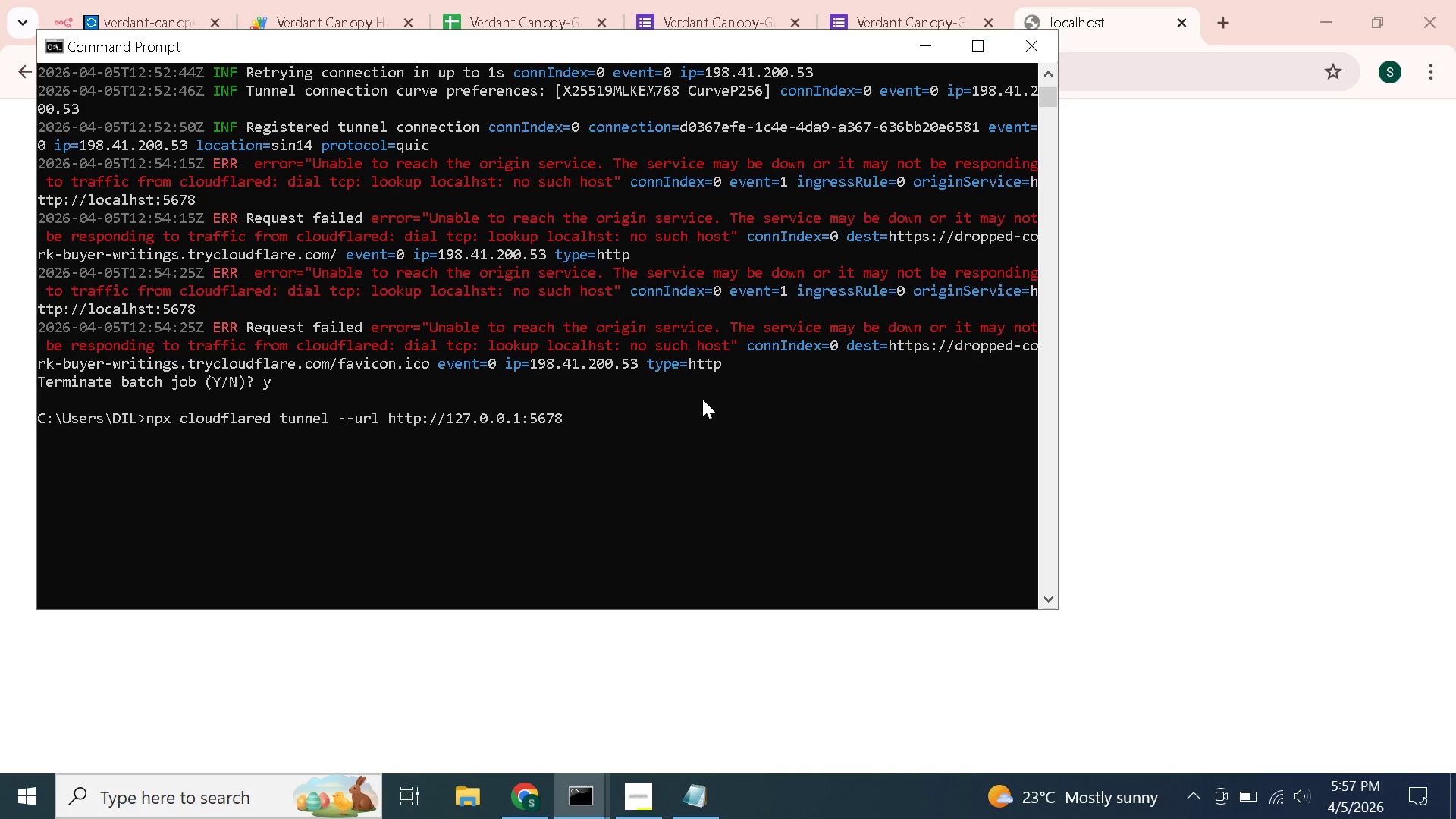 
wait(6.25)
 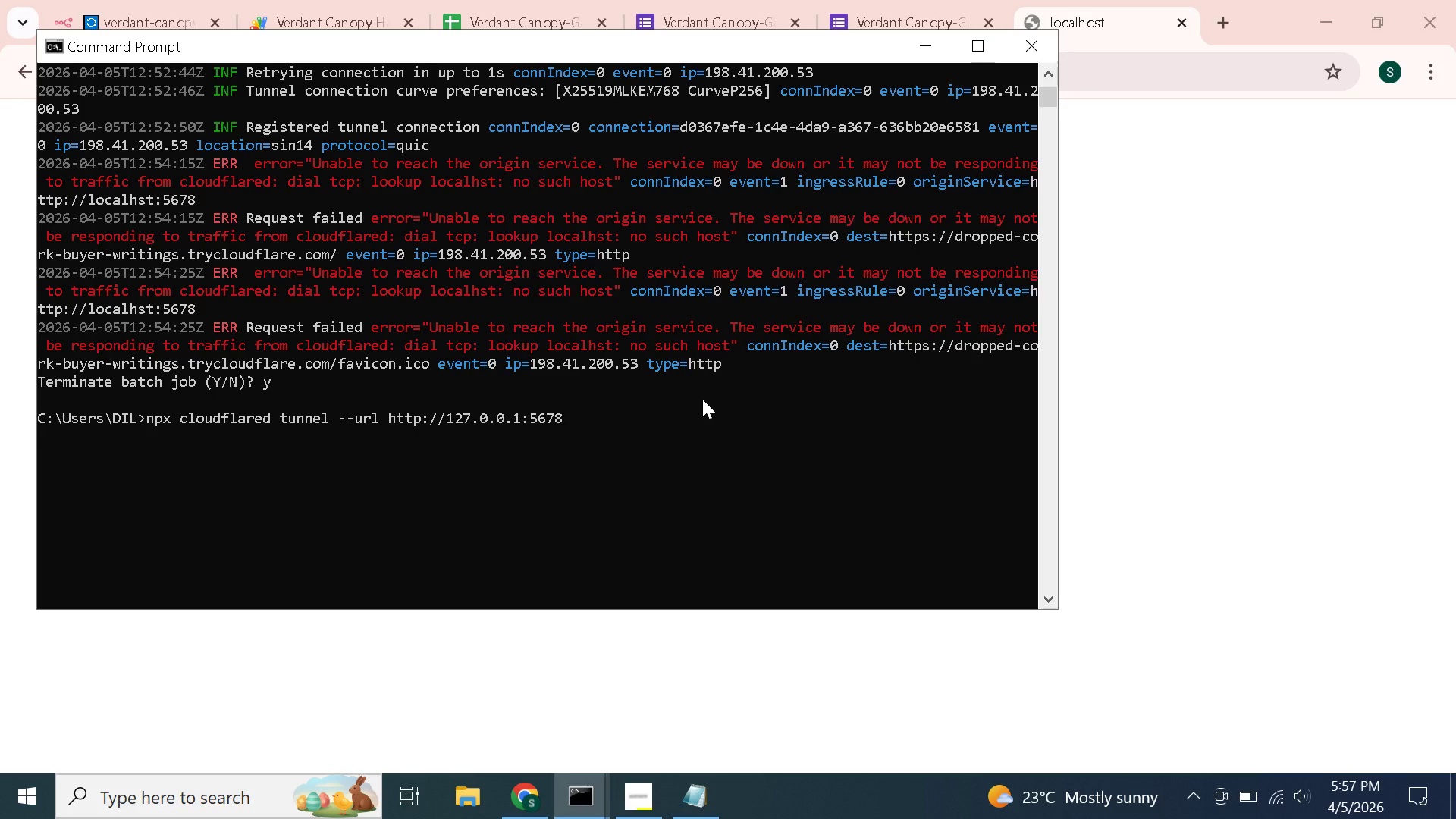 
key(Enter)
 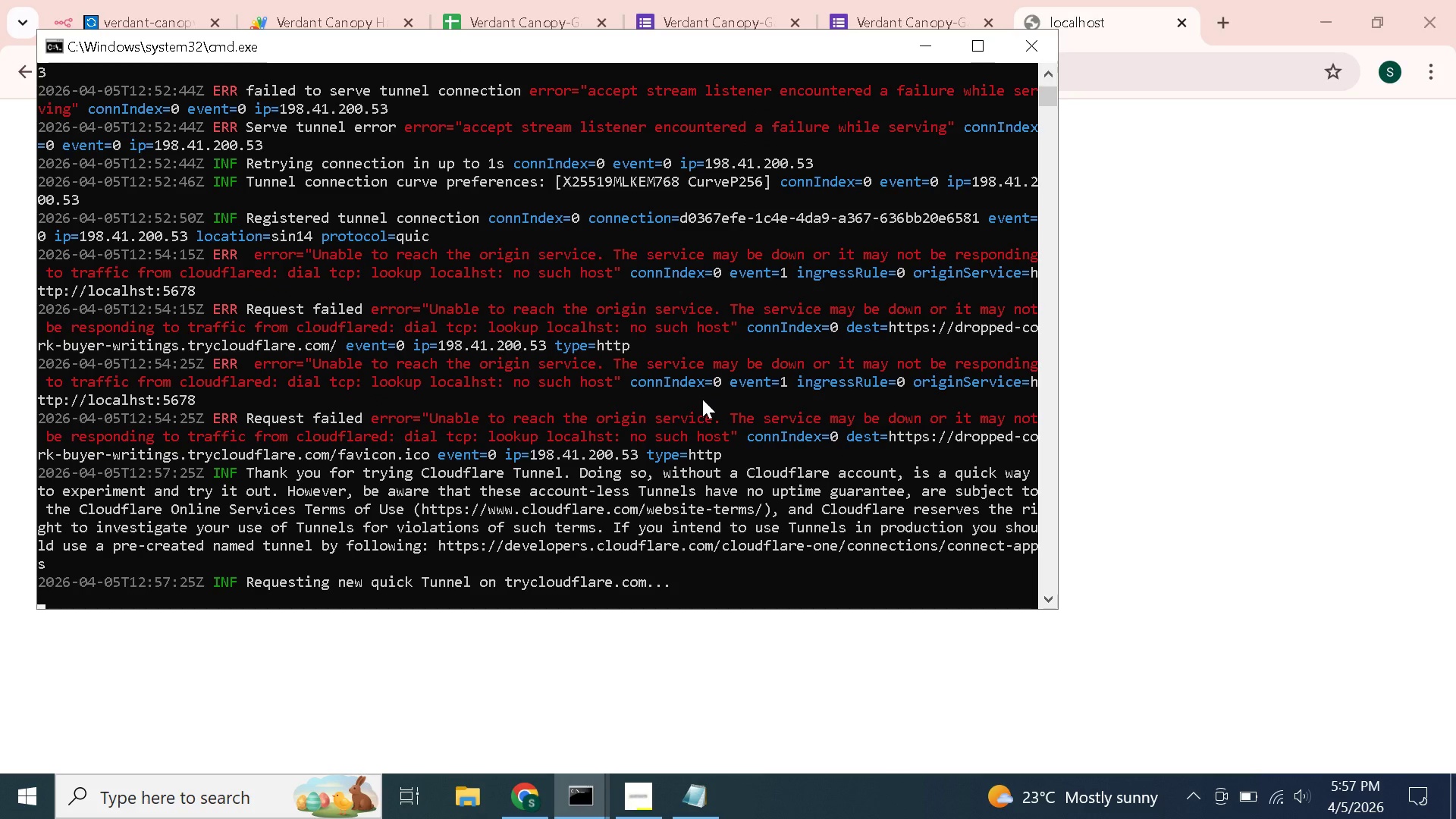 
wait(7.11)
 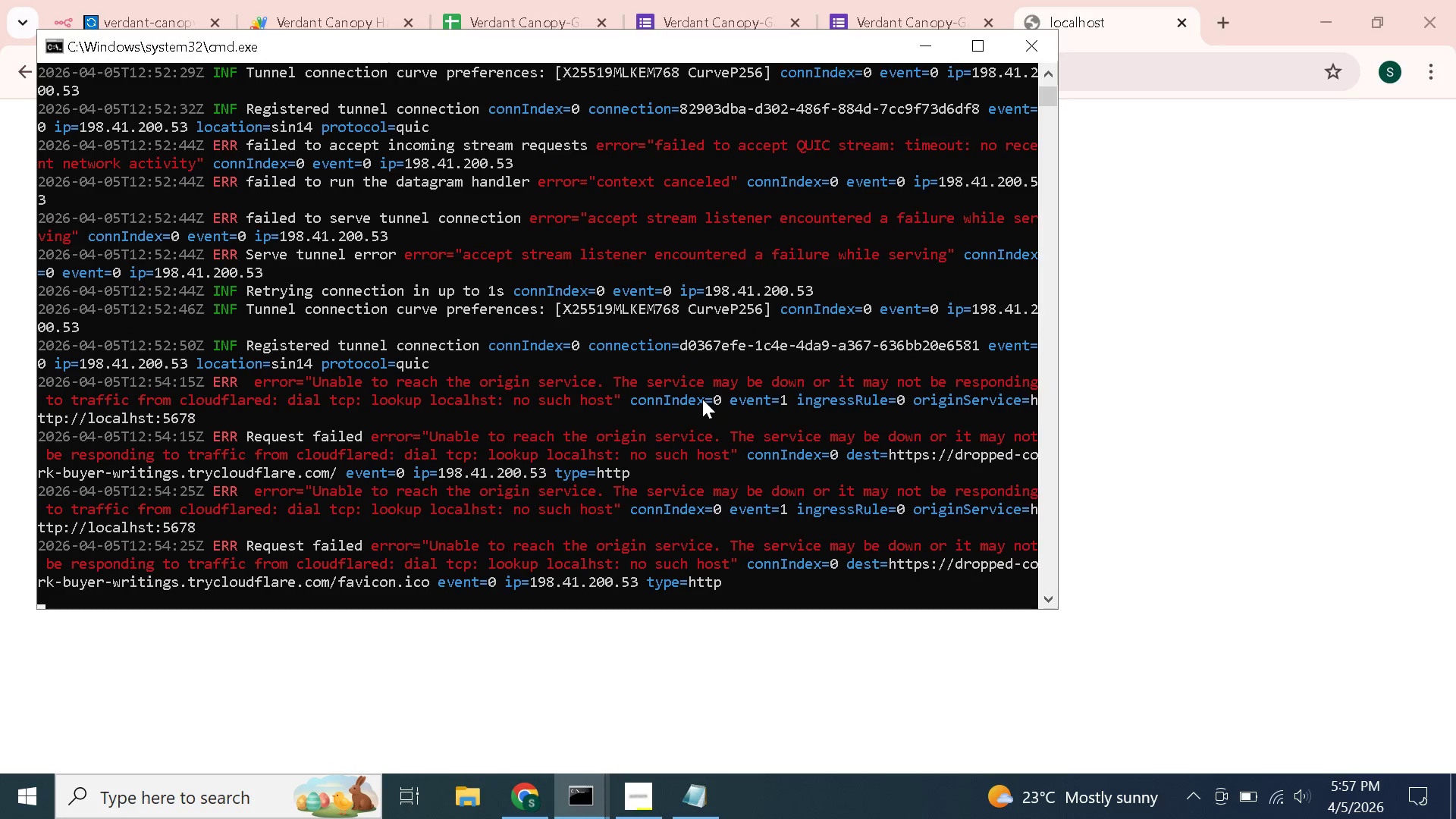 
scroll: coordinate [702, 399], scroll_direction: up, amount: 8.0
 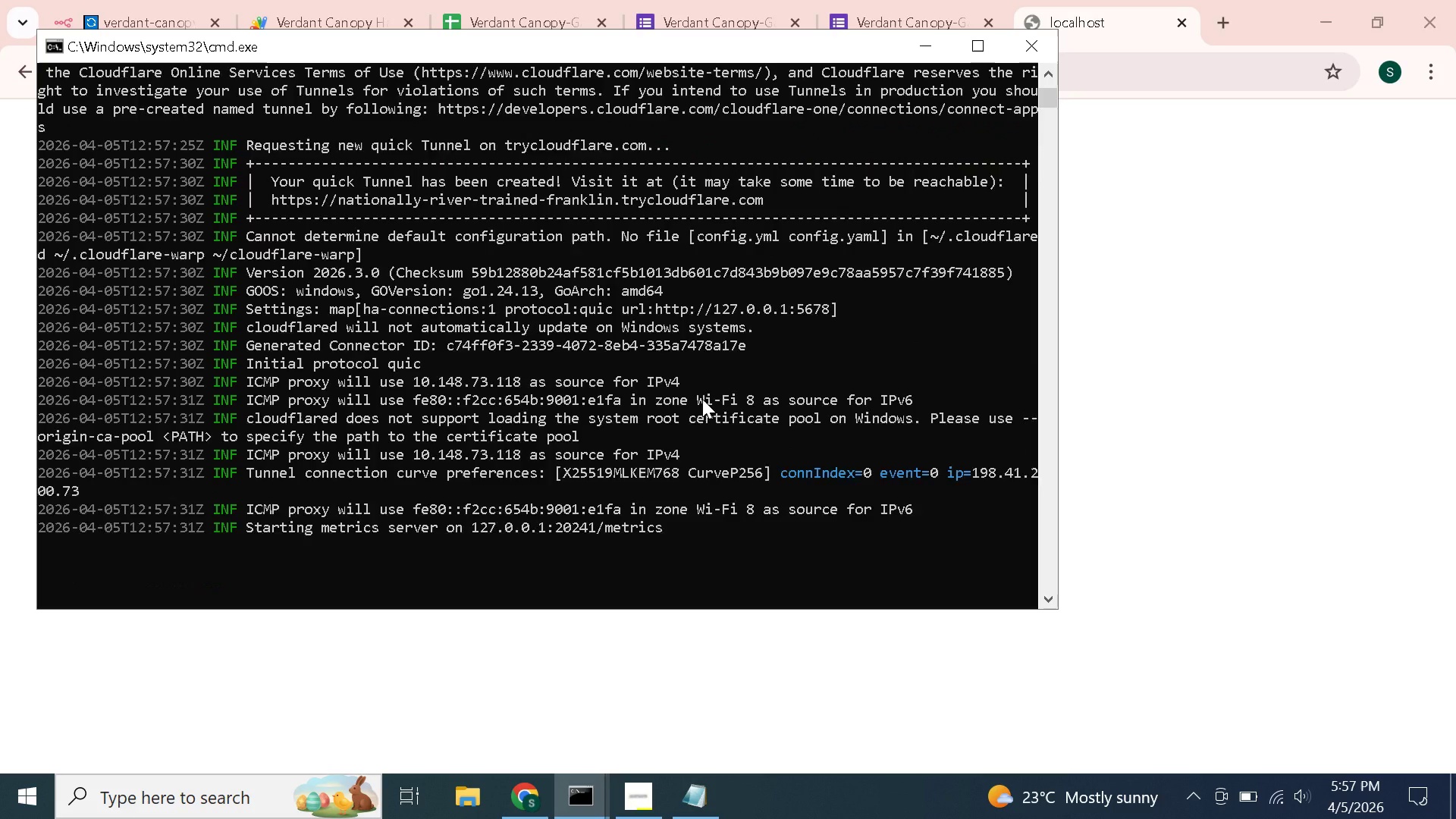 
scroll: coordinate [702, 399], scroll_direction: down, amount: 2.0
 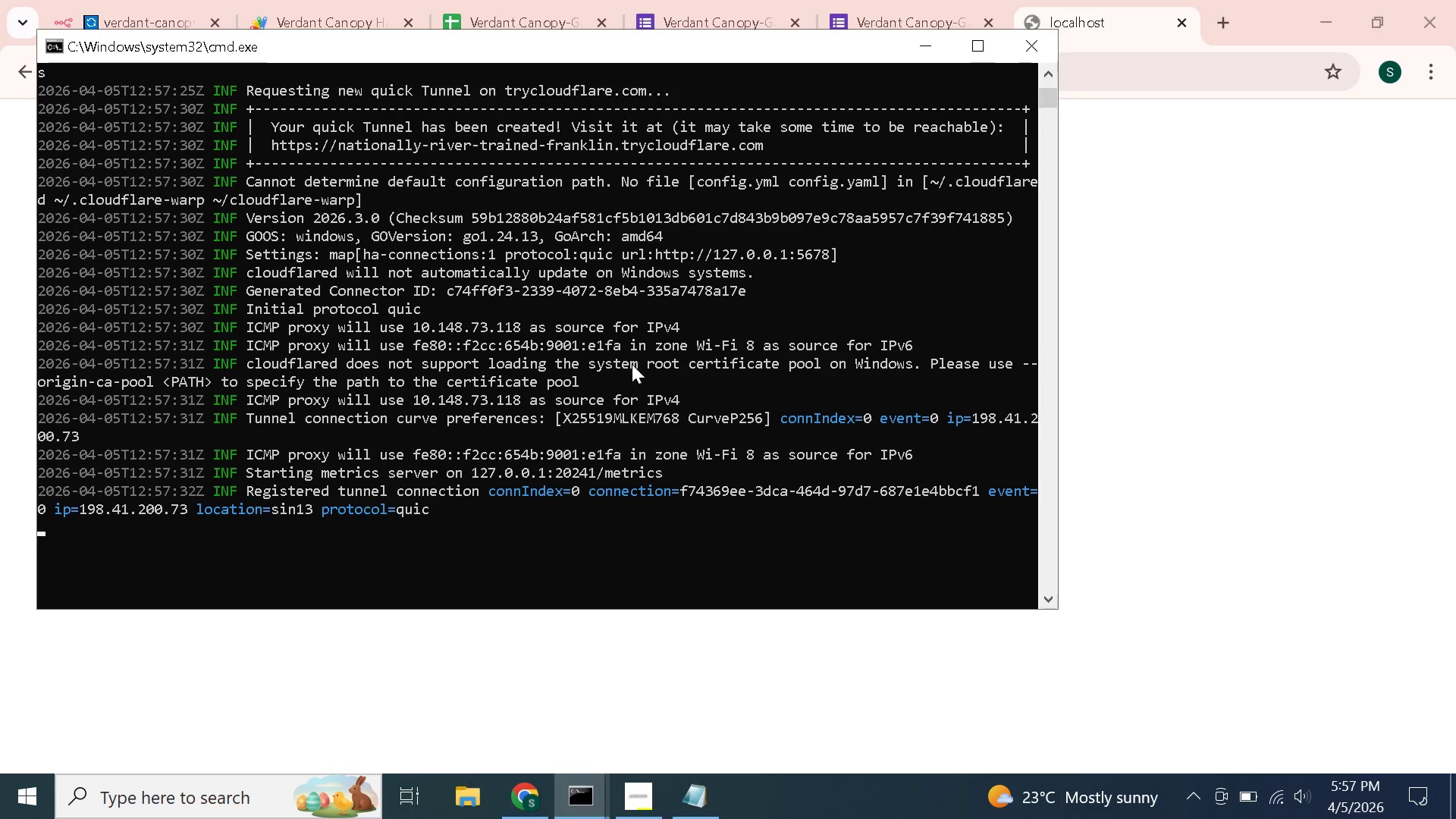 
scroll: coordinate [397, 248], scroll_direction: up, amount: 1.0
 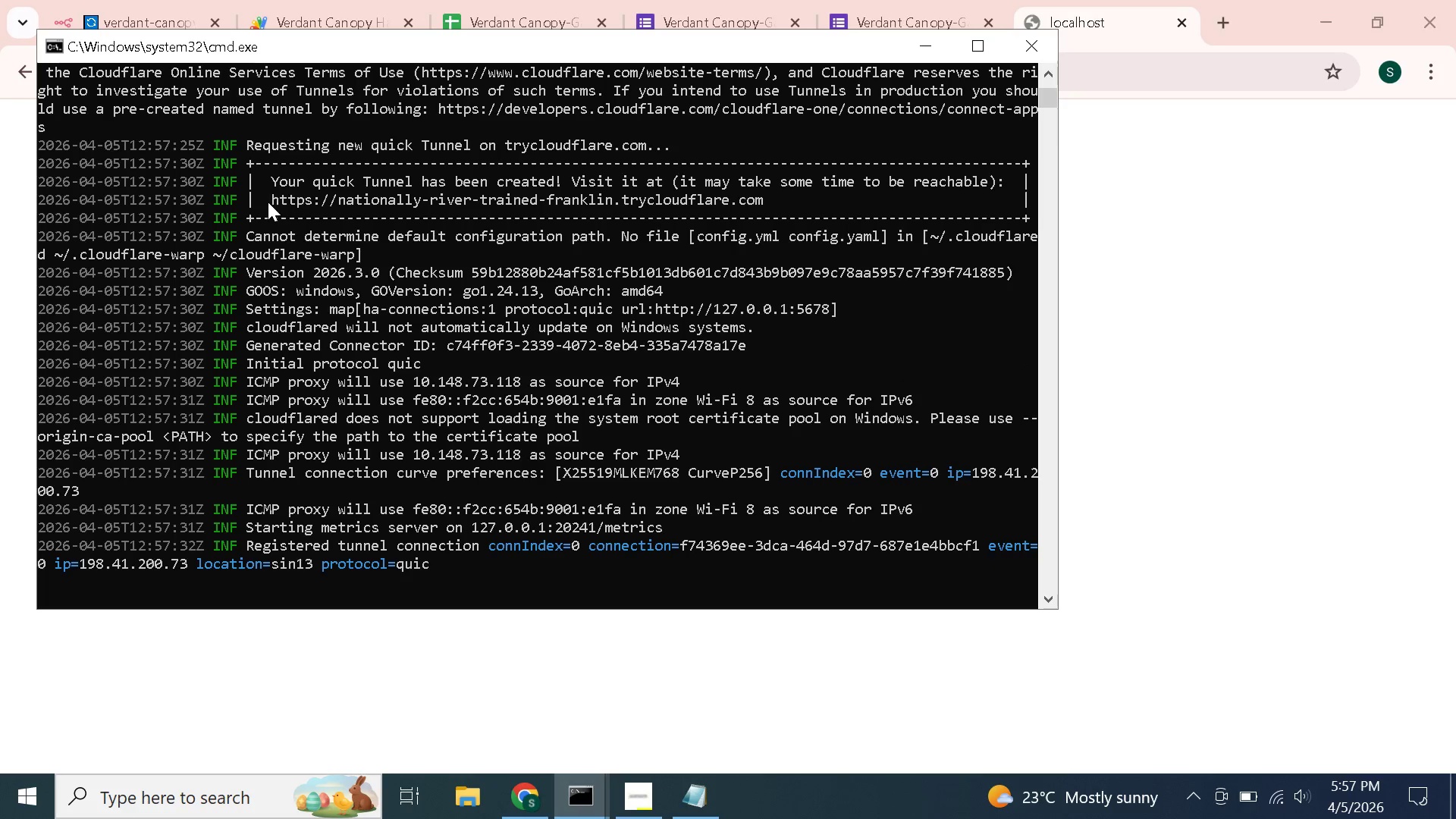 
left_click_drag(start_coordinate=[268, 199], to_coordinate=[684, 190])
 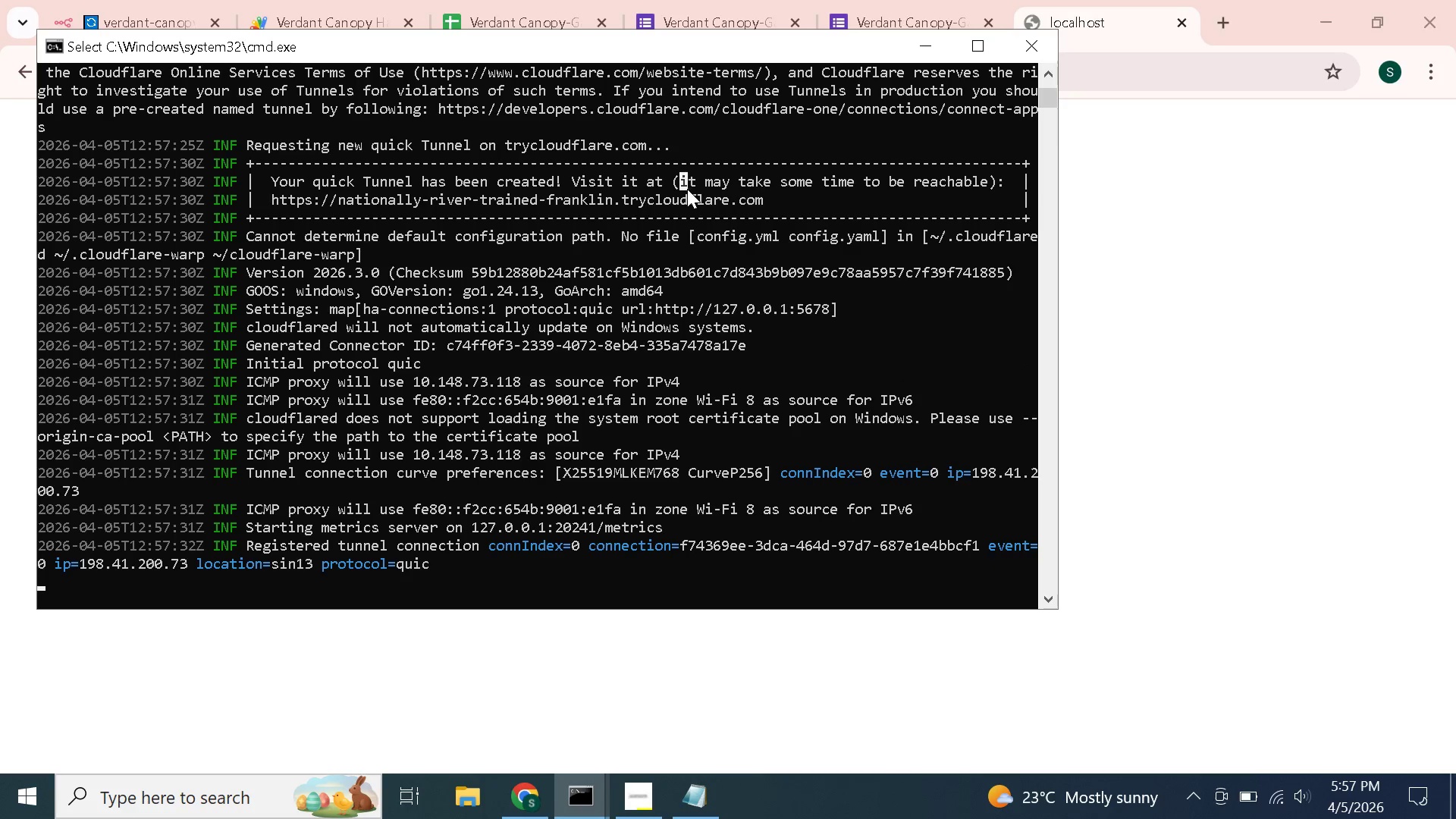 
left_click([686, 189])
 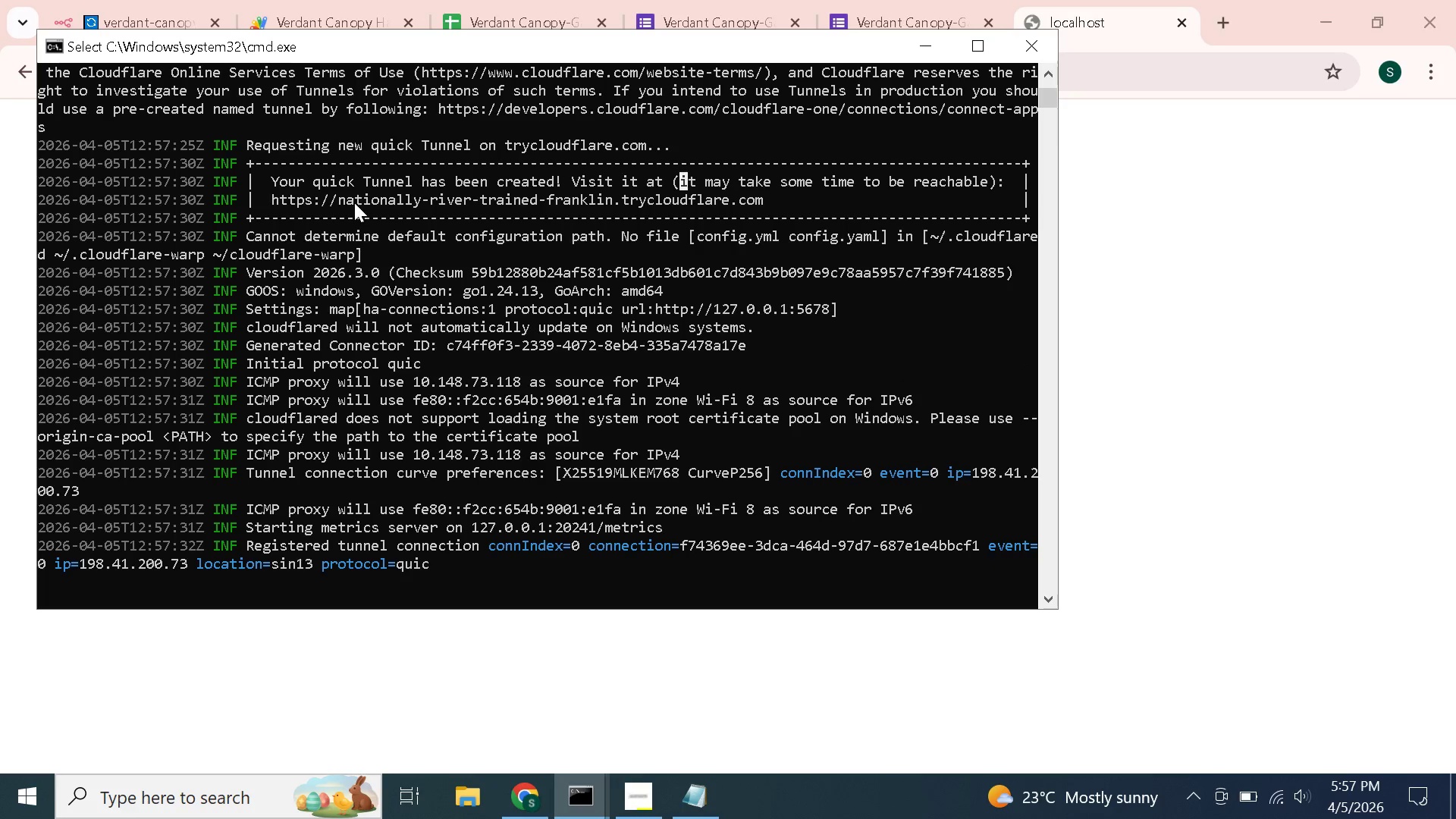 
left_click([354, 202])
 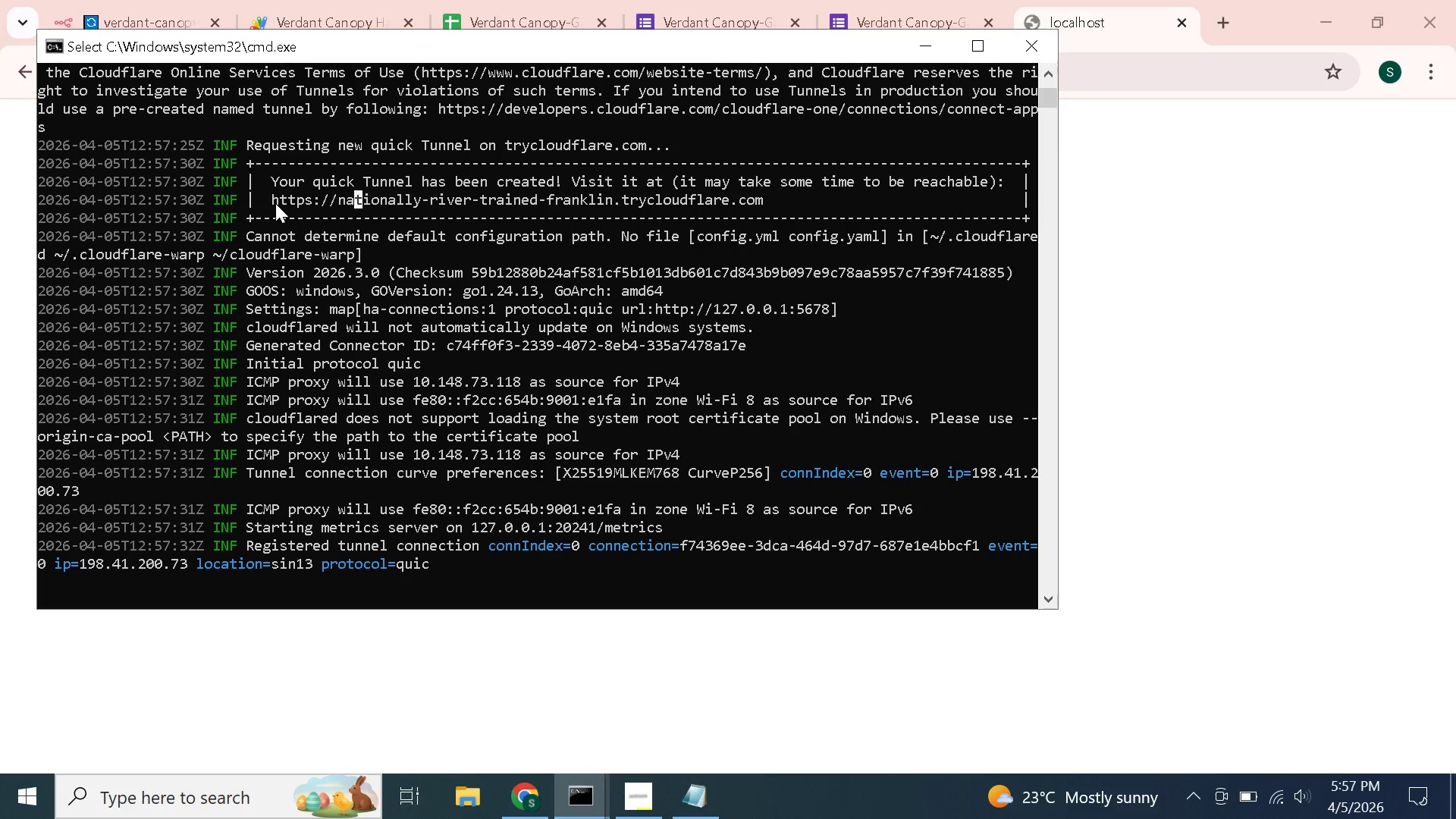 
left_click_drag(start_coordinate=[274, 203], to_coordinate=[762, 207])
 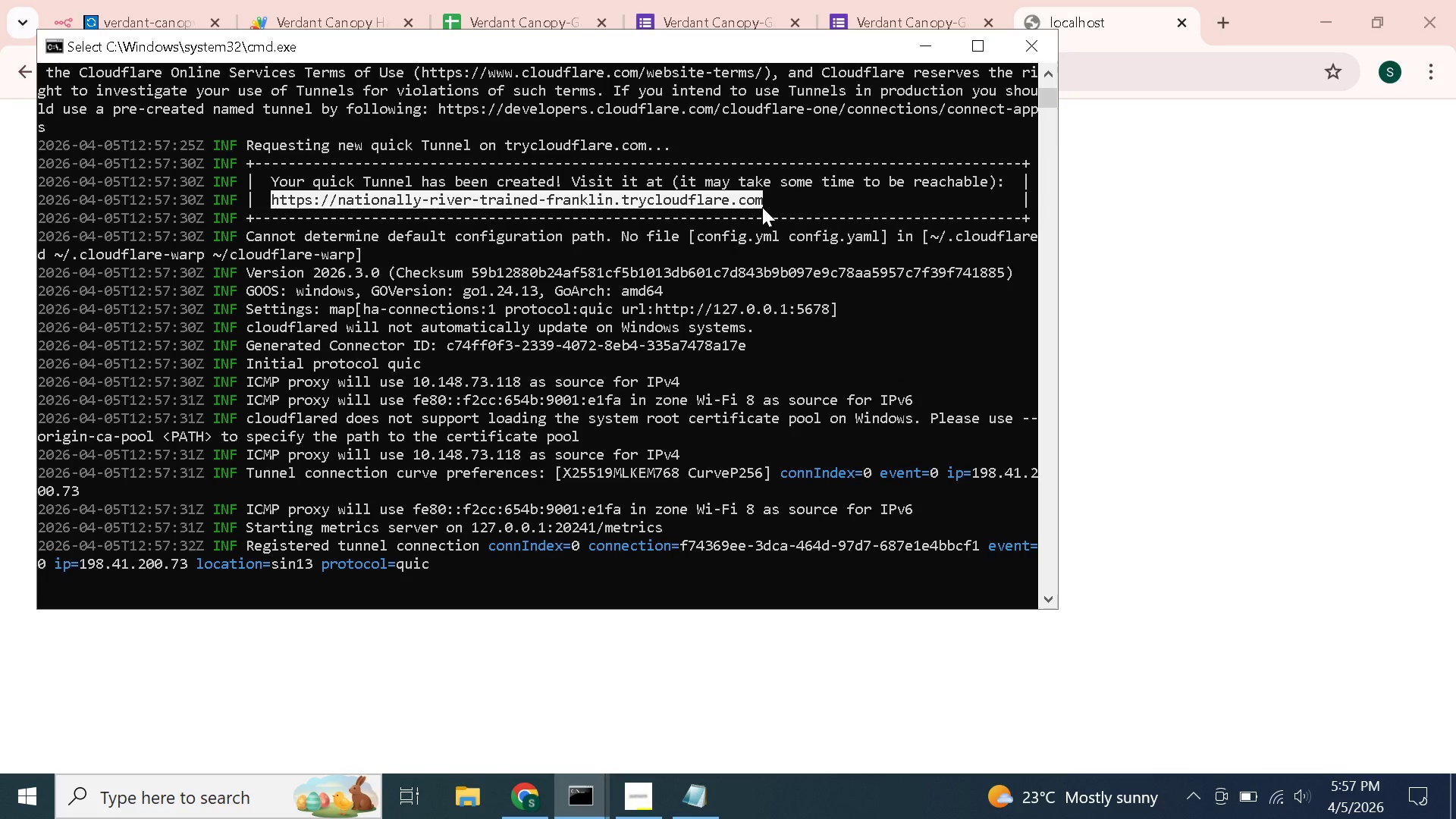 
key(Control+C)
 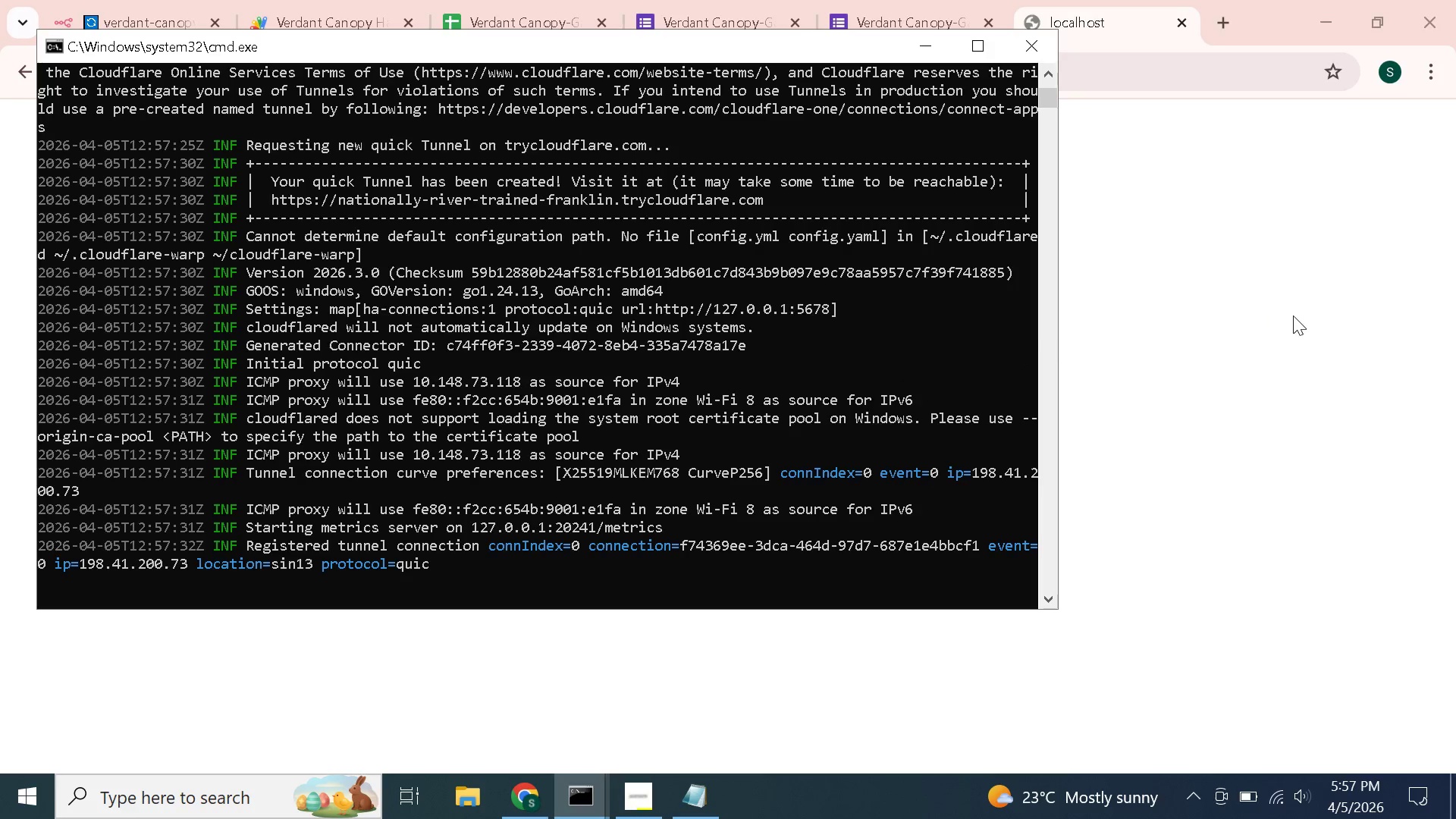 
left_click([1293, 315])
 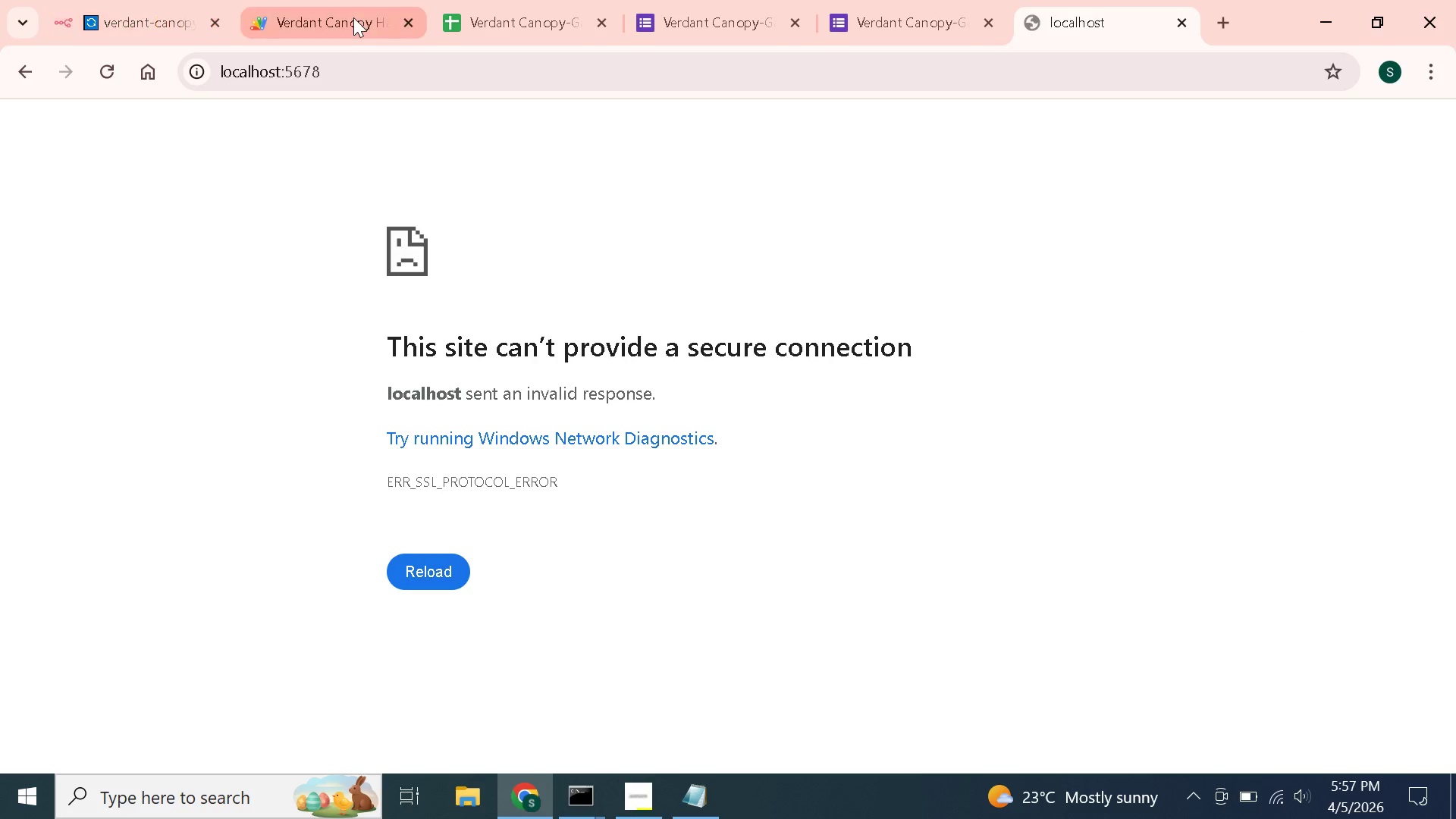 
left_click([353, 17])
 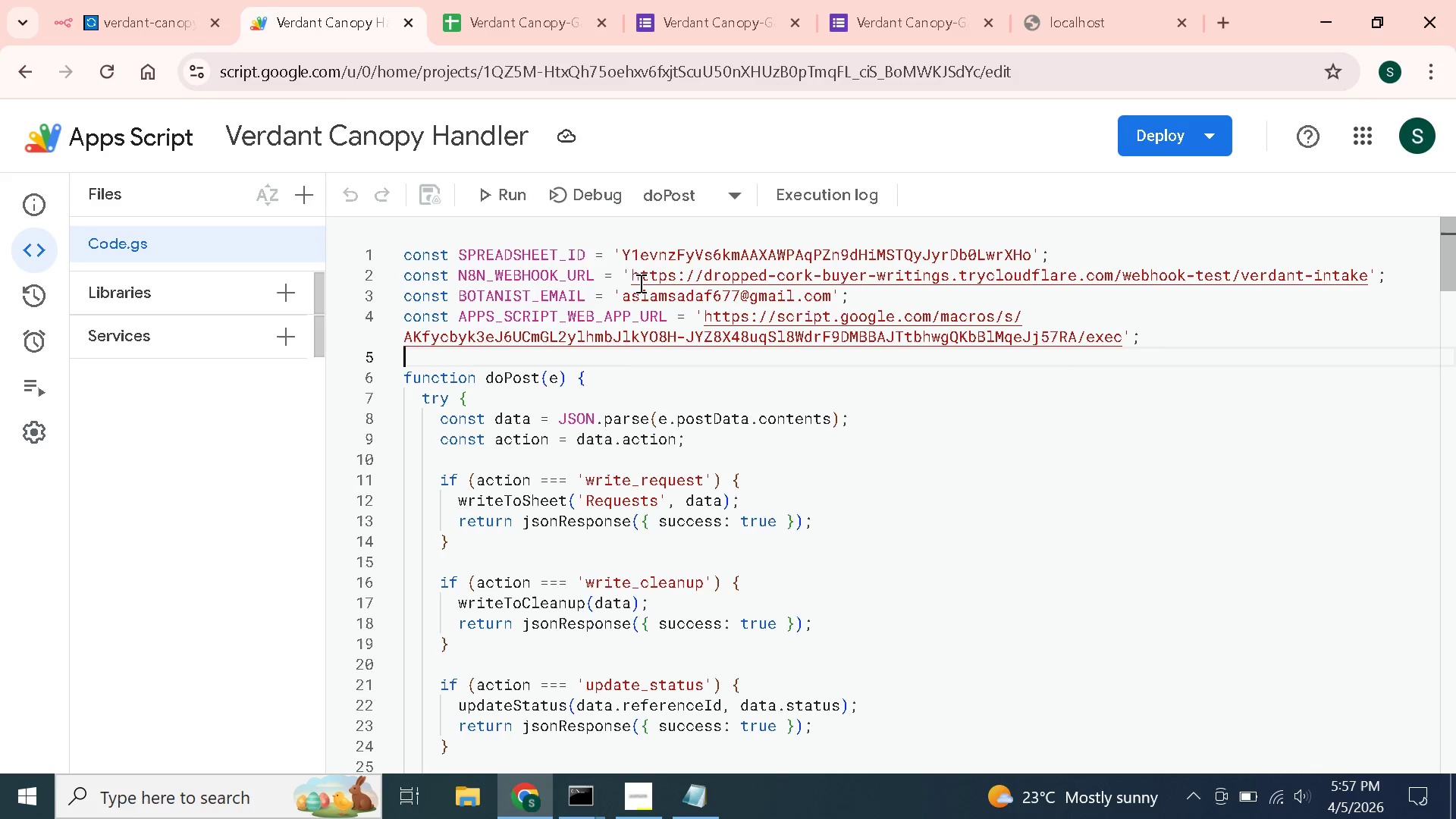 
left_click_drag(start_coordinate=[633, 274], to_coordinate=[1113, 281])
 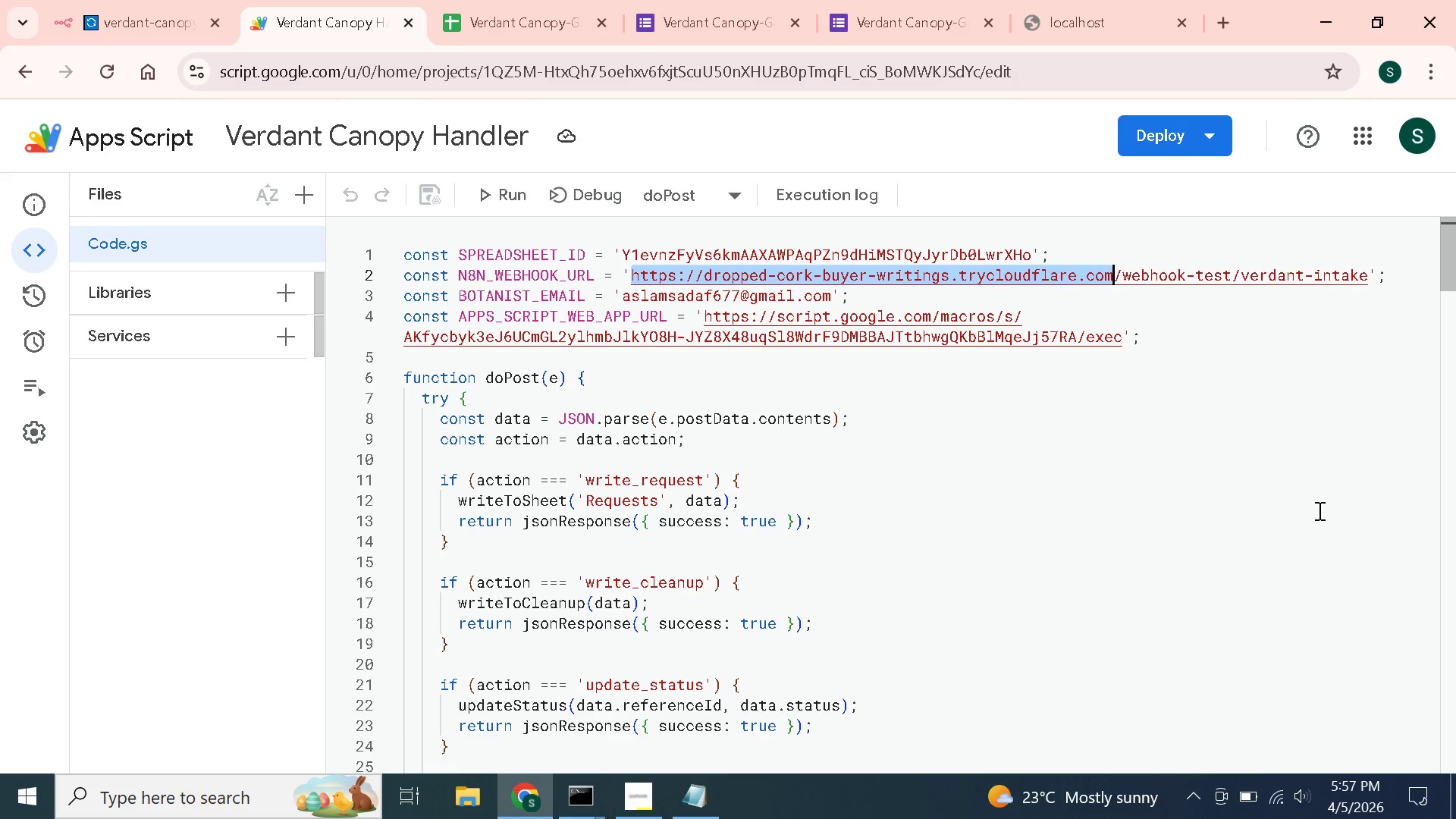 
key(Control+V)
 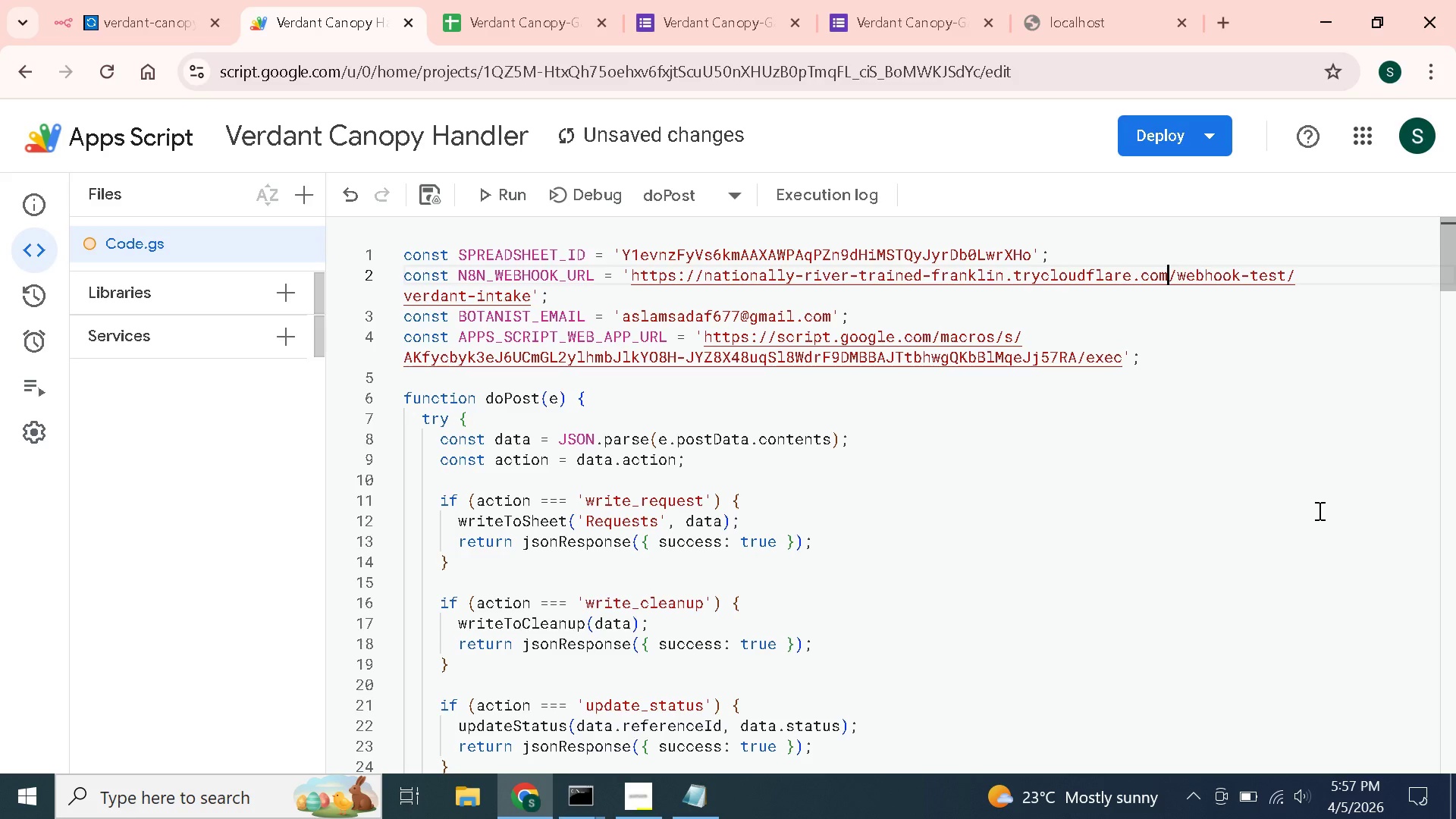 
wait(6.75)
 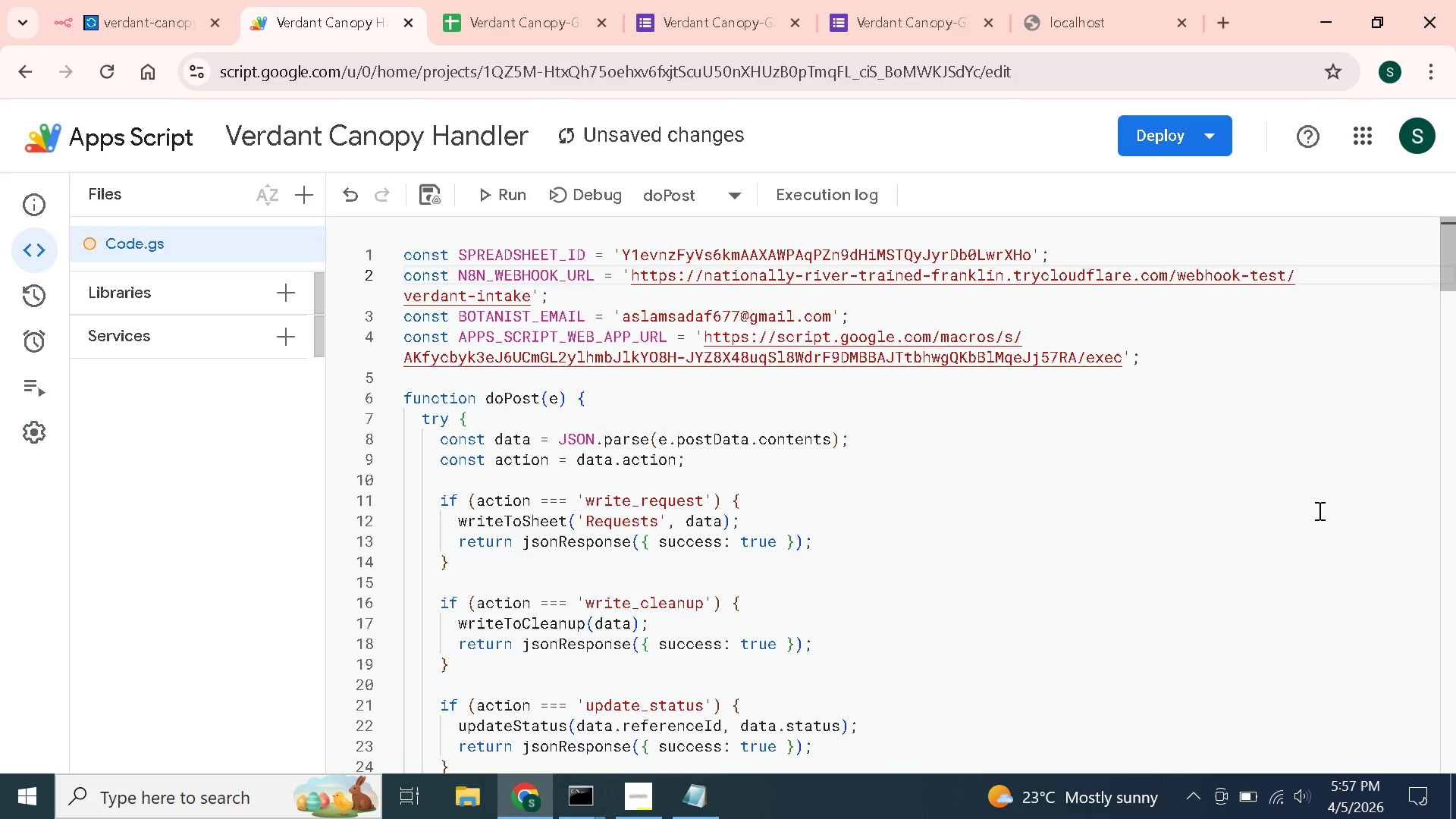 
left_click([1073, 7])
 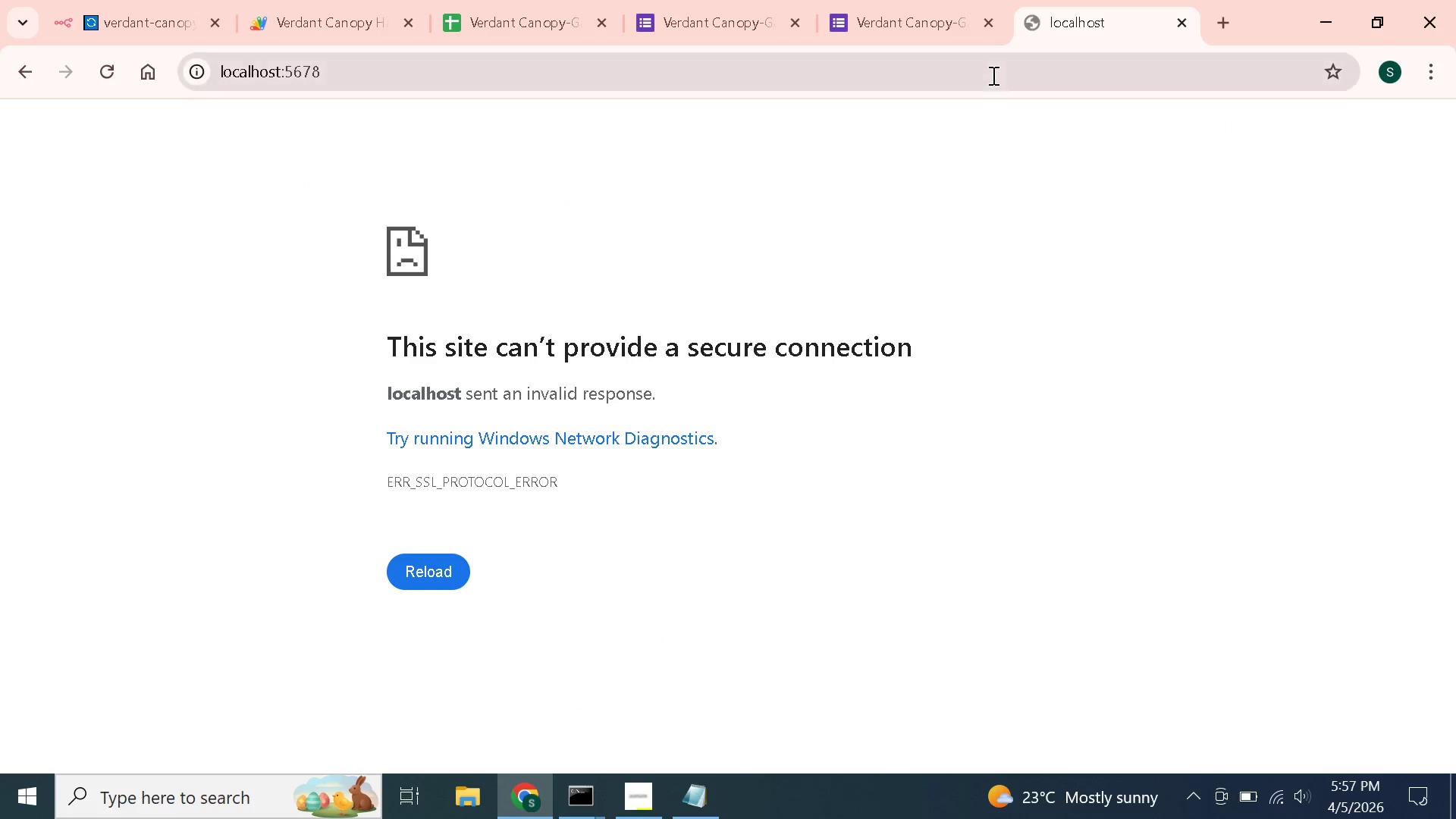 
left_click([992, 75])
 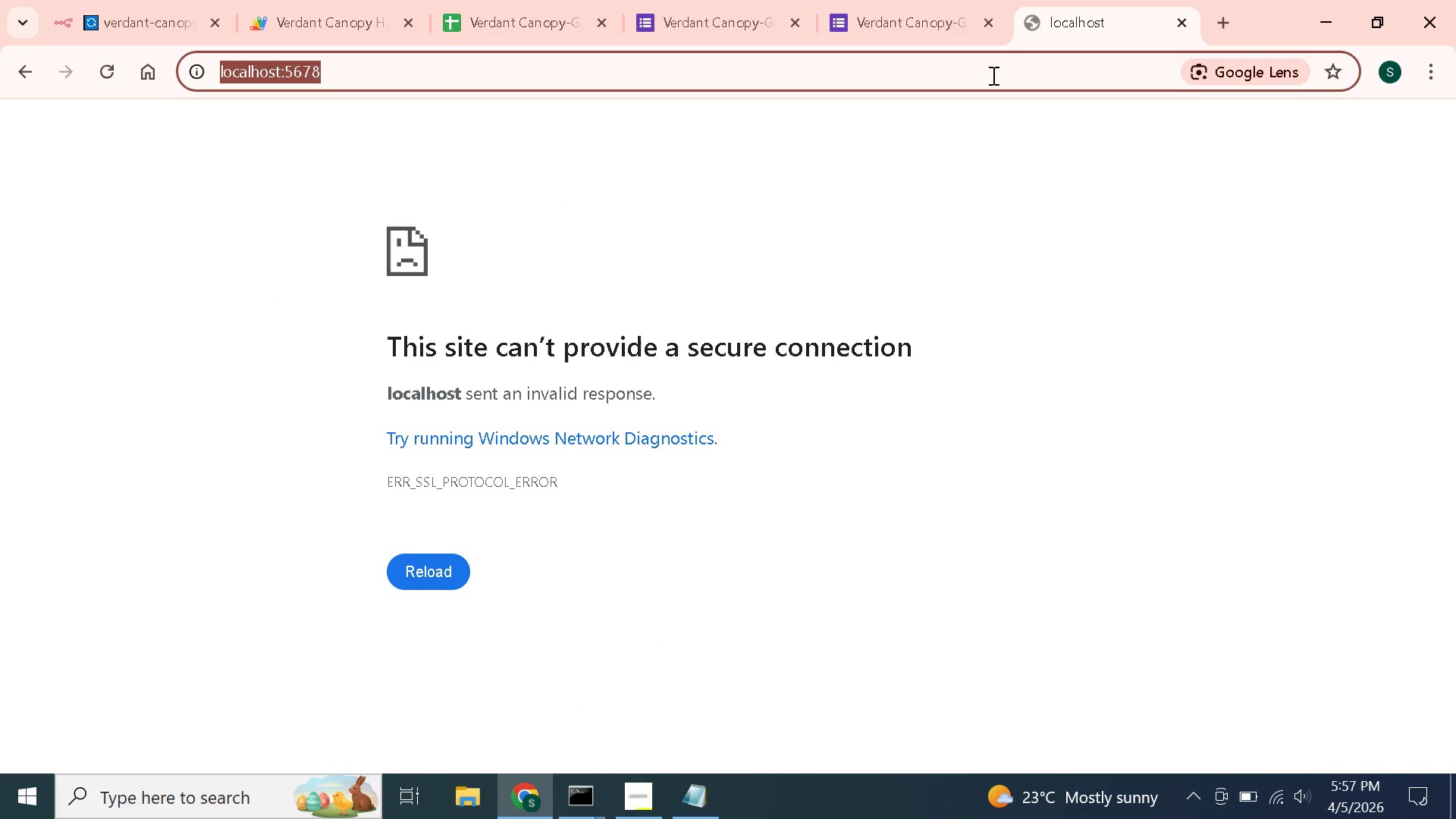 
key(Control+V)
 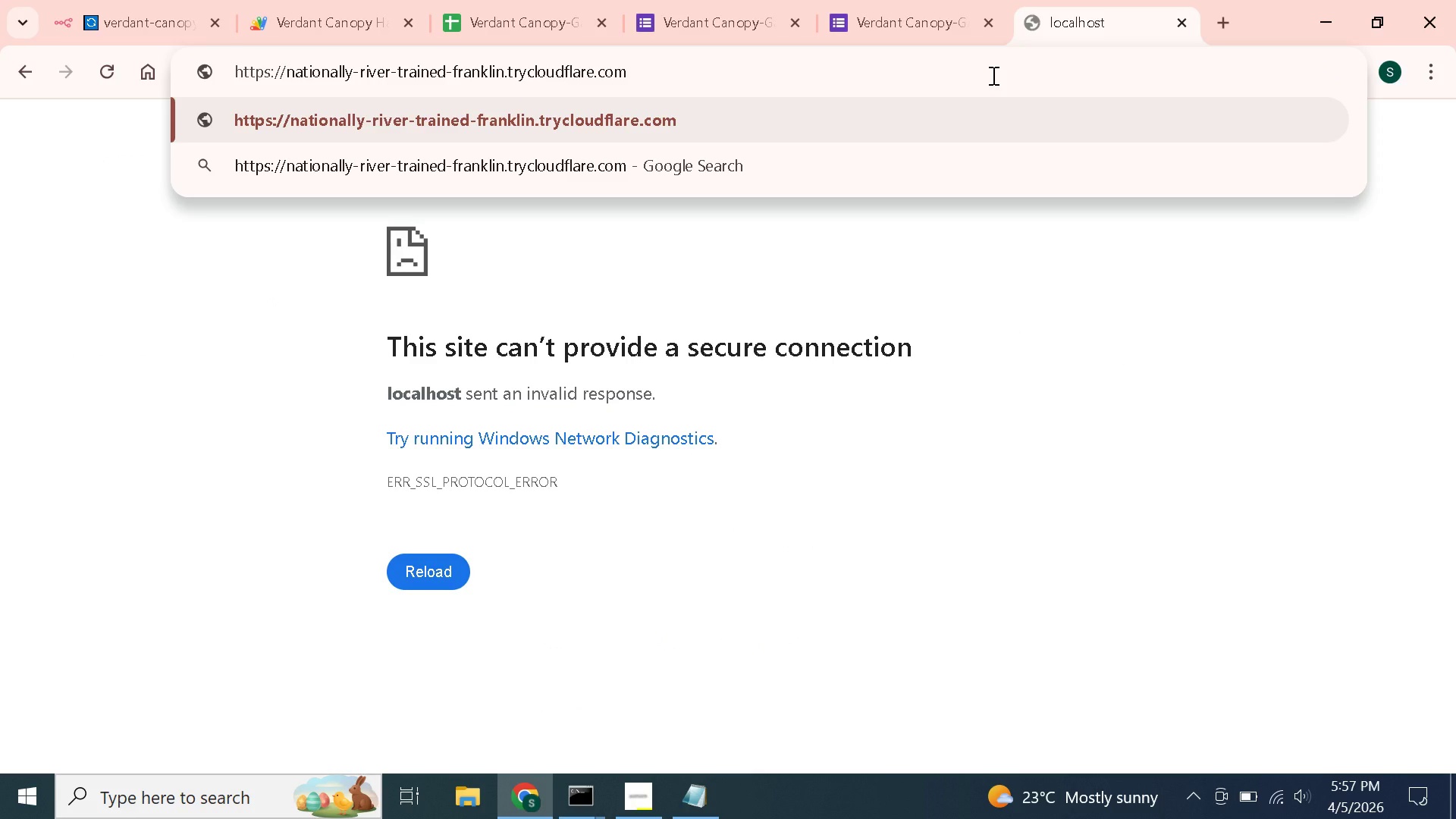 
key(Enter)
 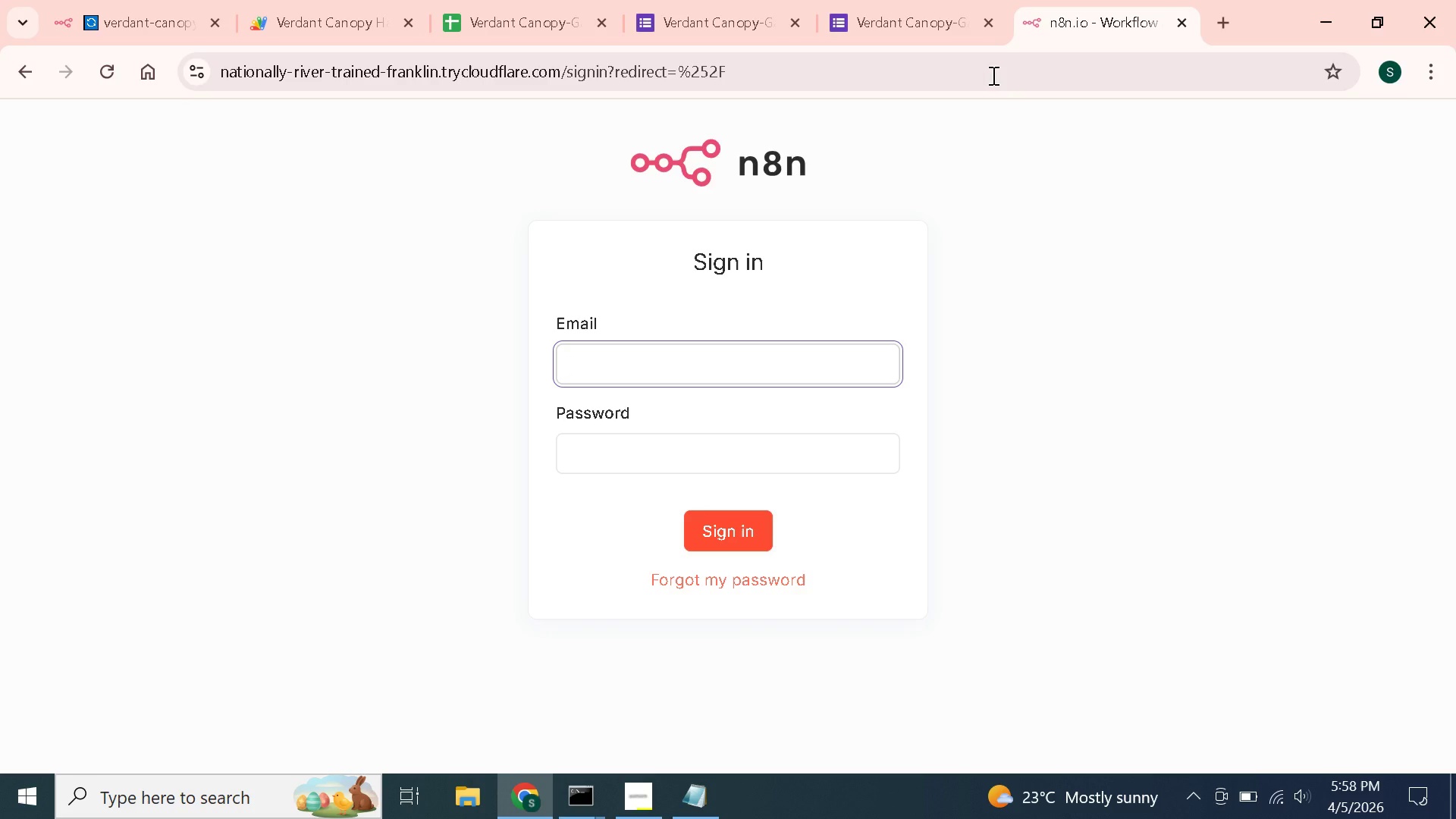 
wait(23.0)
 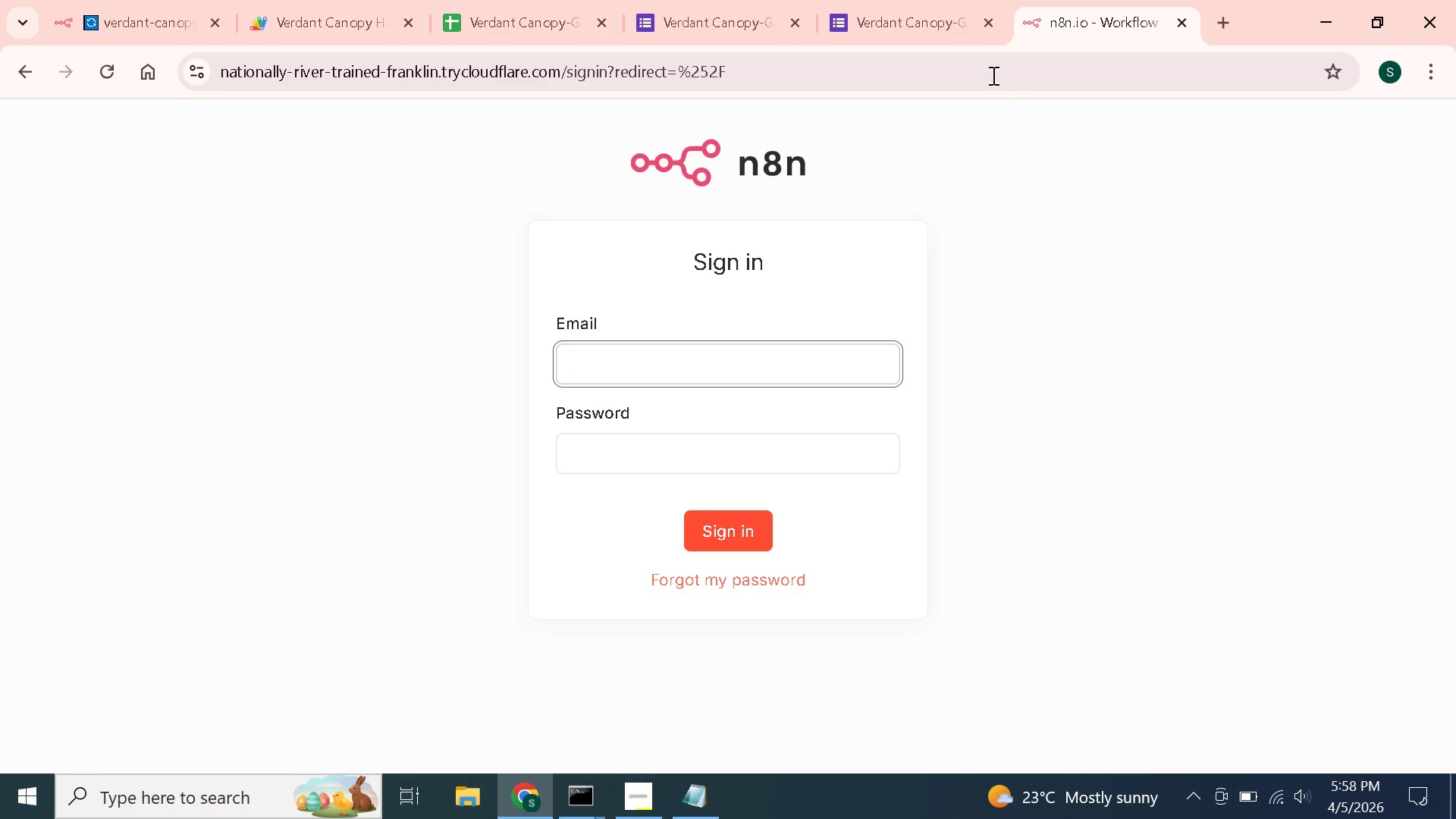 
left_click([1181, 30])
 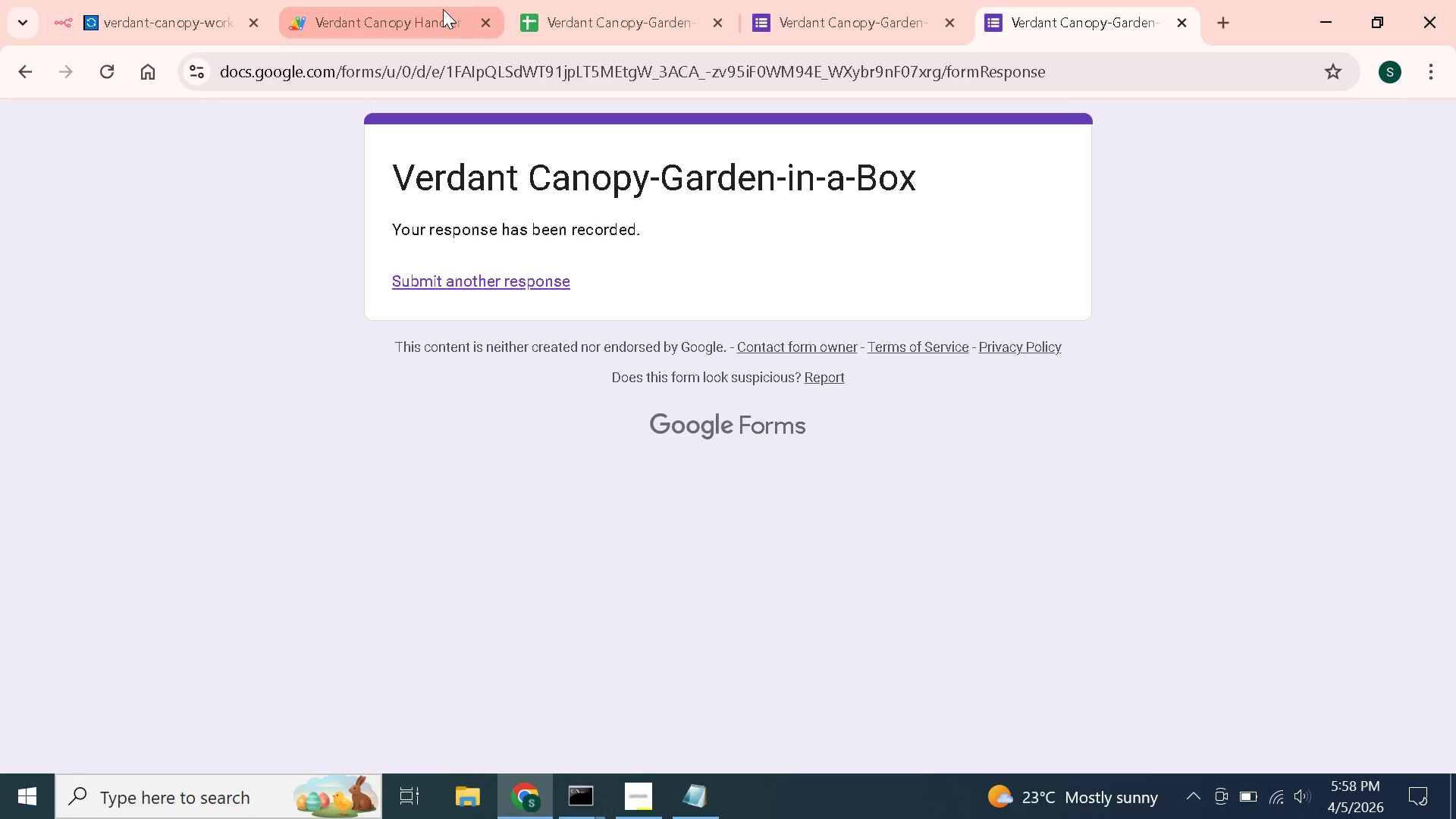 
left_click([443, 8])
 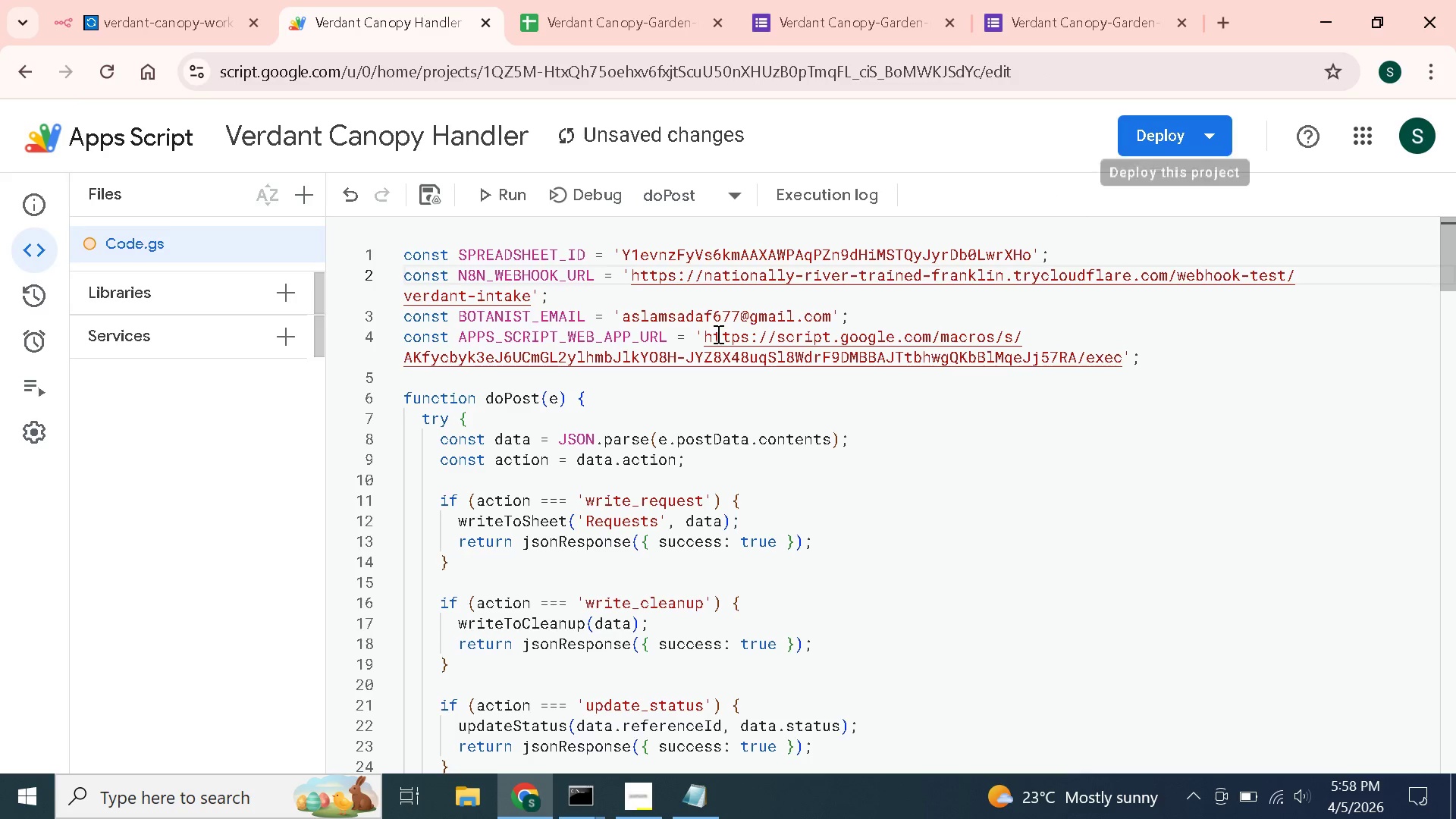 
key(Control+S)
 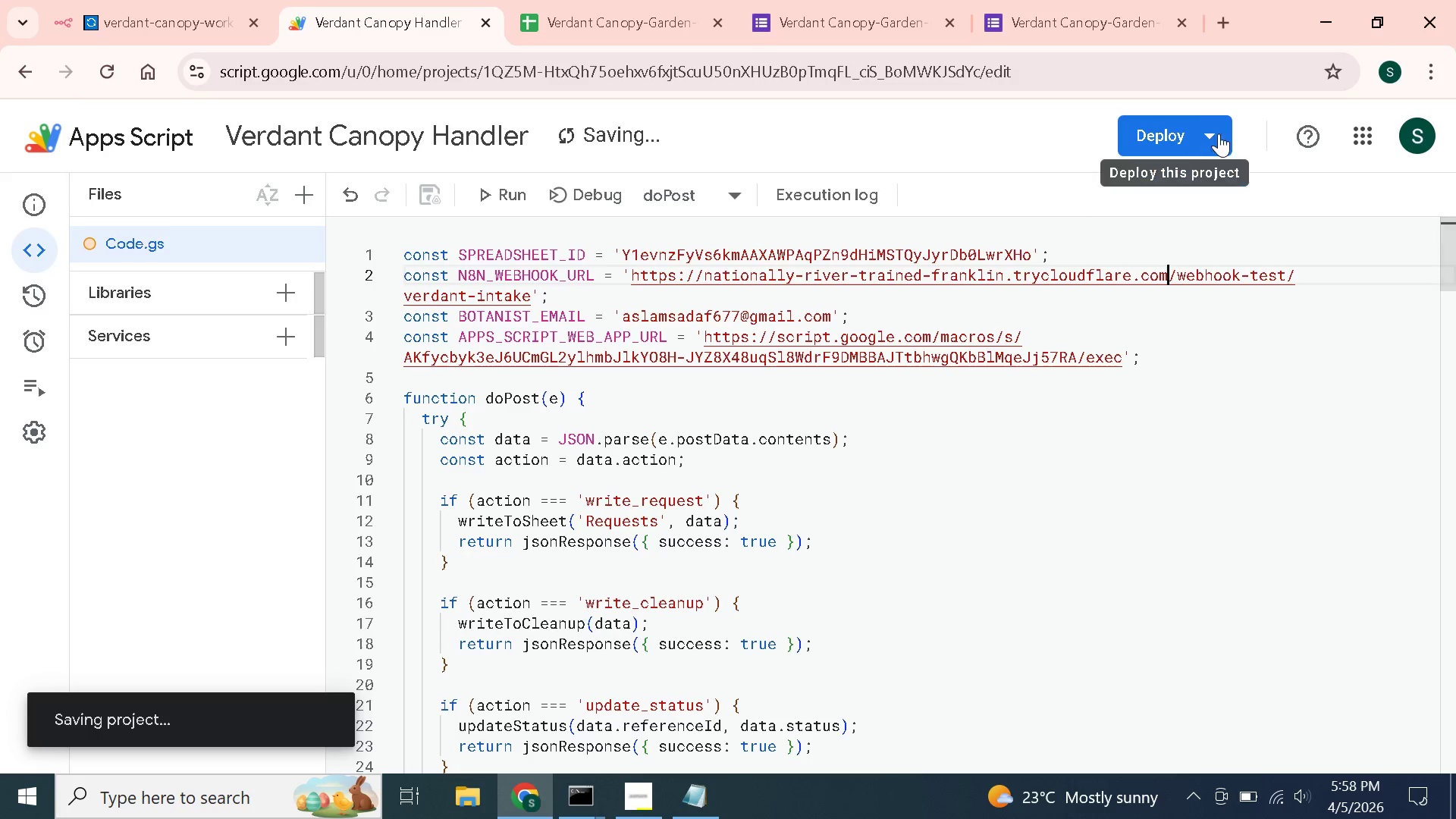 
left_click([1228, 136])
 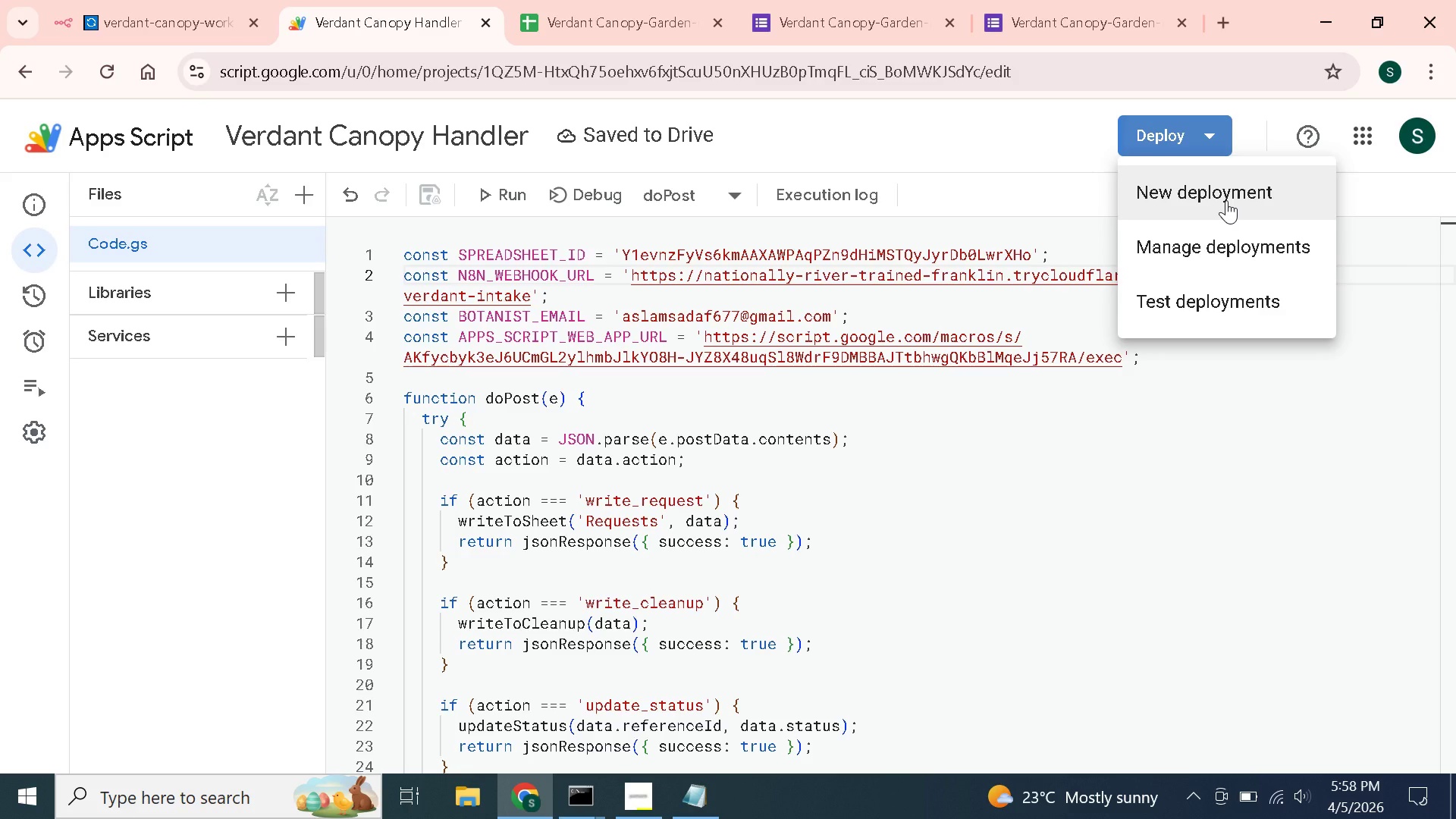 
left_click([1226, 200])
 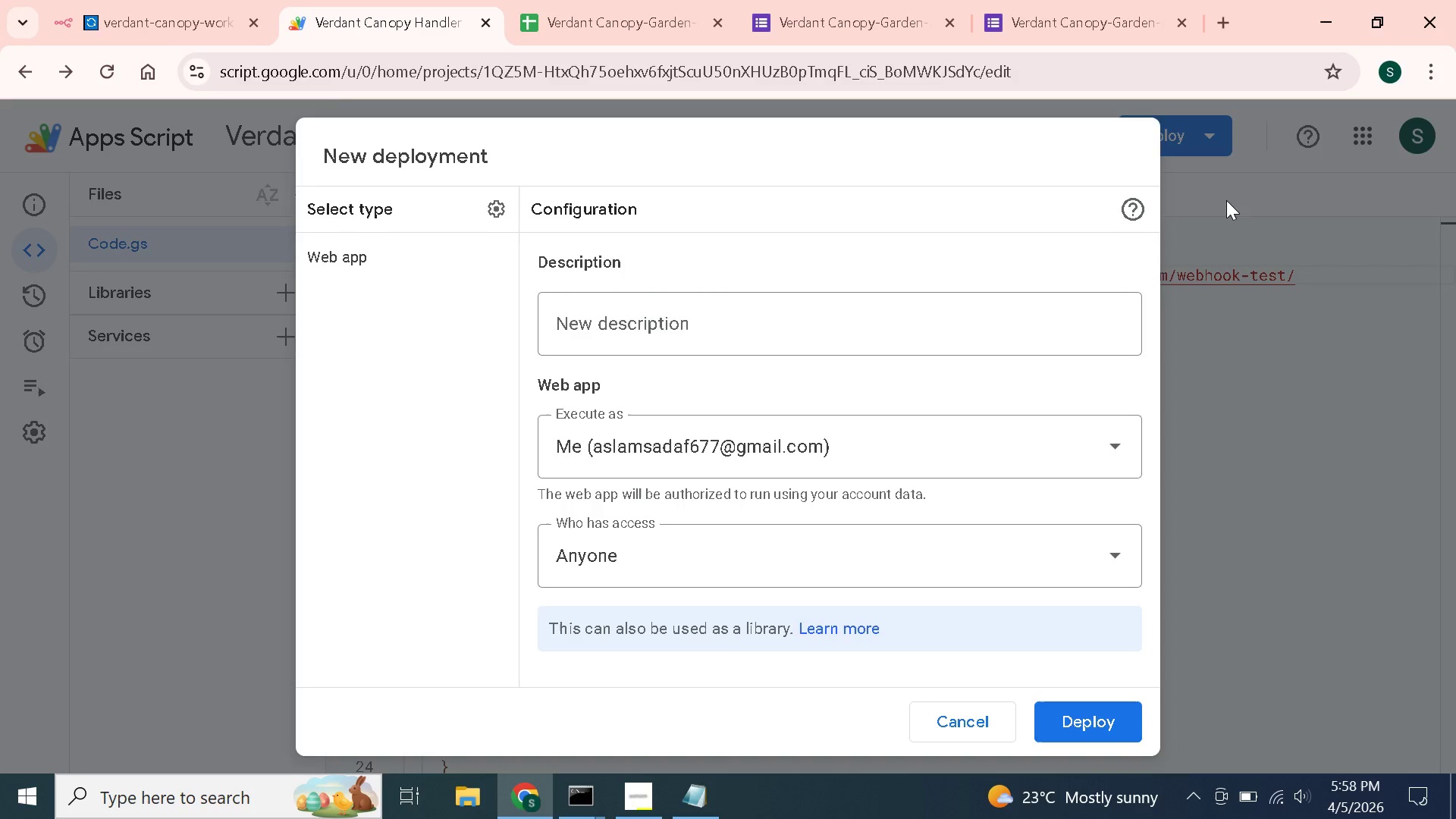 
left_click([729, 320])
 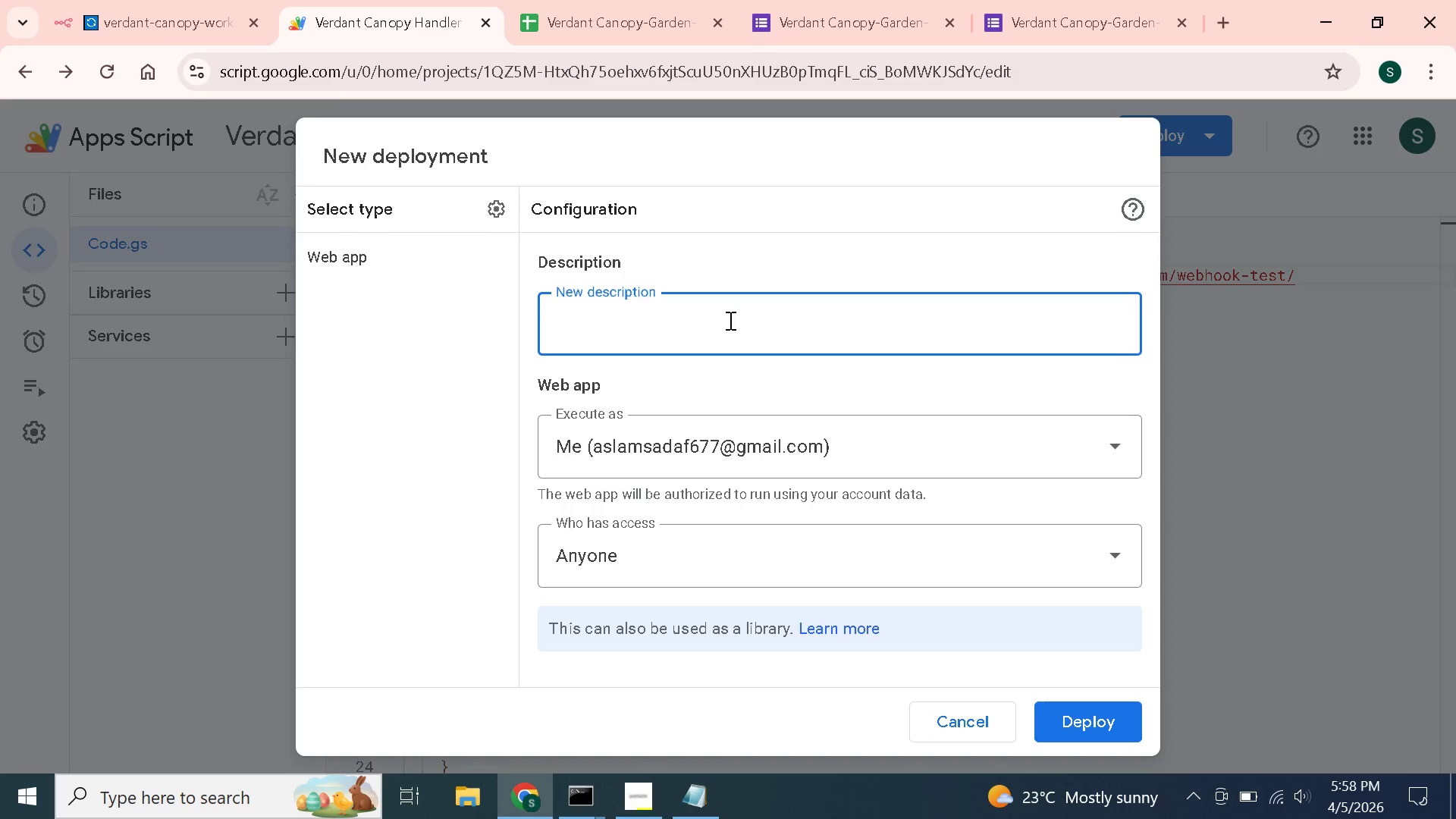 
type(Versa)
key(Backspace)
key(Backspace)
type(dant n8n)
 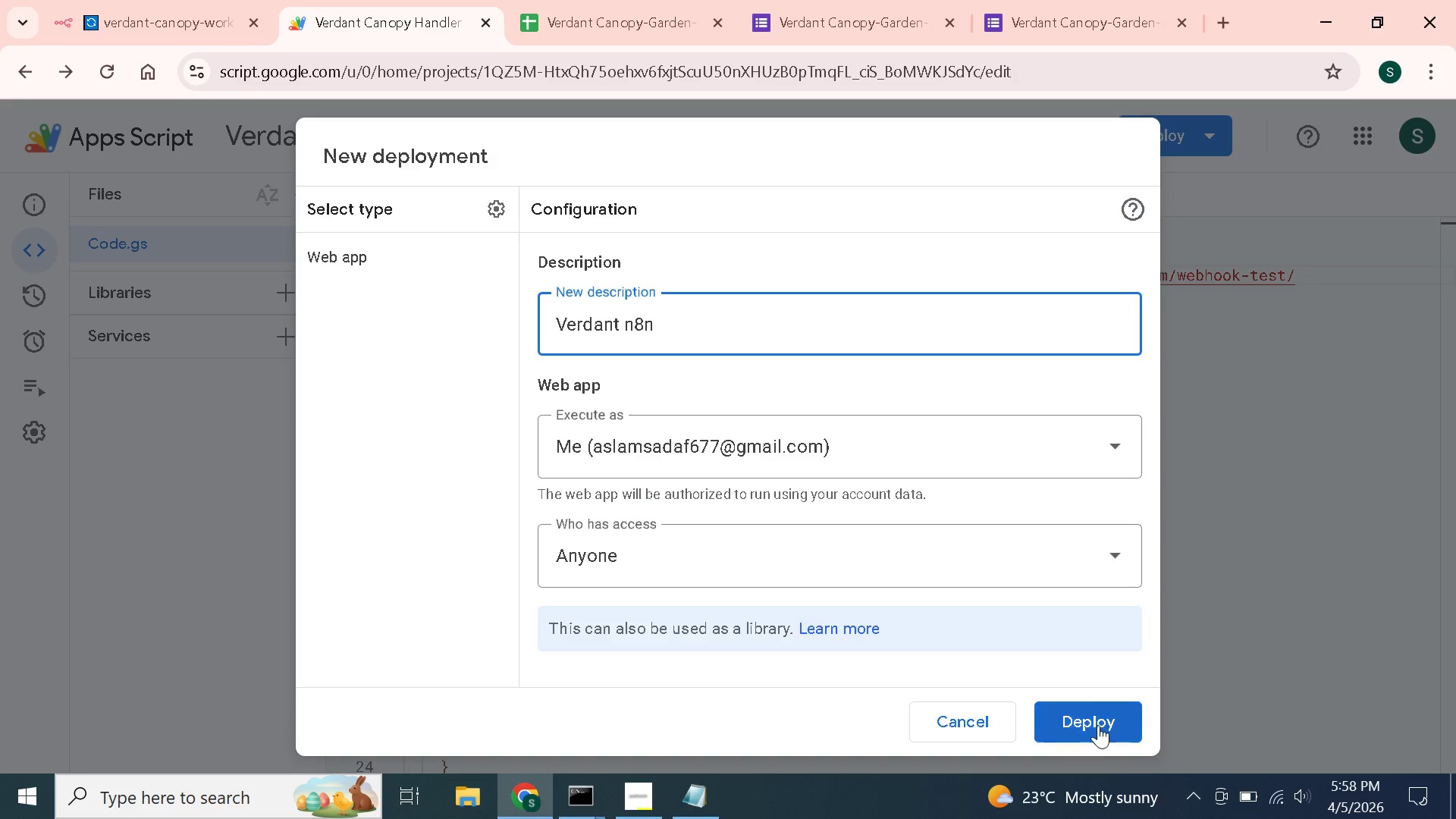 
left_click([1098, 725])
 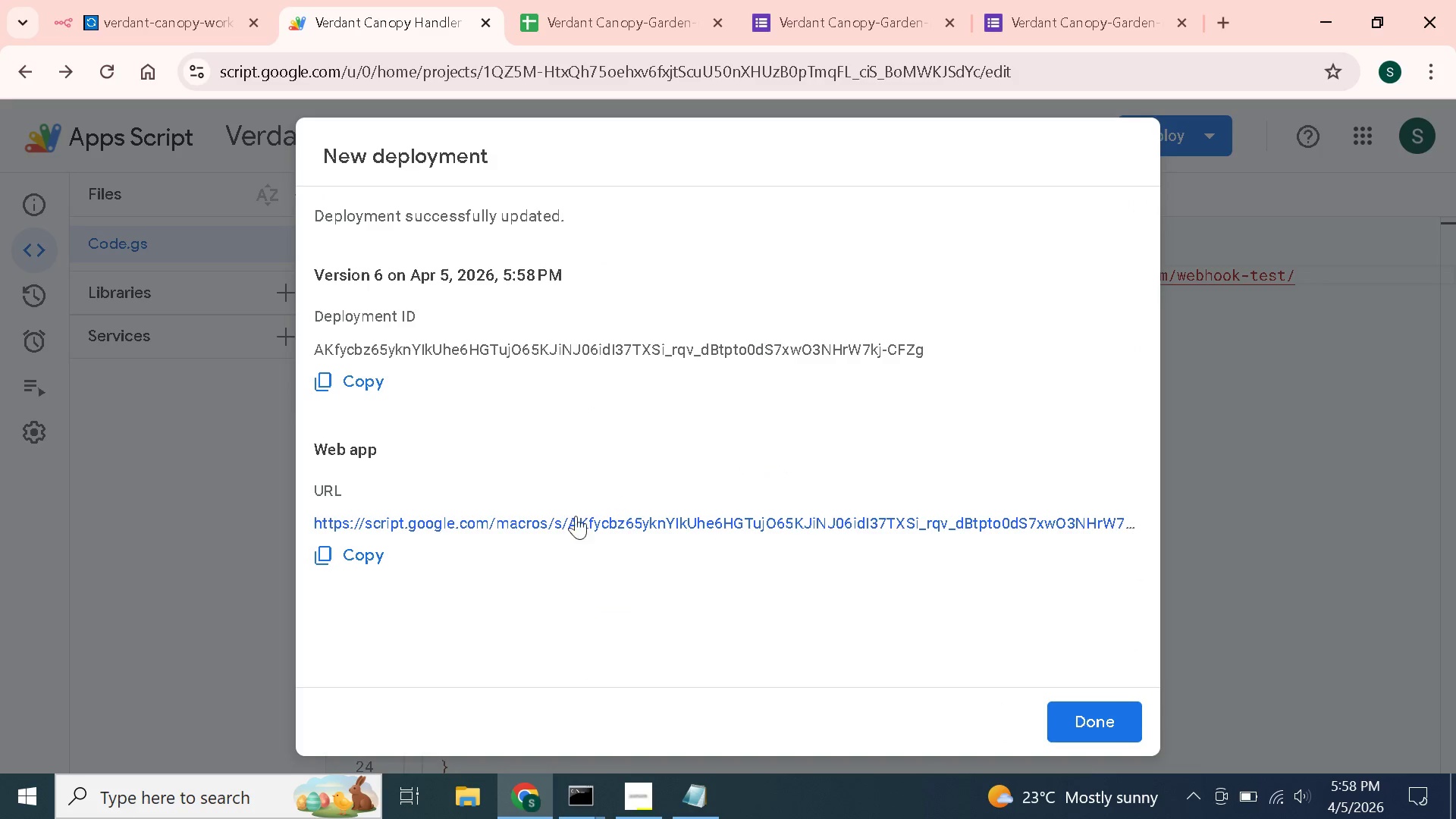 
left_click([338, 560])
 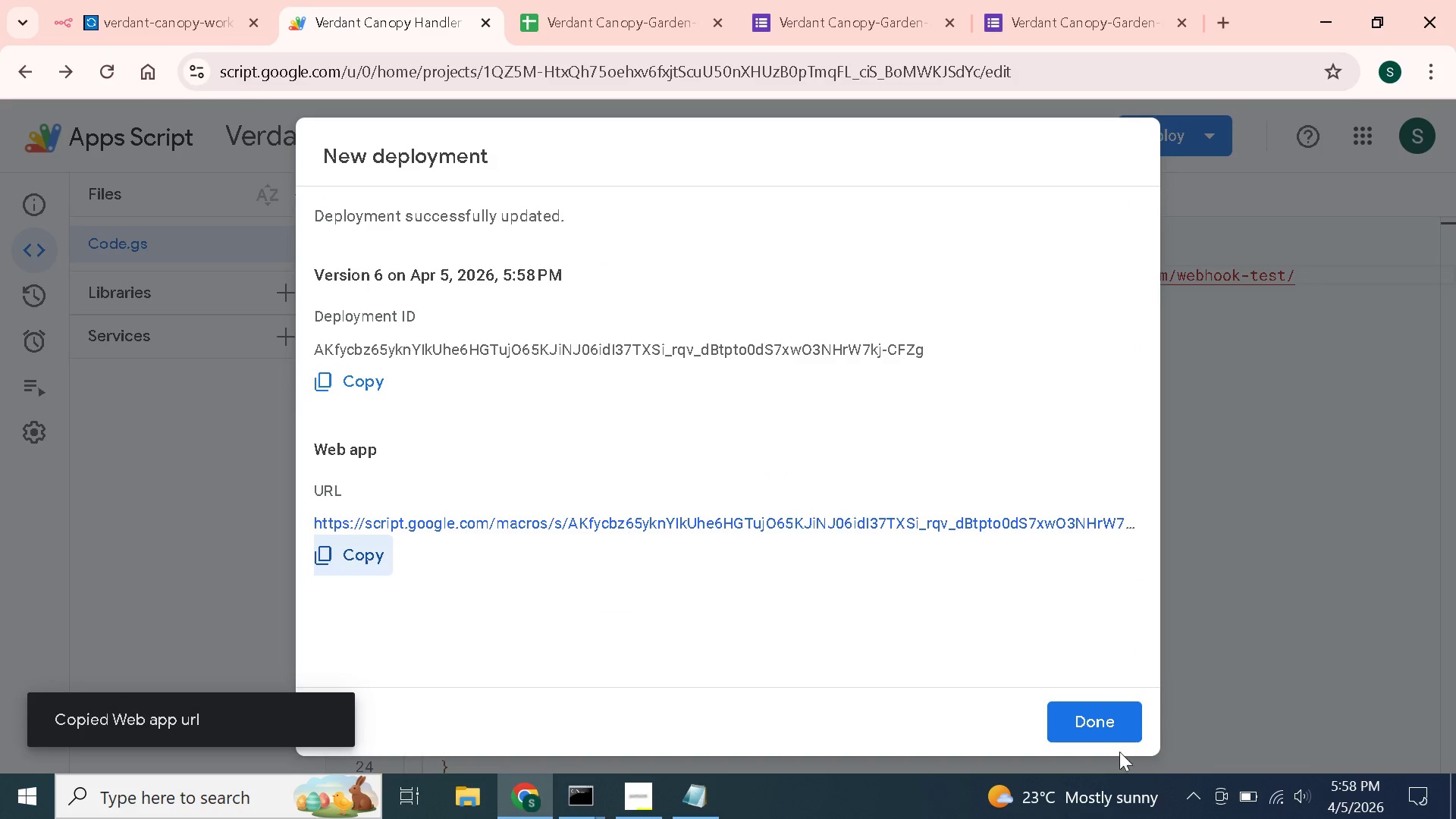 
left_click([1111, 723])
 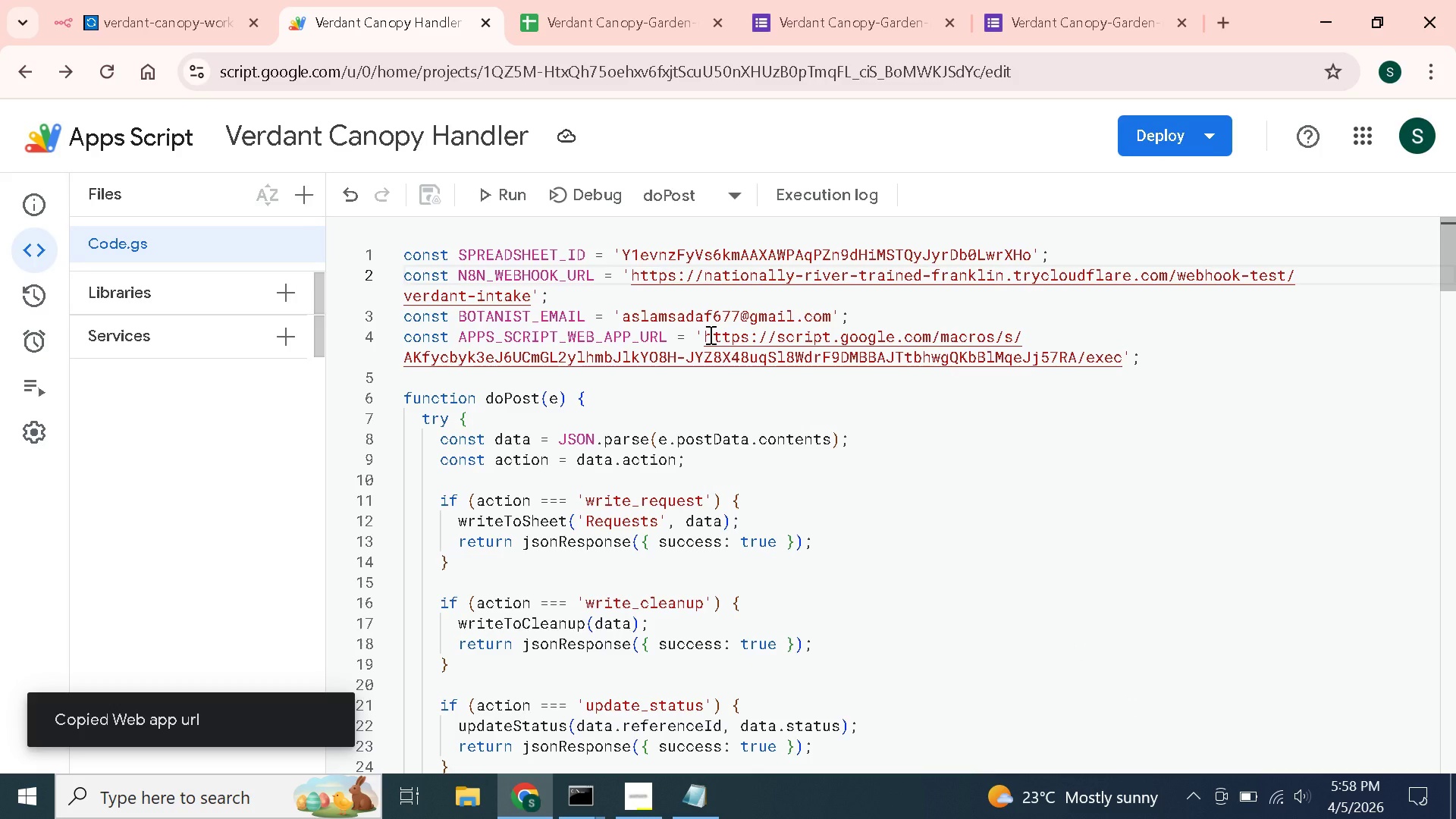 
left_click_drag(start_coordinate=[705, 334], to_coordinate=[1123, 363])
 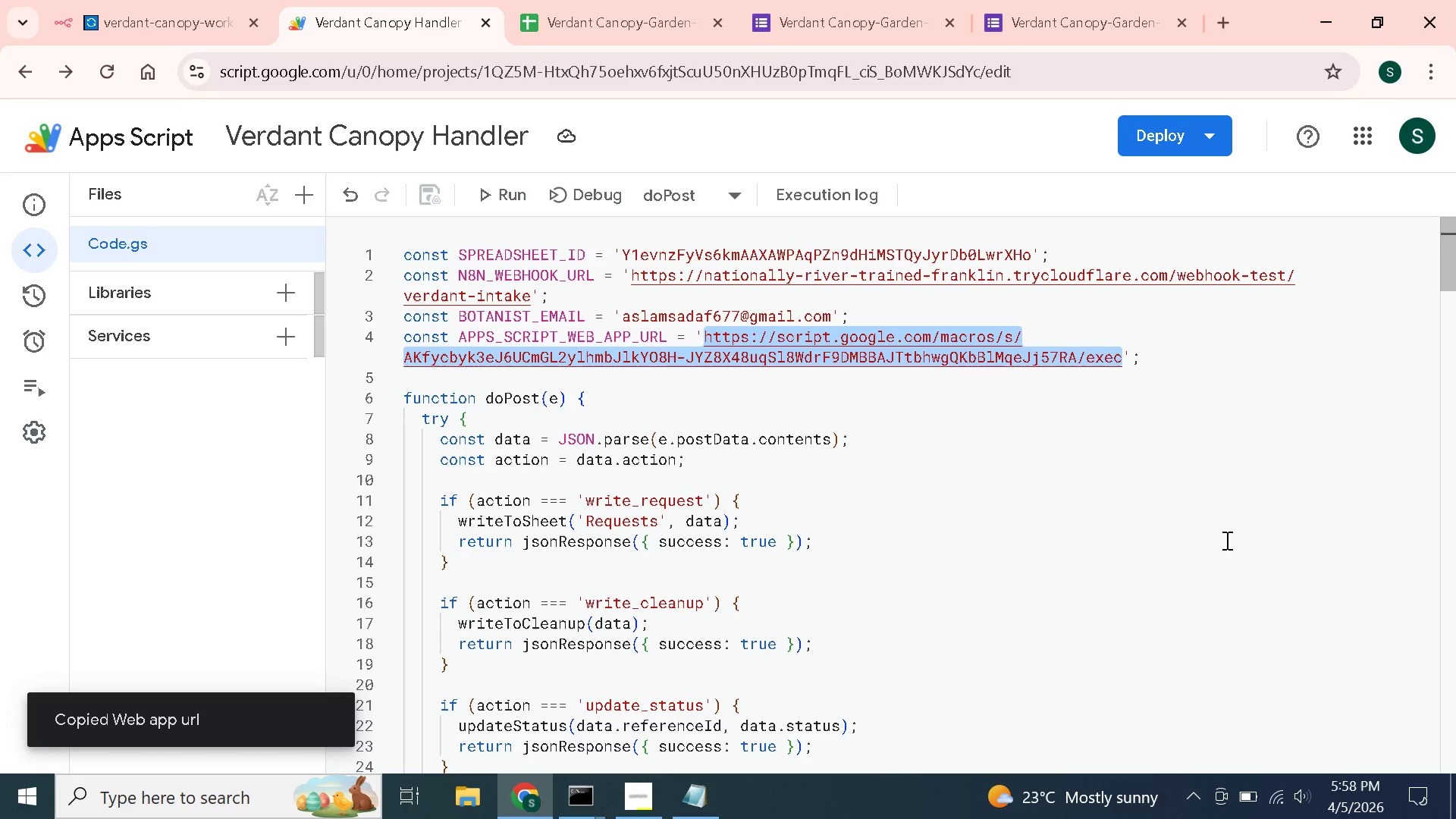 
key(Control+V)
 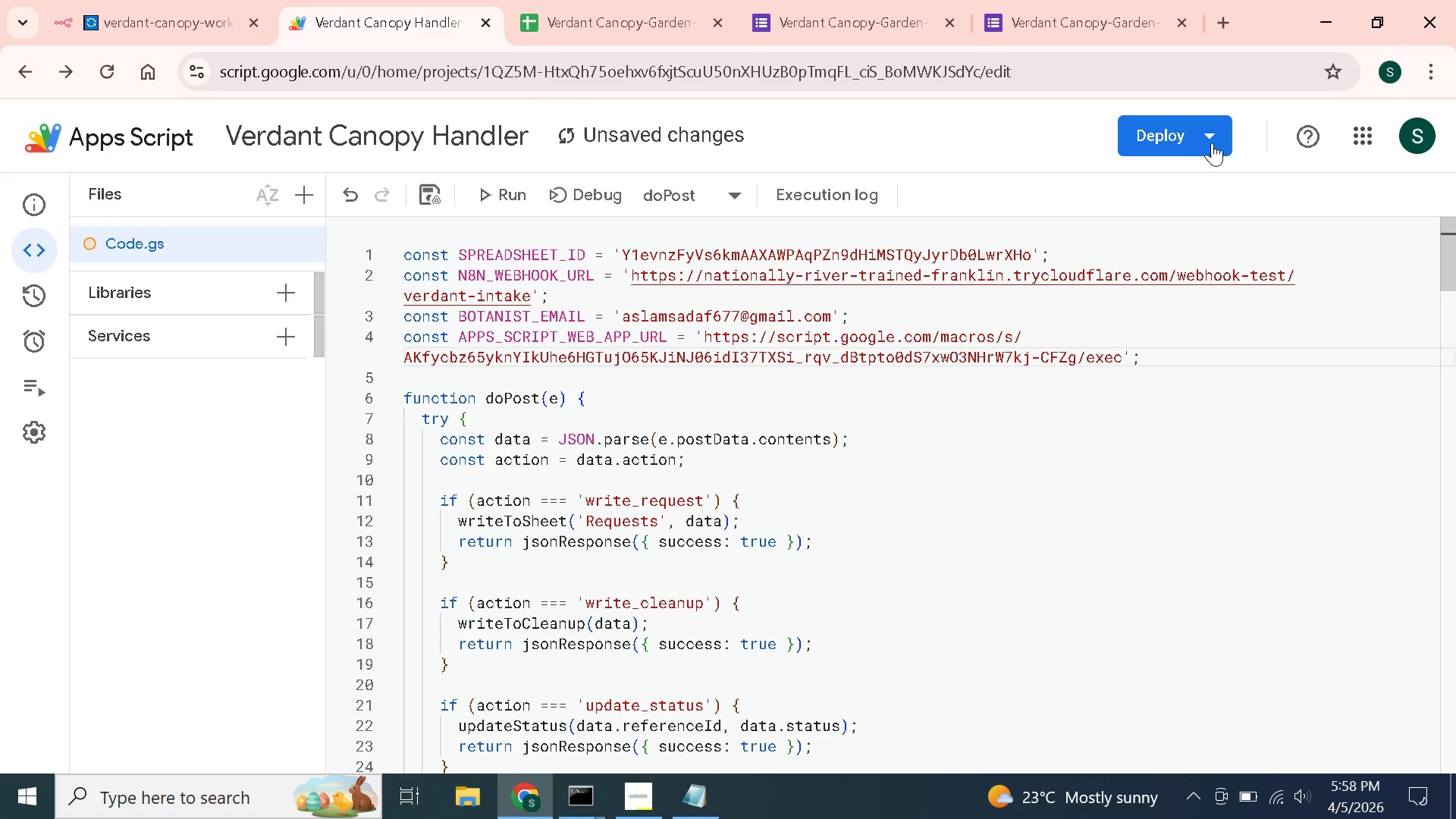 
left_click([1213, 141])
 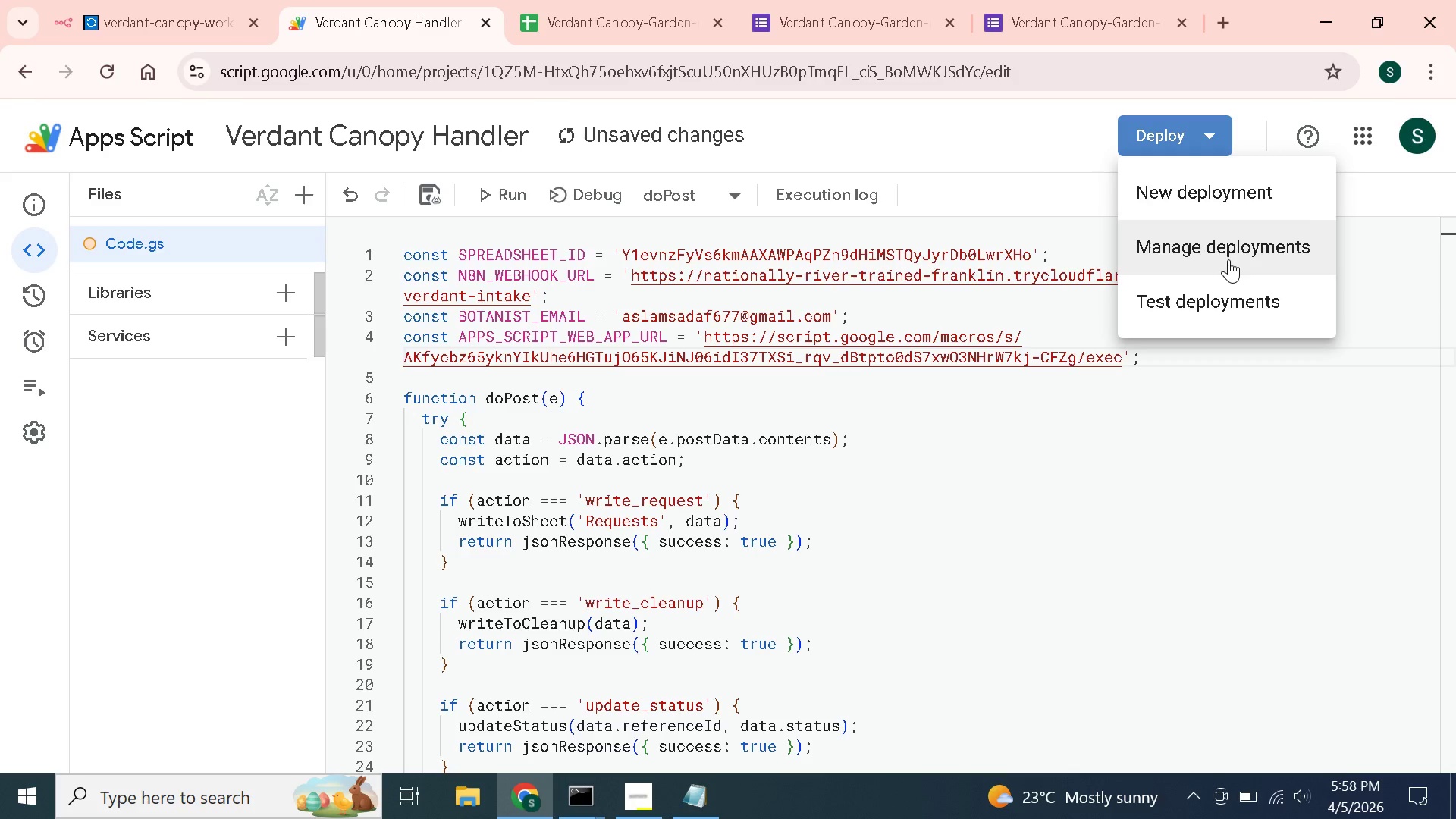 
left_click([1228, 259])
 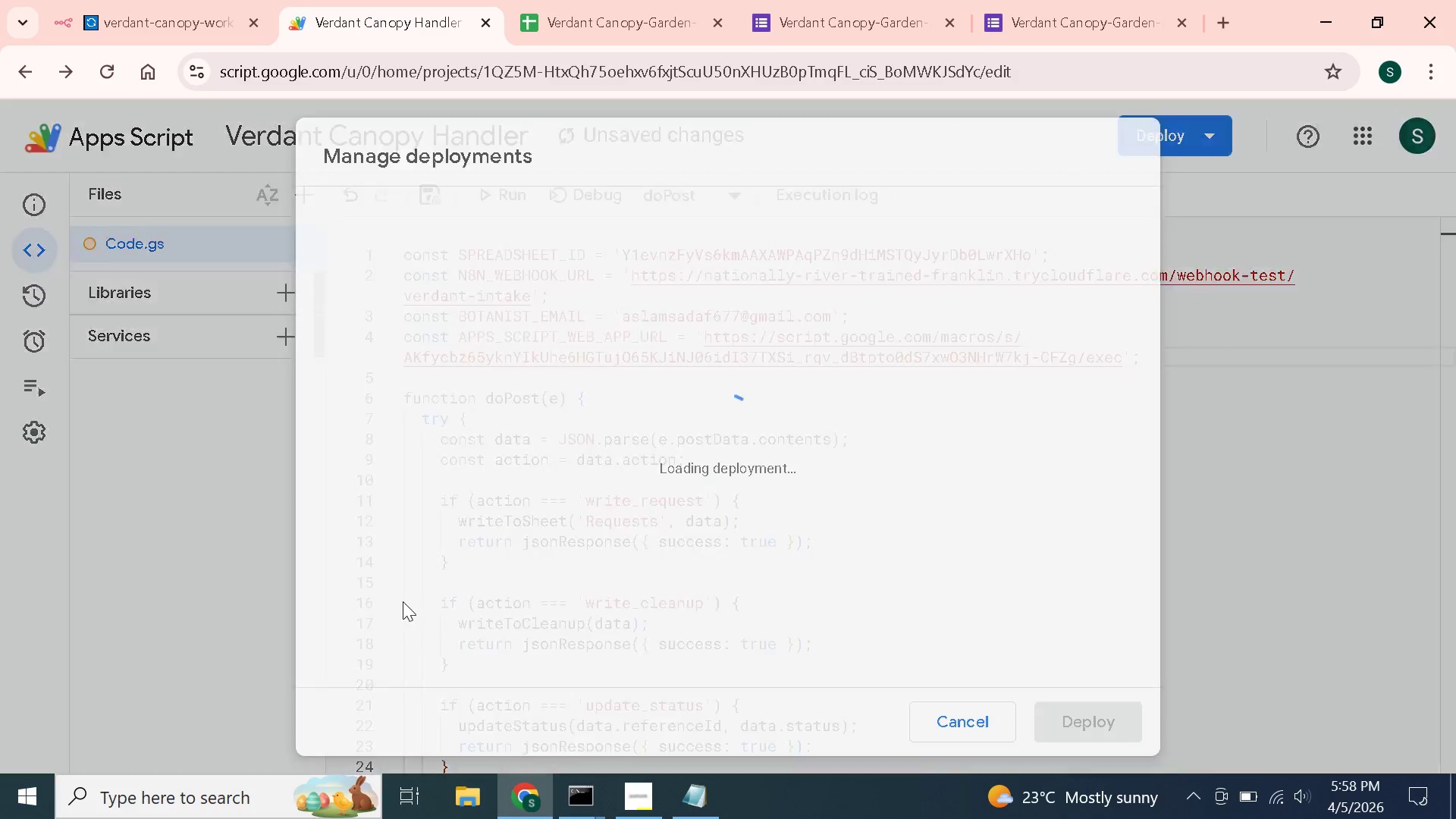 
mouse_move([400, 578])
 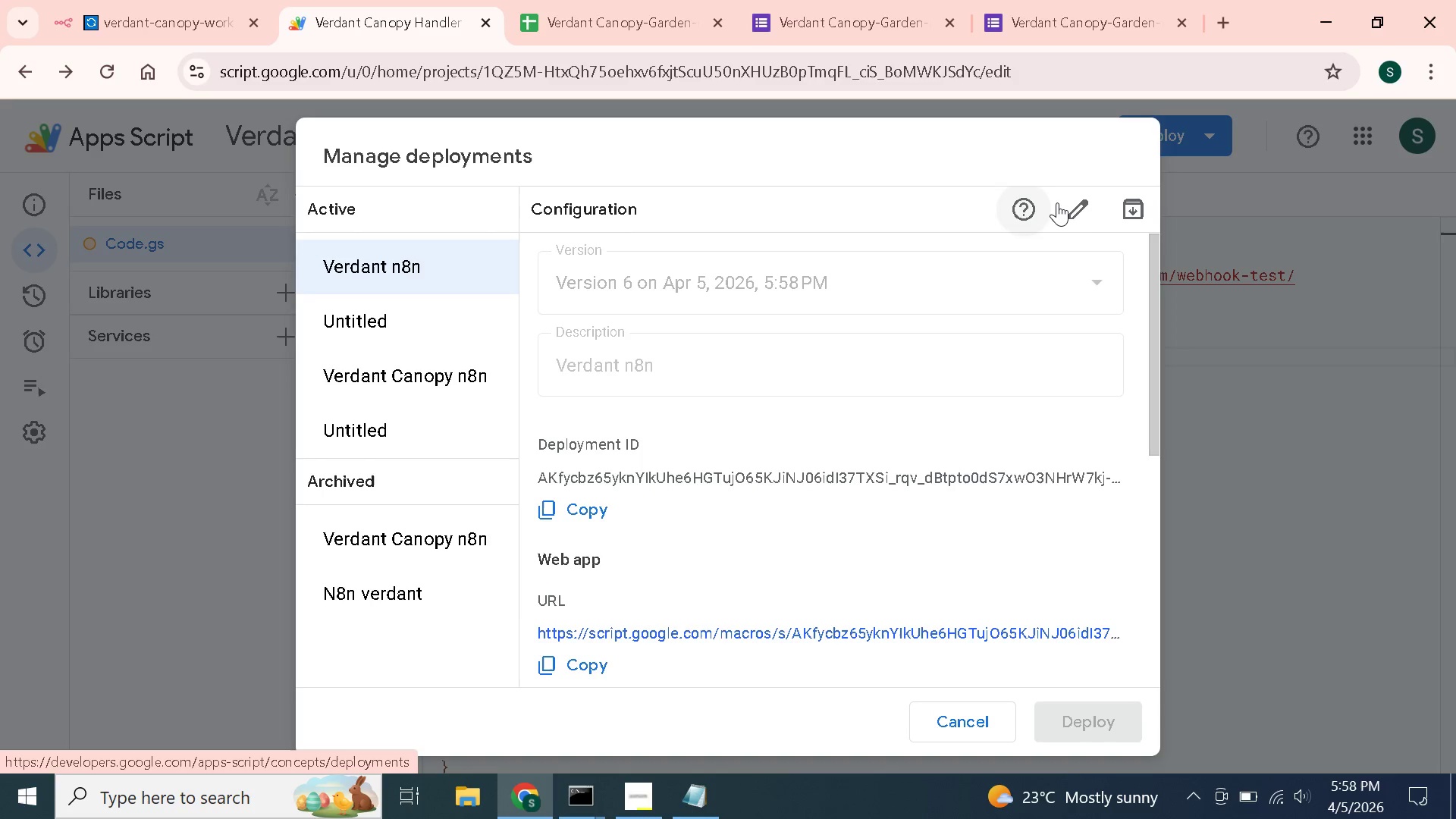 
left_click([1072, 205])
 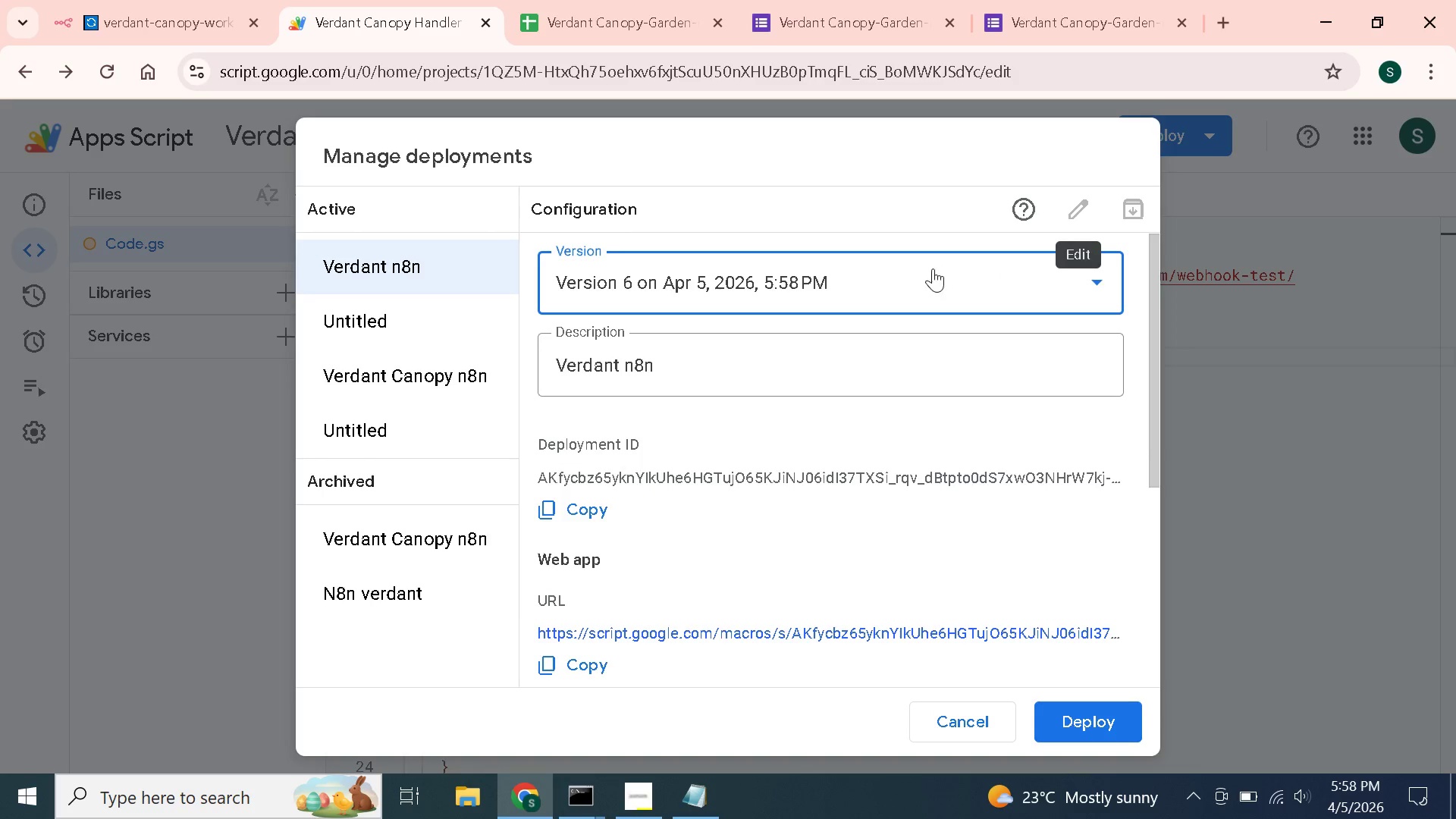 
left_click([933, 268])
 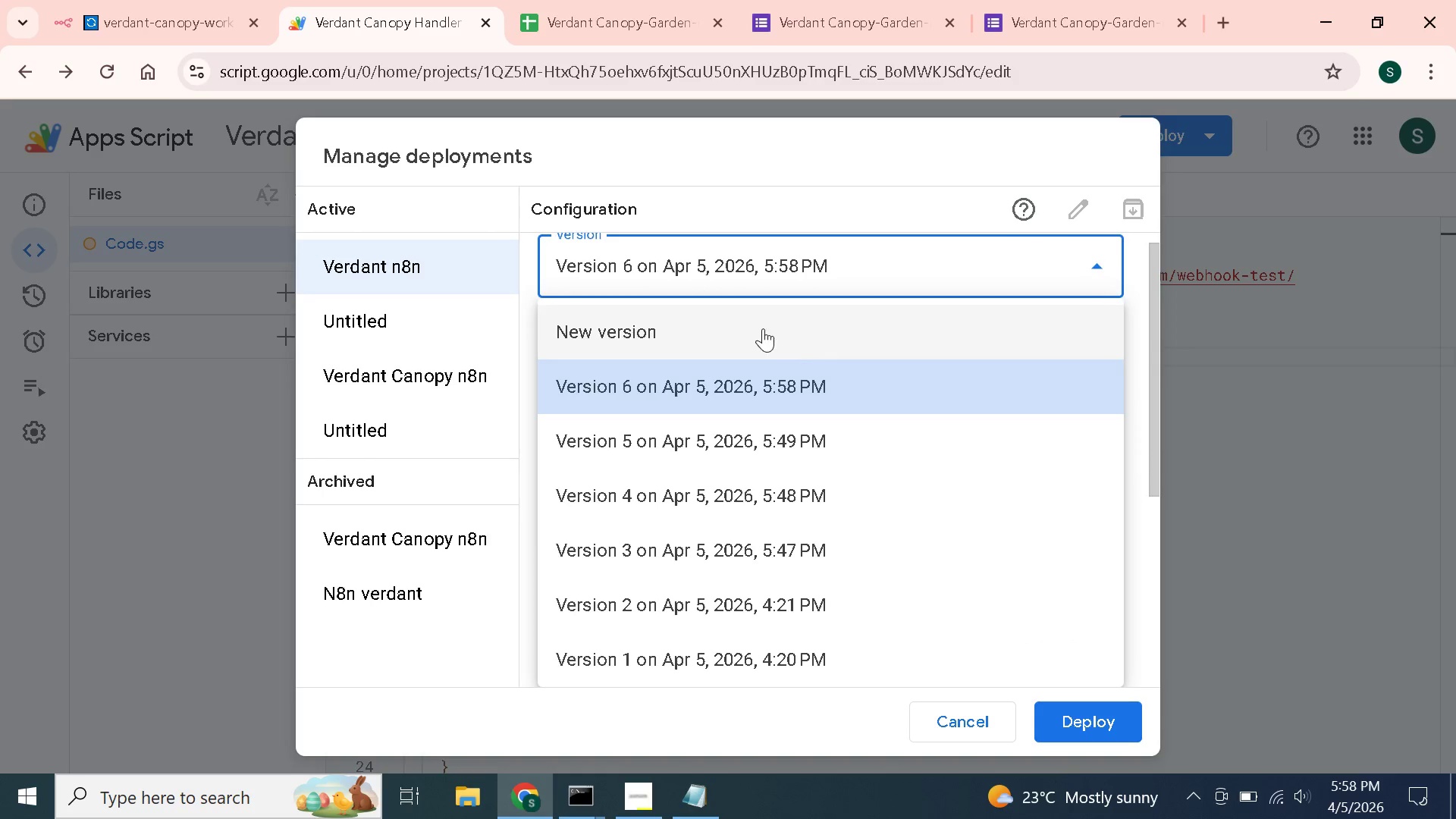 
left_click([763, 328])
 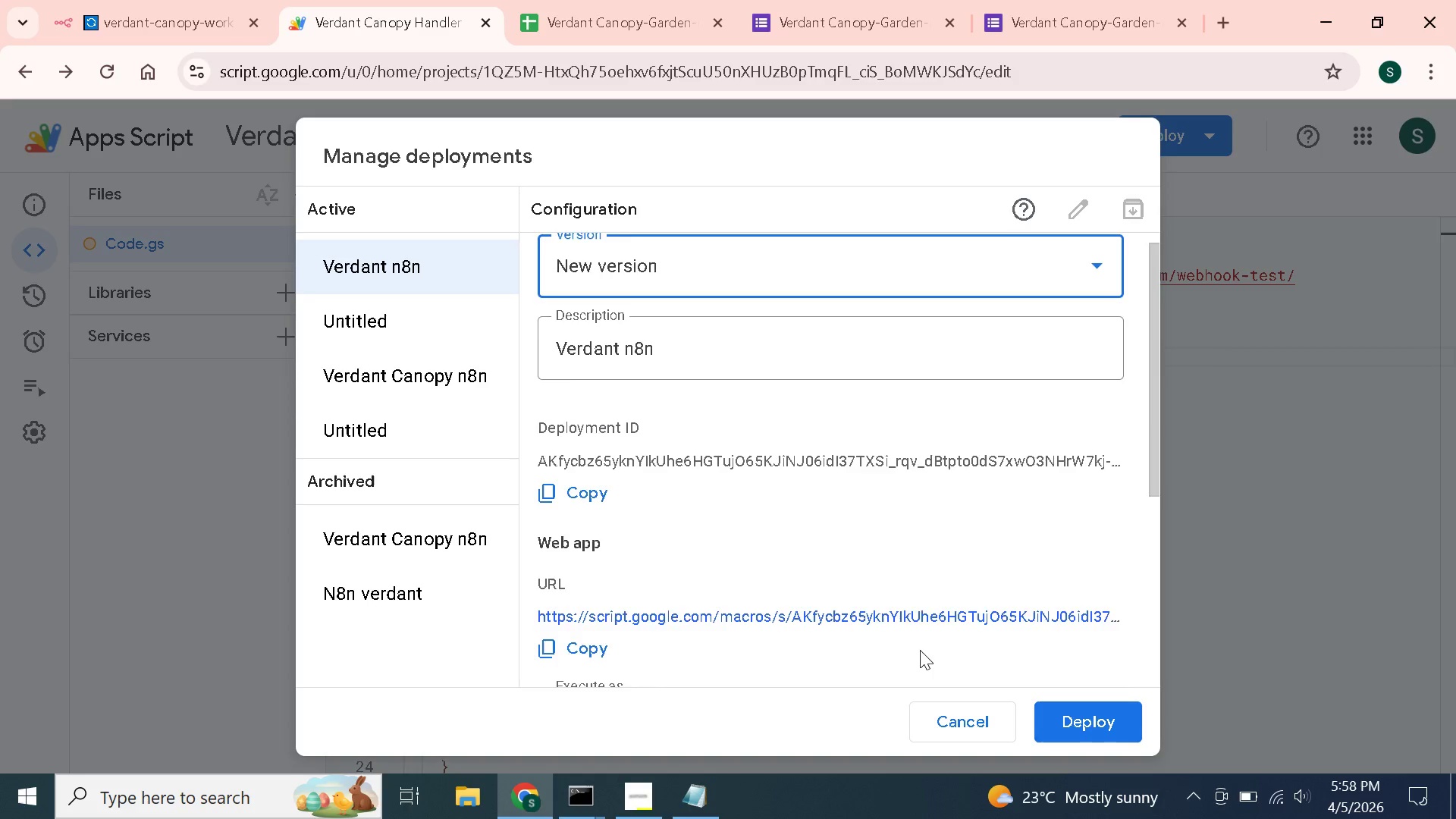 
scroll: coordinate [920, 650], scroll_direction: down, amount: 6.0
 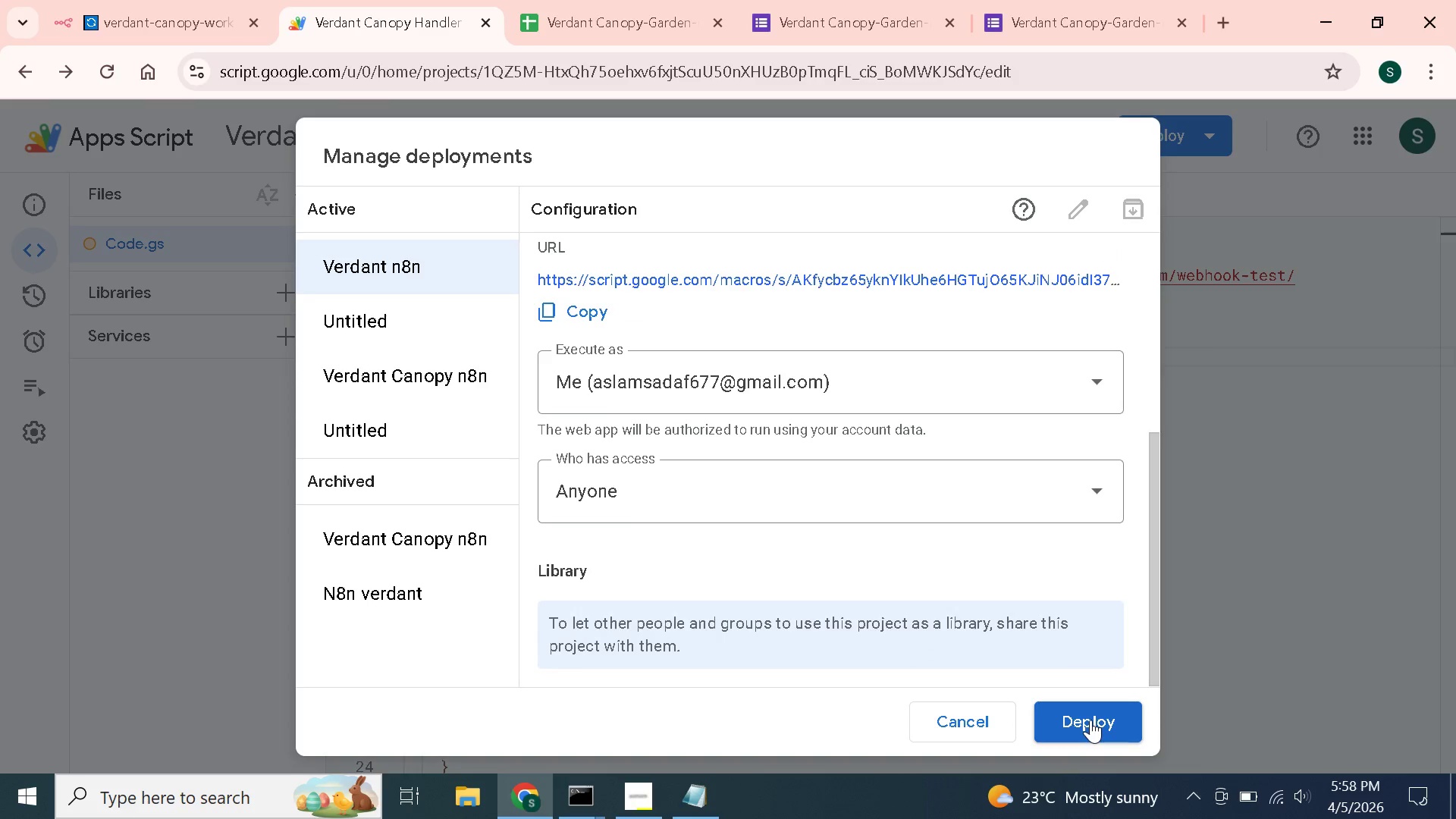 
left_click([1090, 720])
 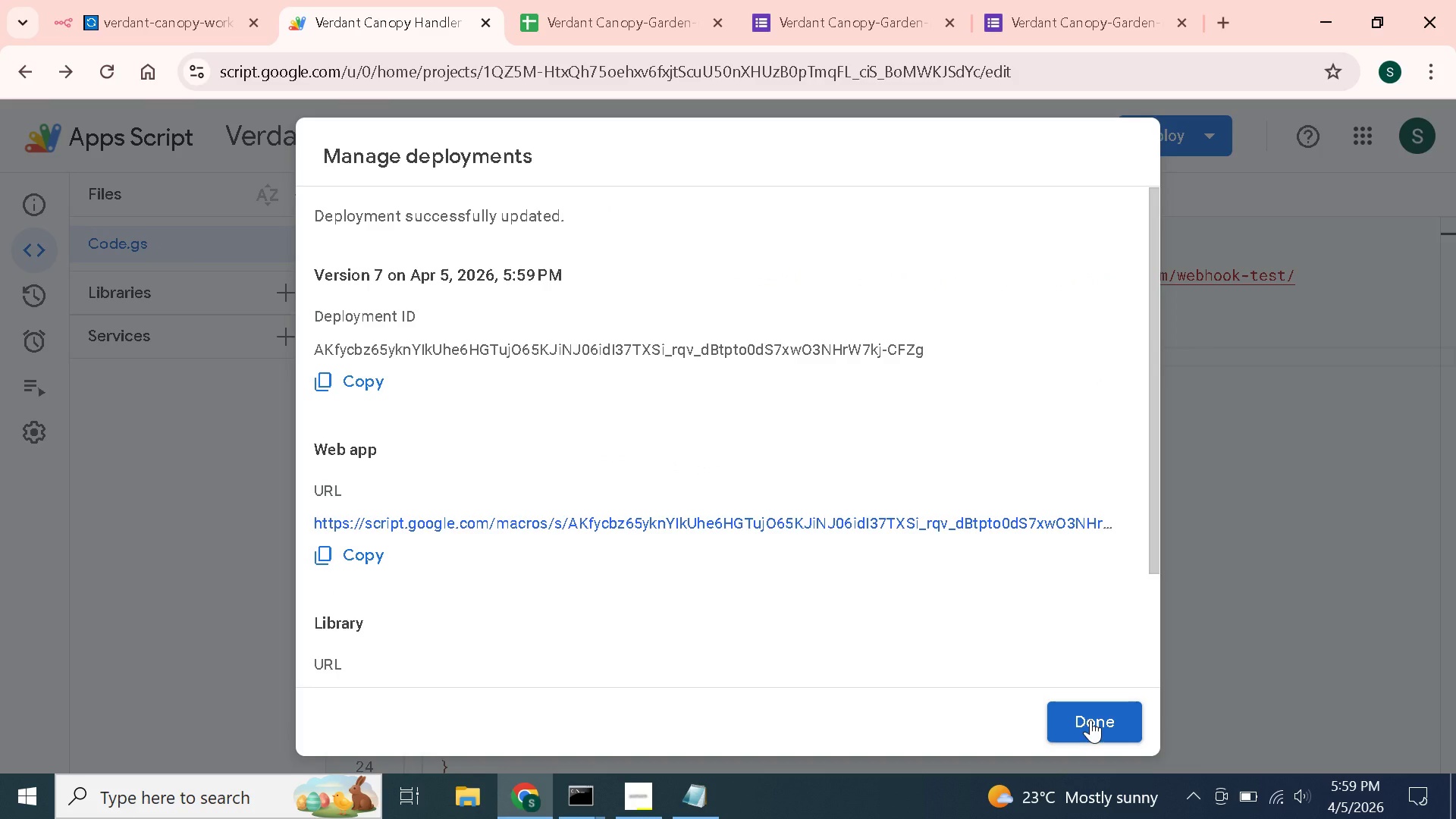 
wait(5.34)
 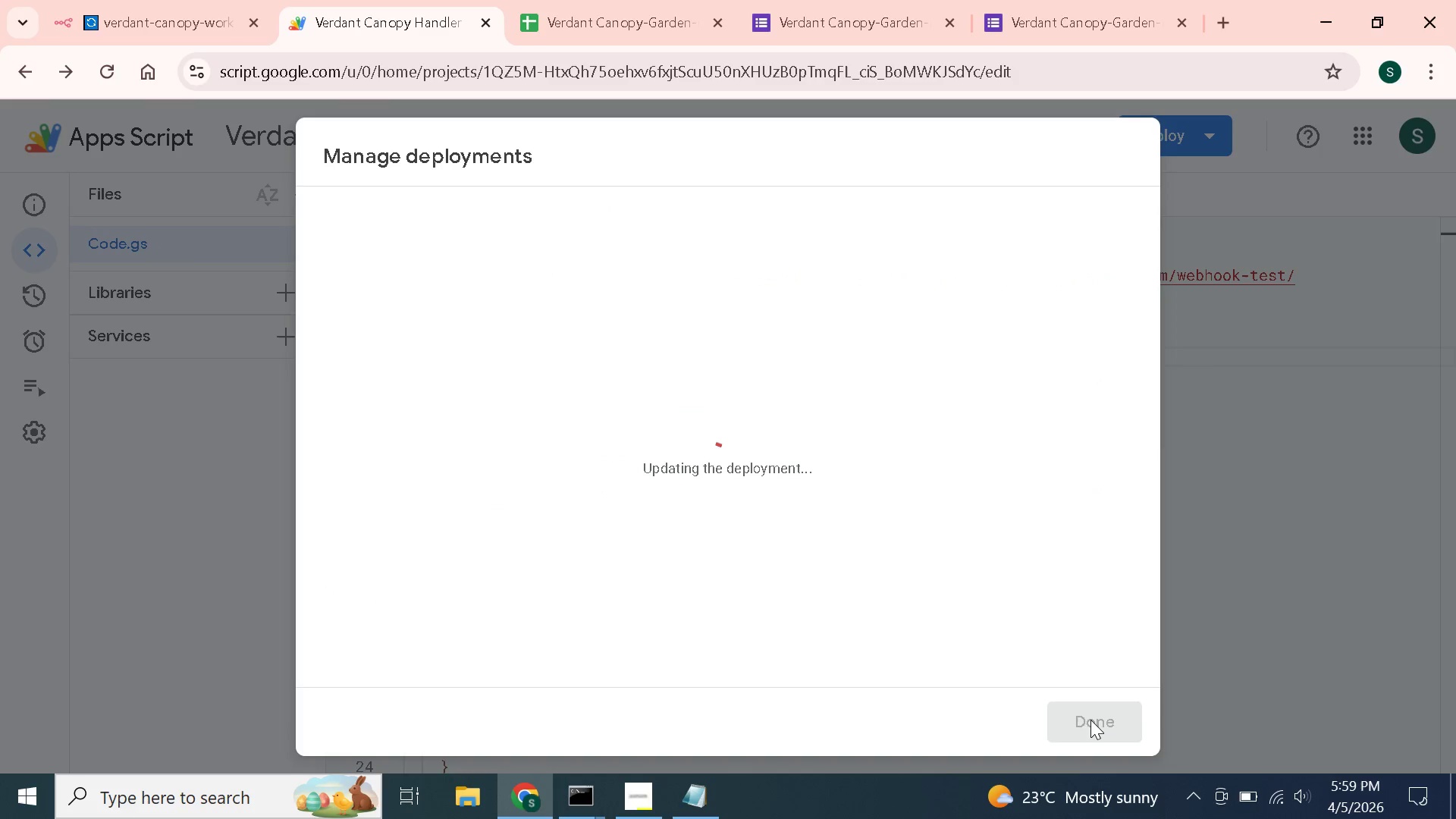 
left_click([1112, 732])
 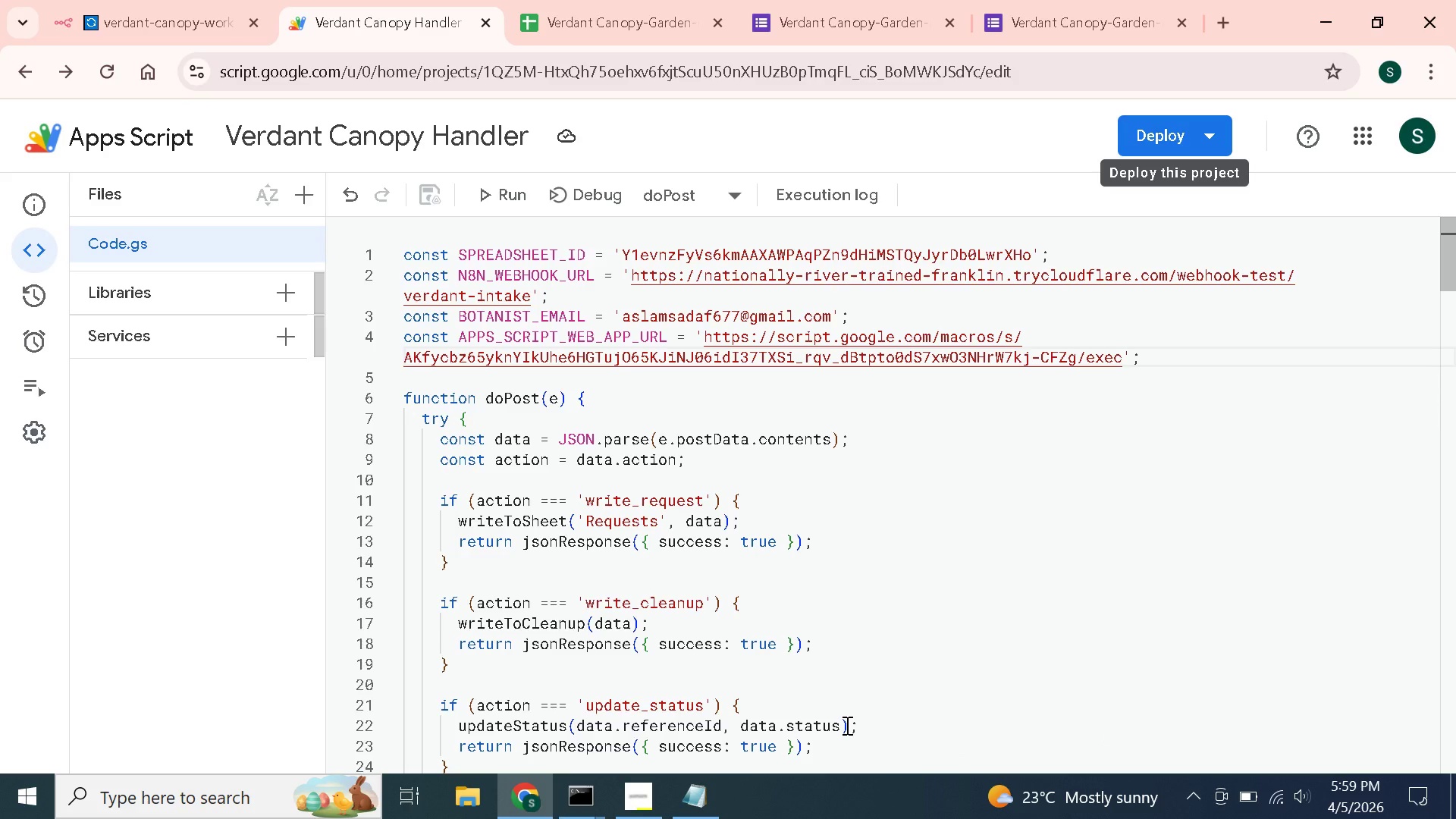 
wait(7.31)
 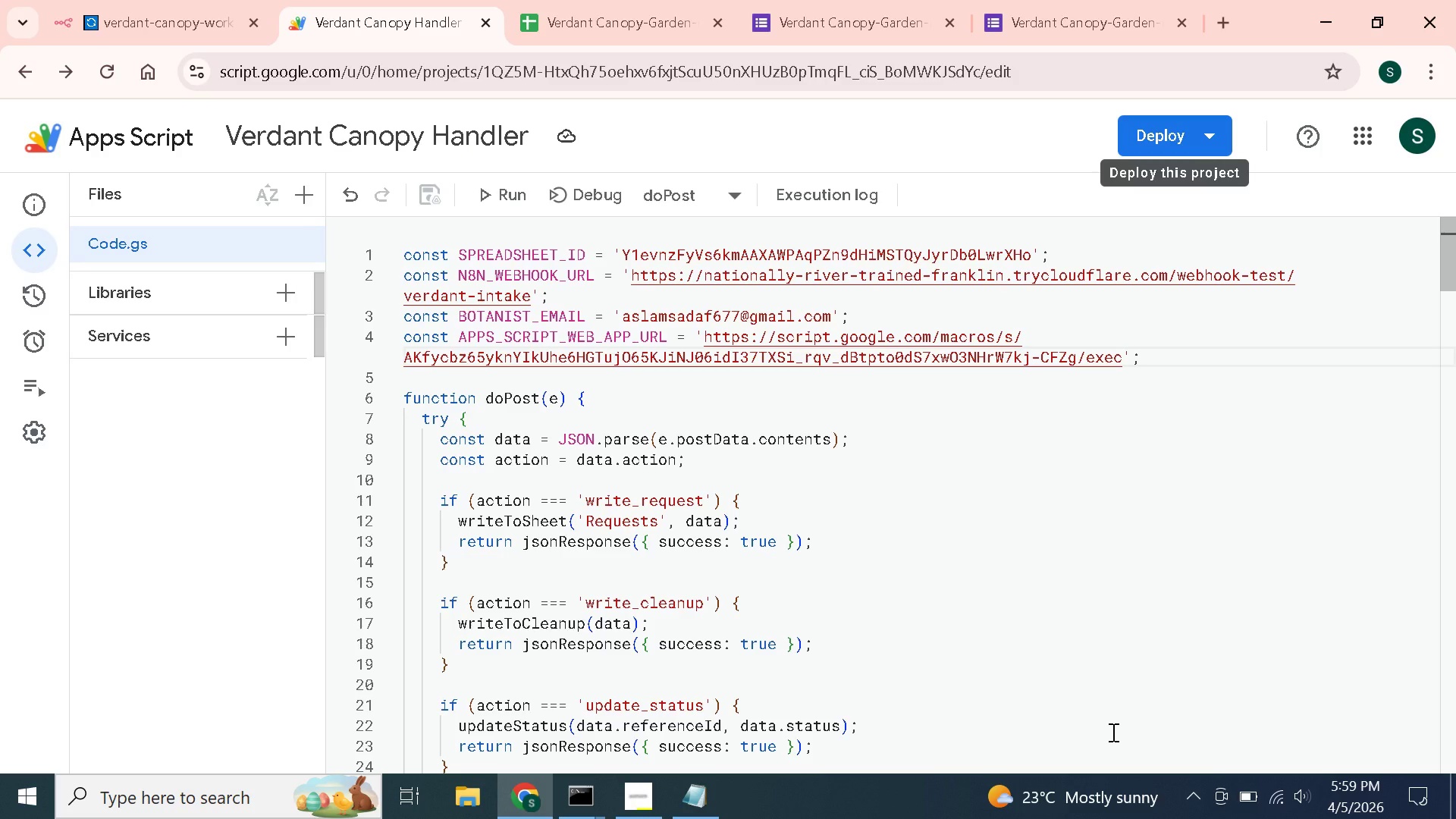 
left_click([171, 0])
 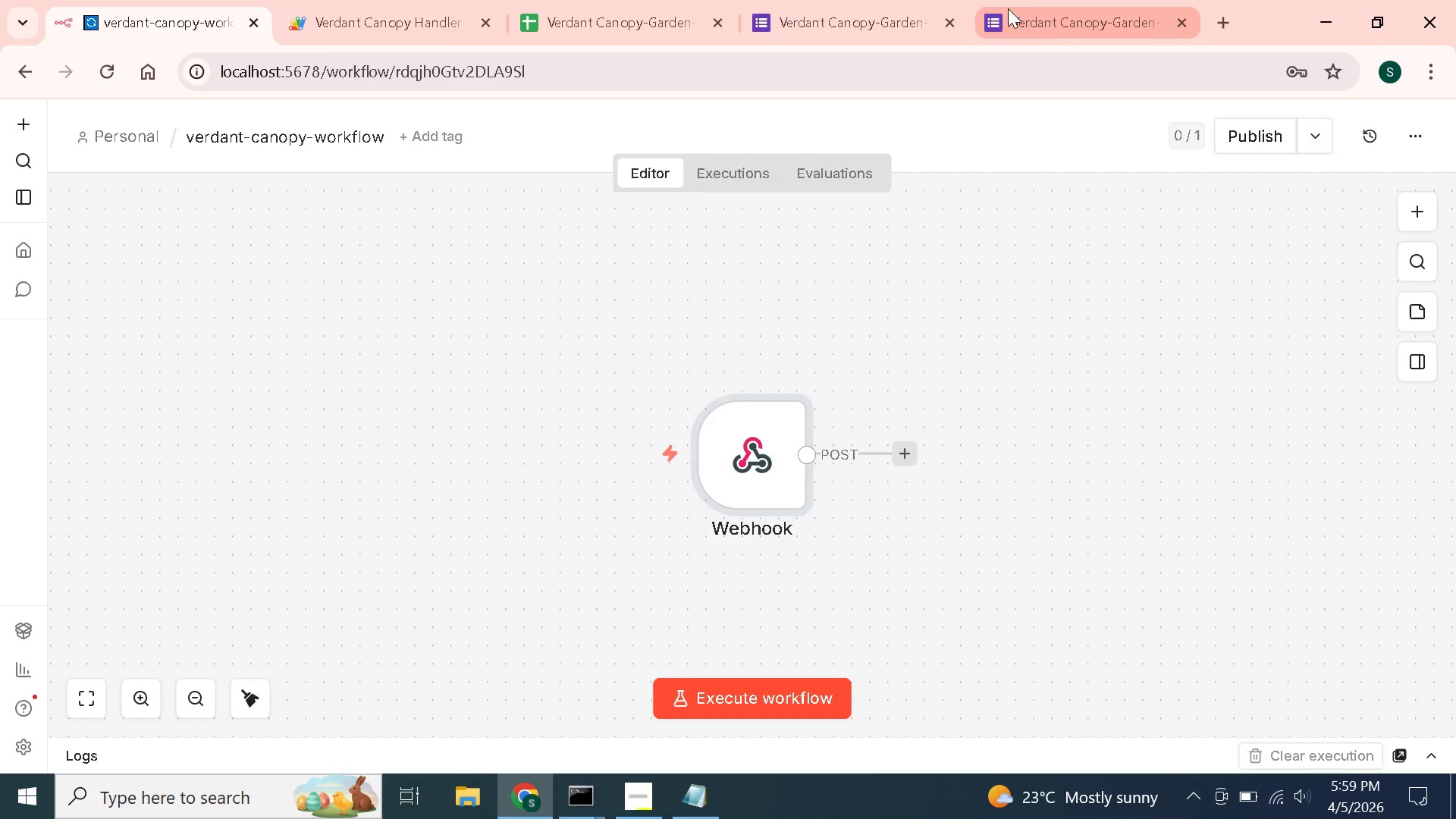 
left_click([1055, 0])
 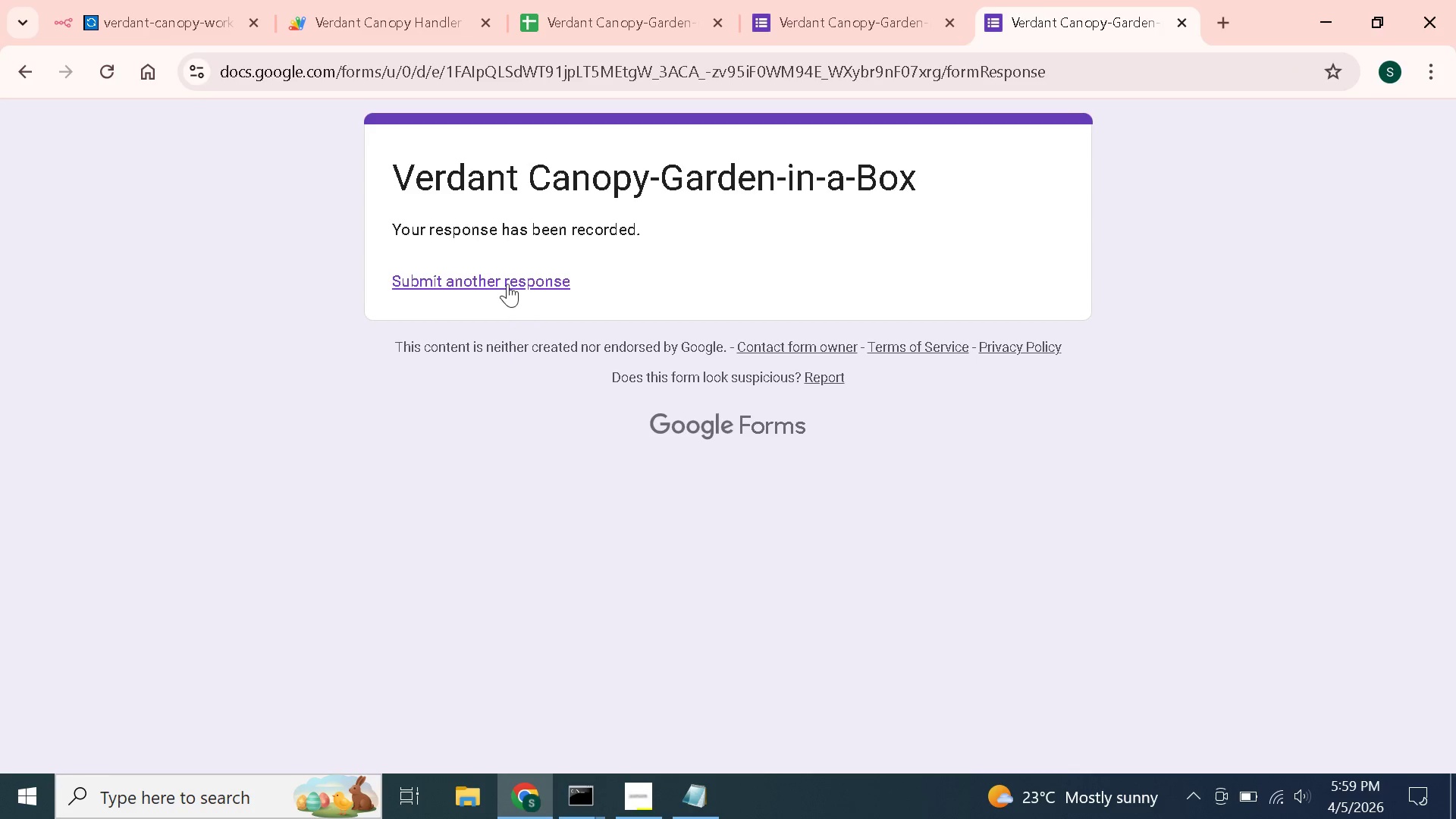 
left_click([507, 278])
 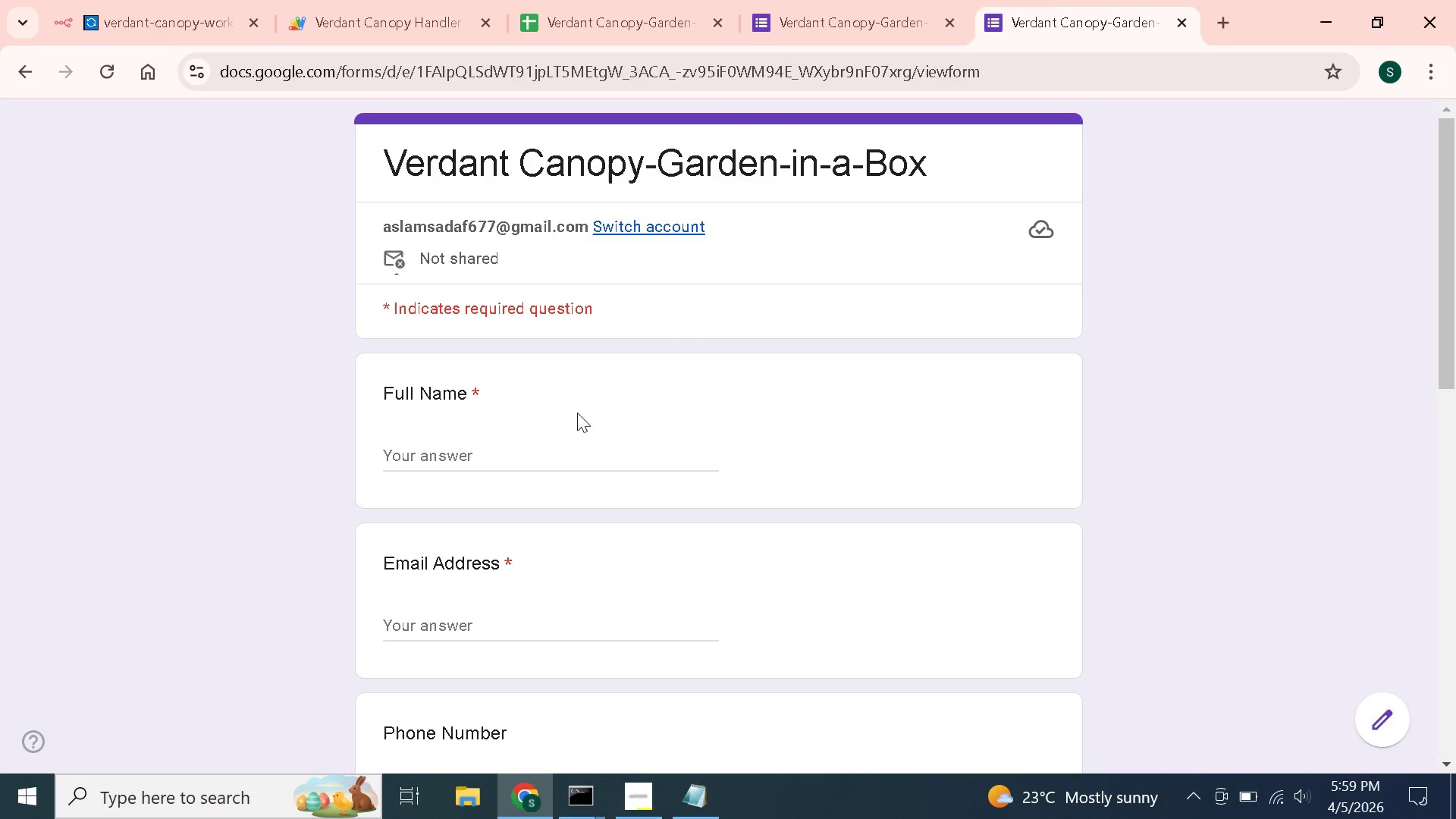 
left_click([456, 452])
 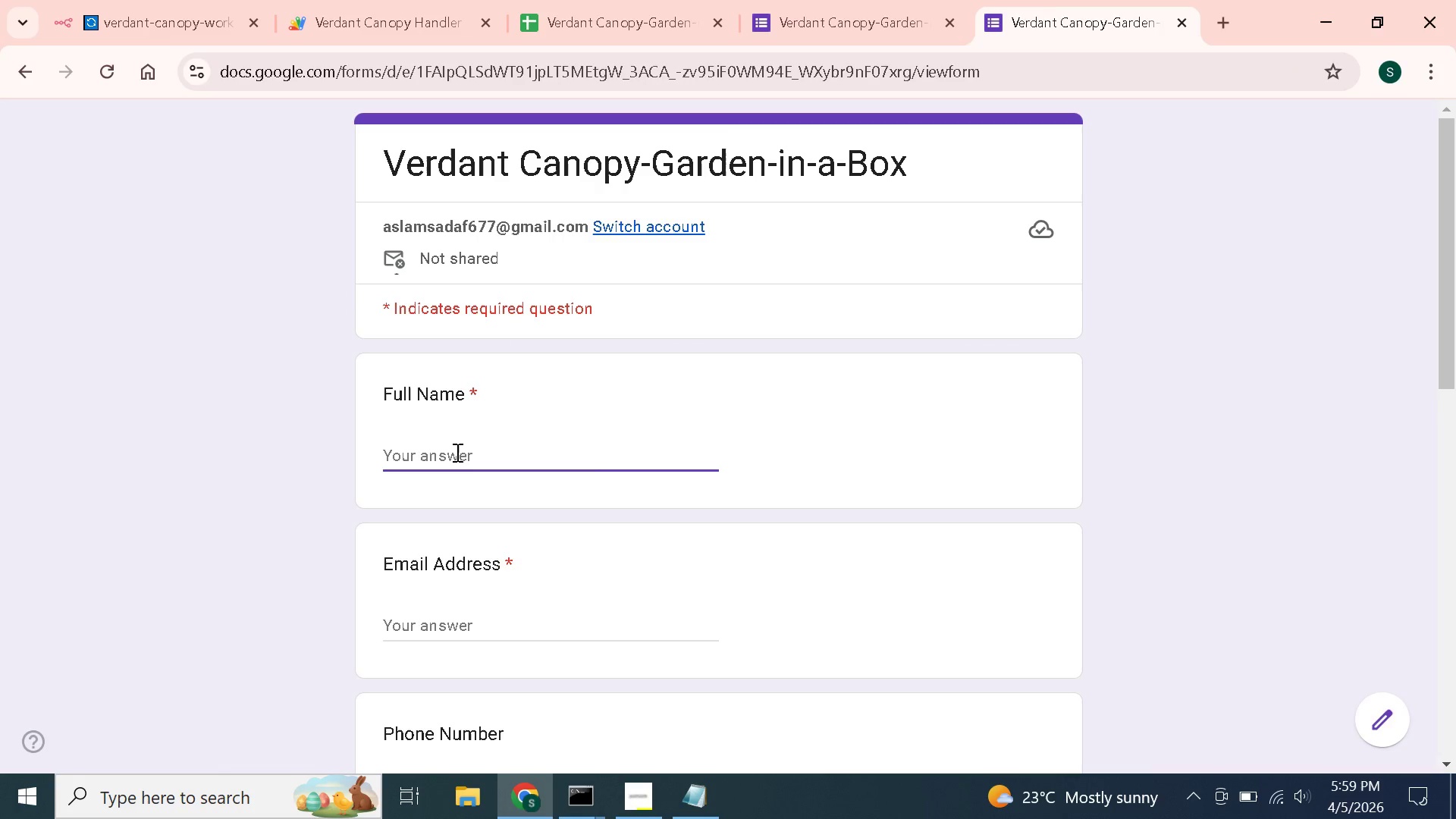 
type(Conrad)
 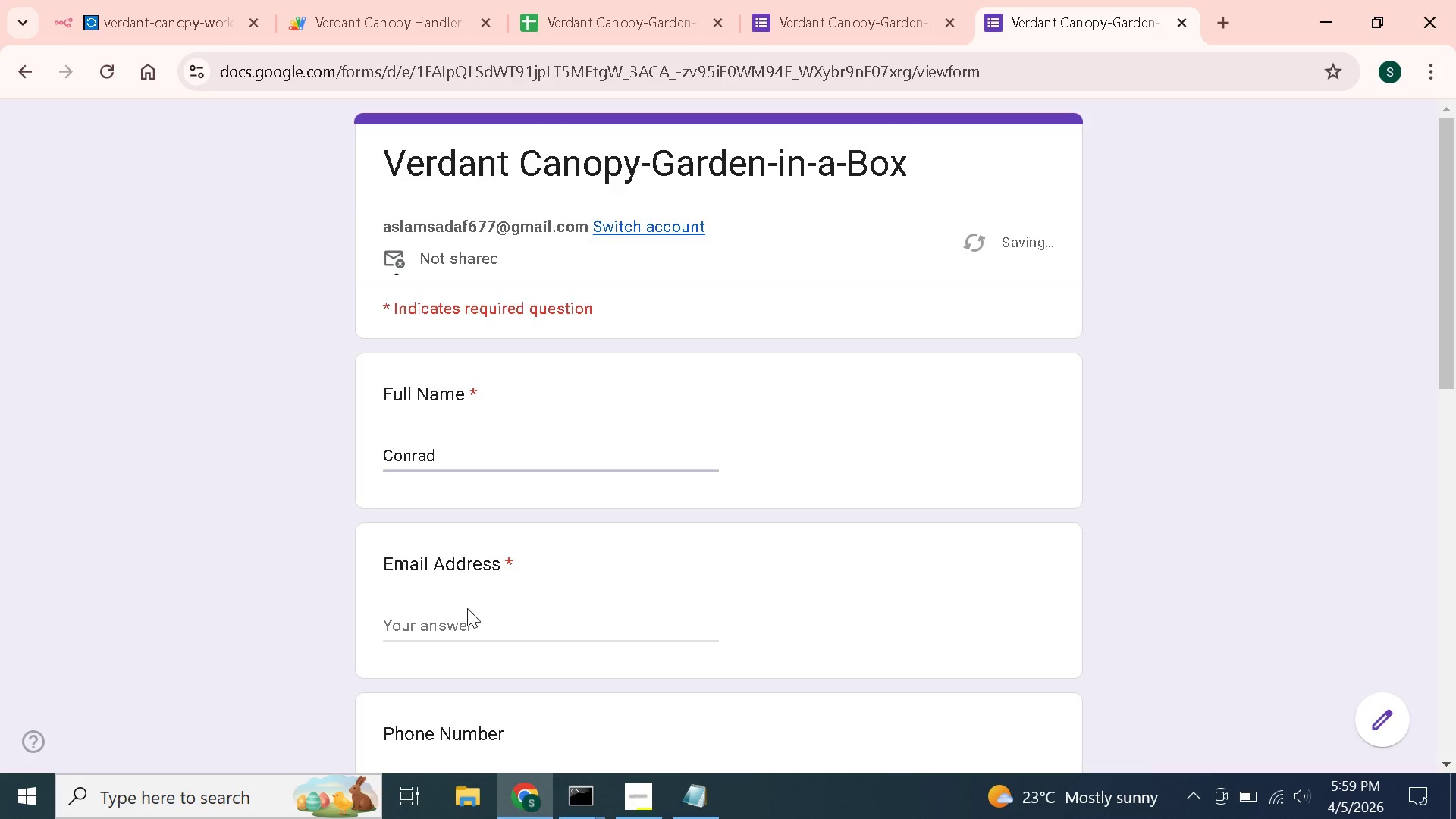 
double_click([490, 625])
 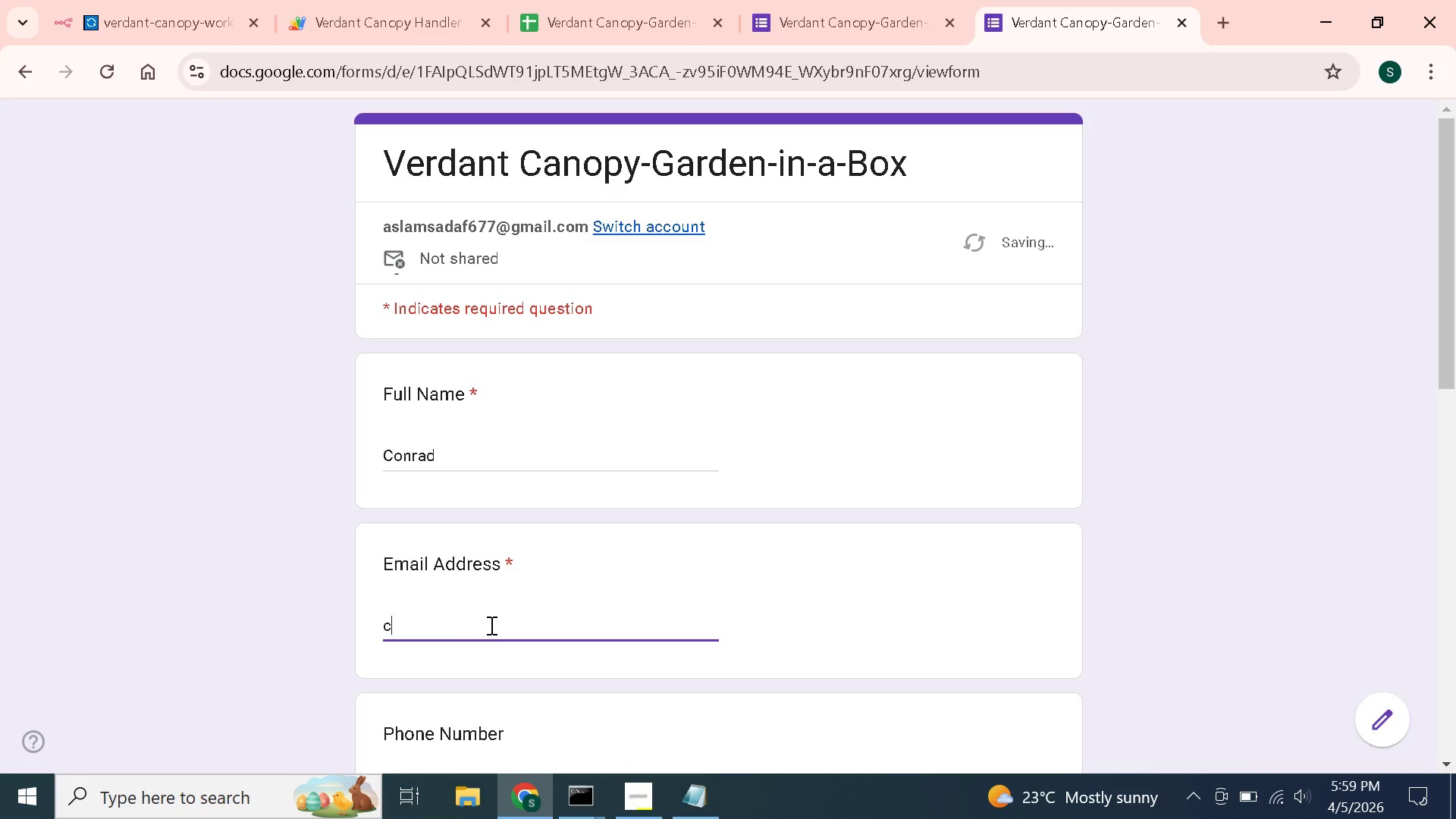 
type(conrad13@gmail.com)
 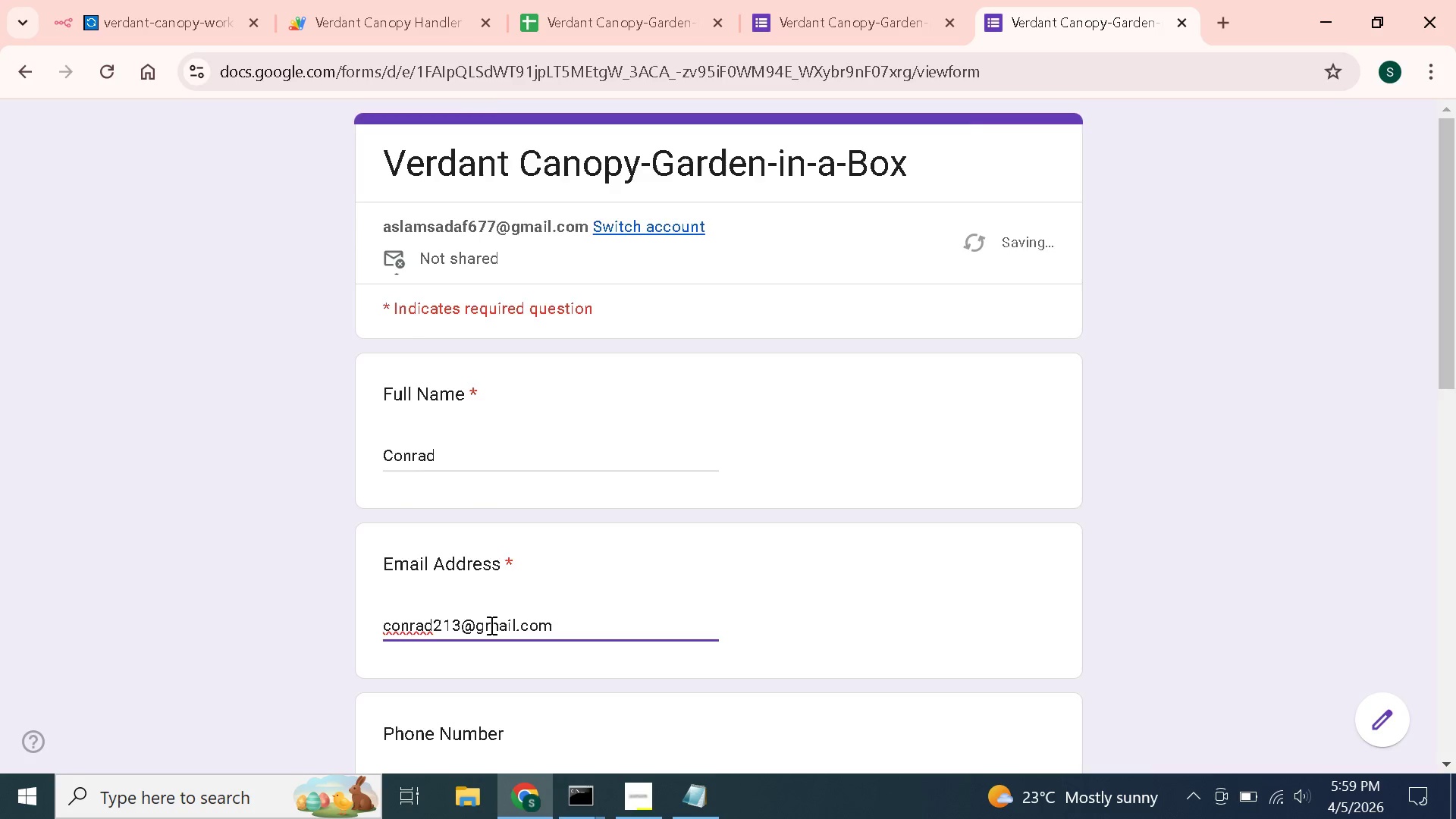 
scroll: coordinate [490, 625], scroll_direction: down, amount: 4.0
 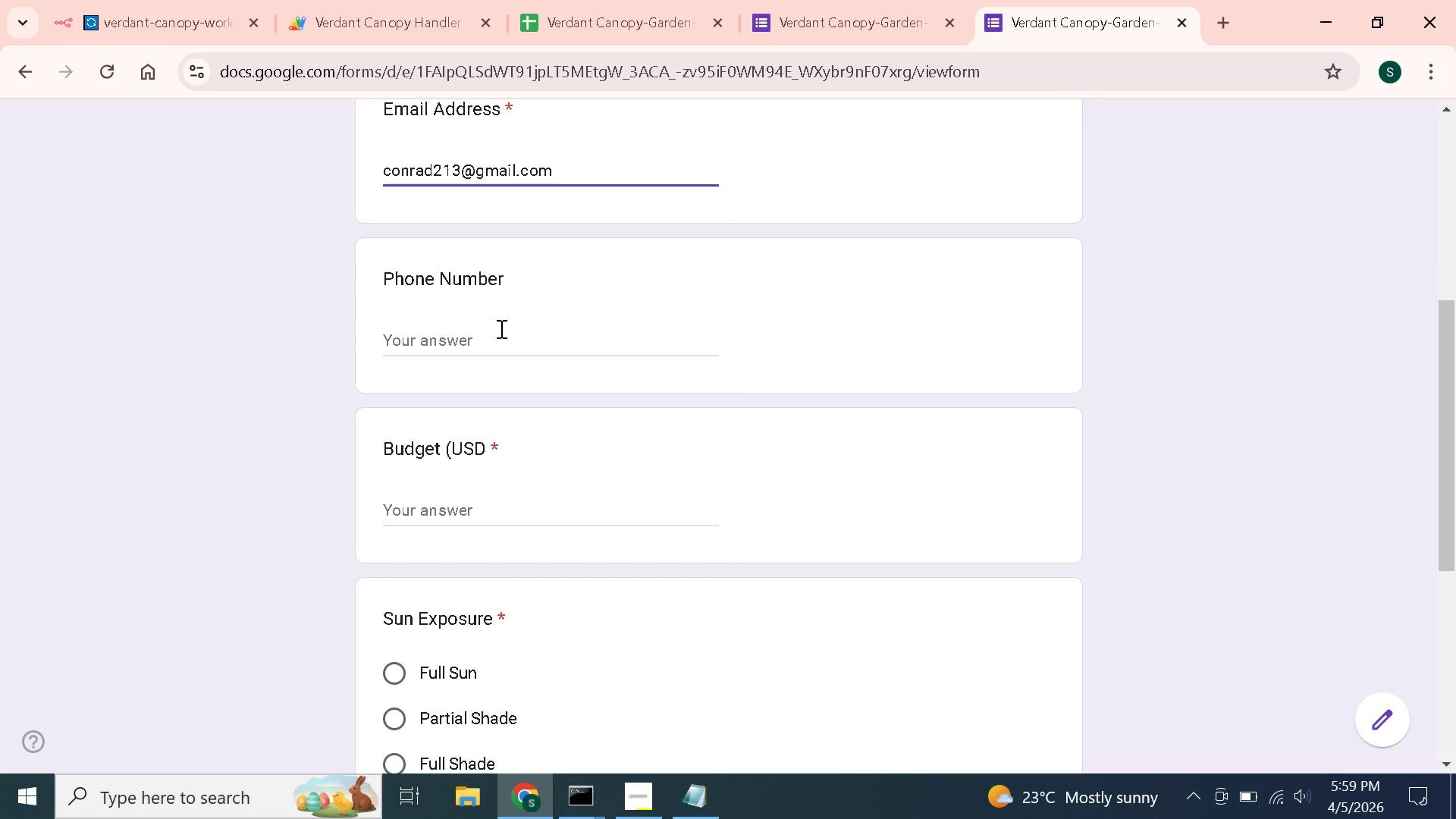 
left_click([500, 328])
 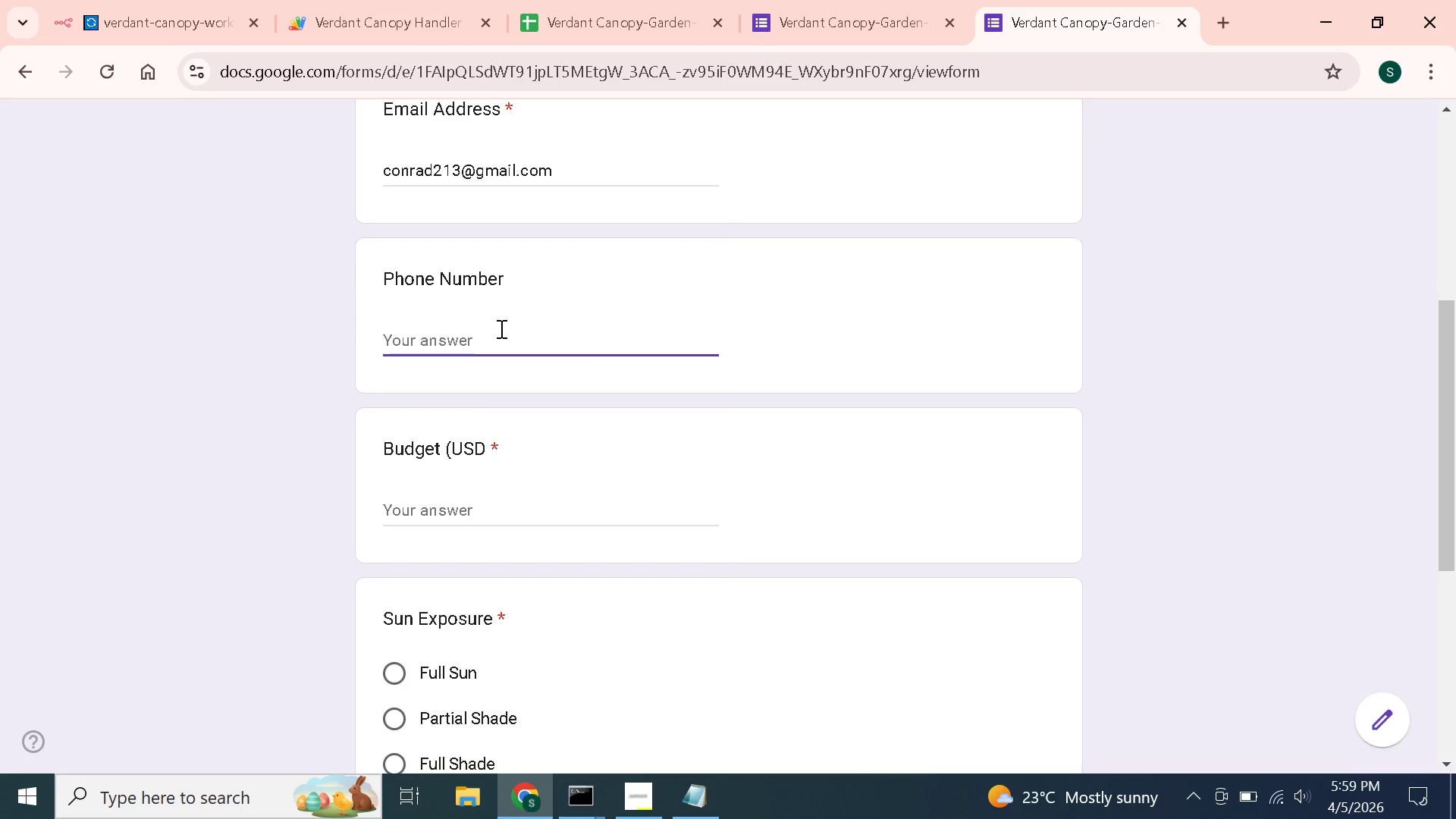 
type(+2148781374)
 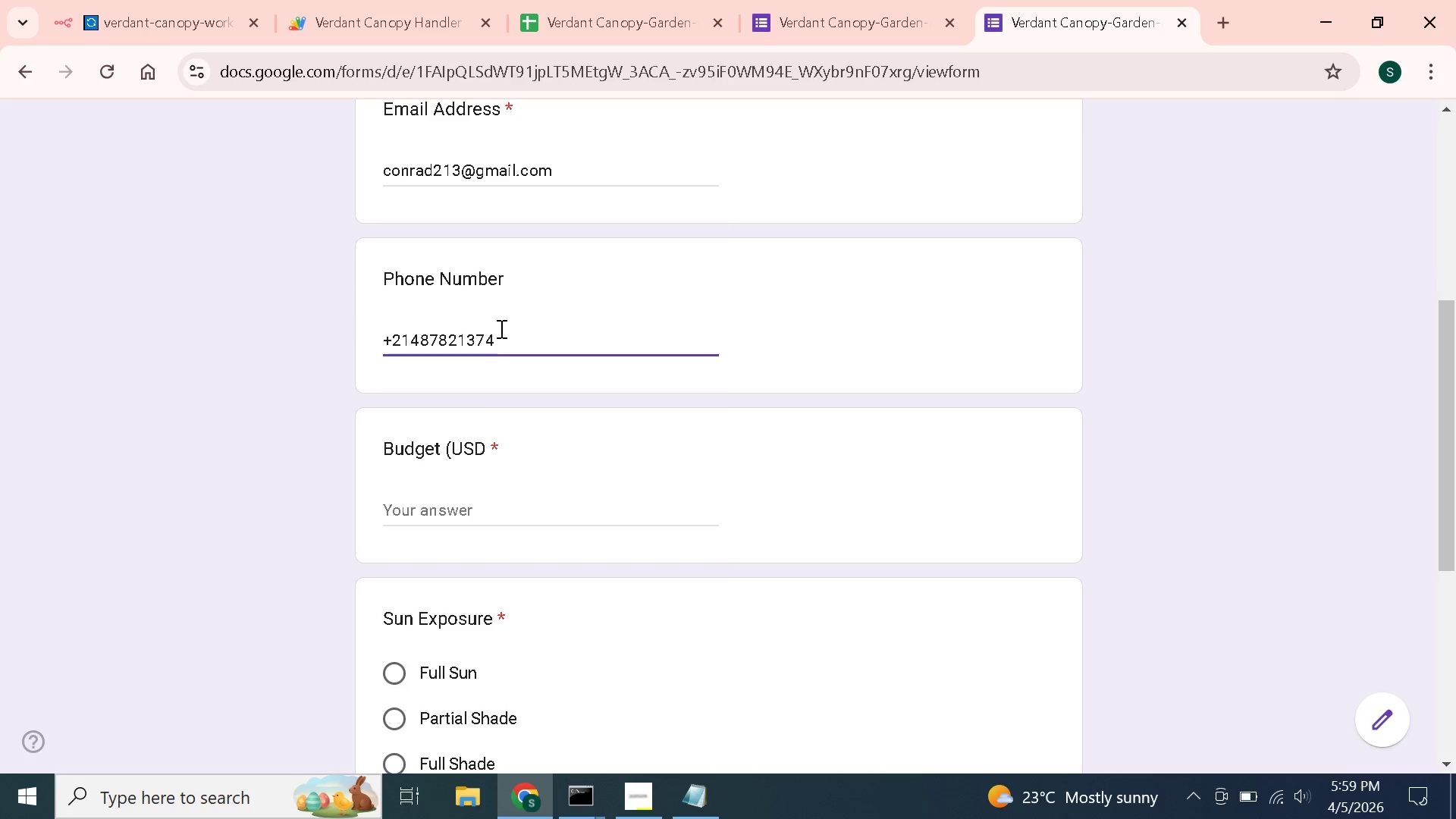 
left_click([453, 506])
 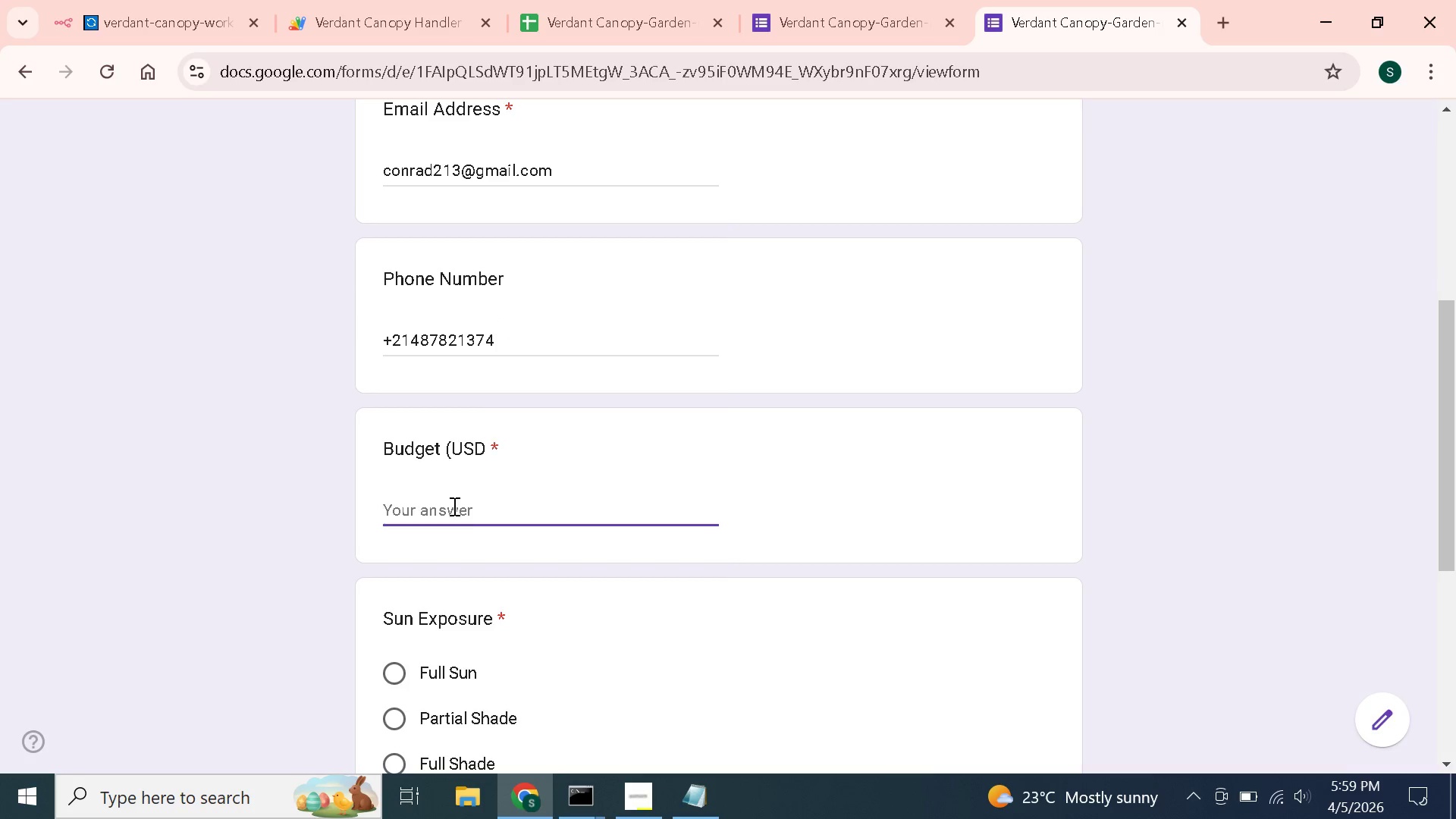 
type($ 1000)
key(Backspace)
key(Backspace)
key(Backspace)
key(Backspace)
type(1250)
 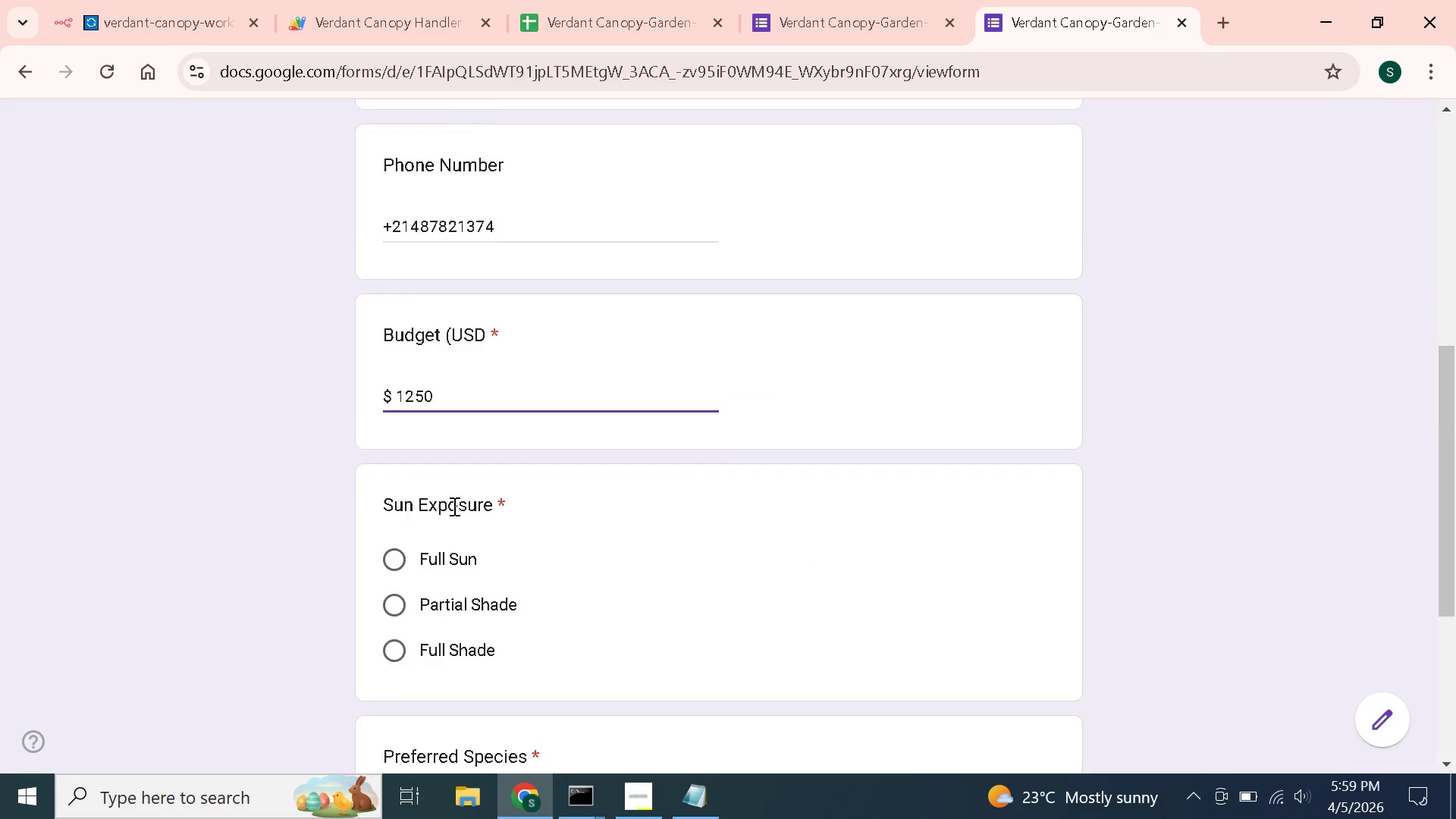 
scroll: coordinate [453, 506], scroll_direction: down, amount: 3.0
 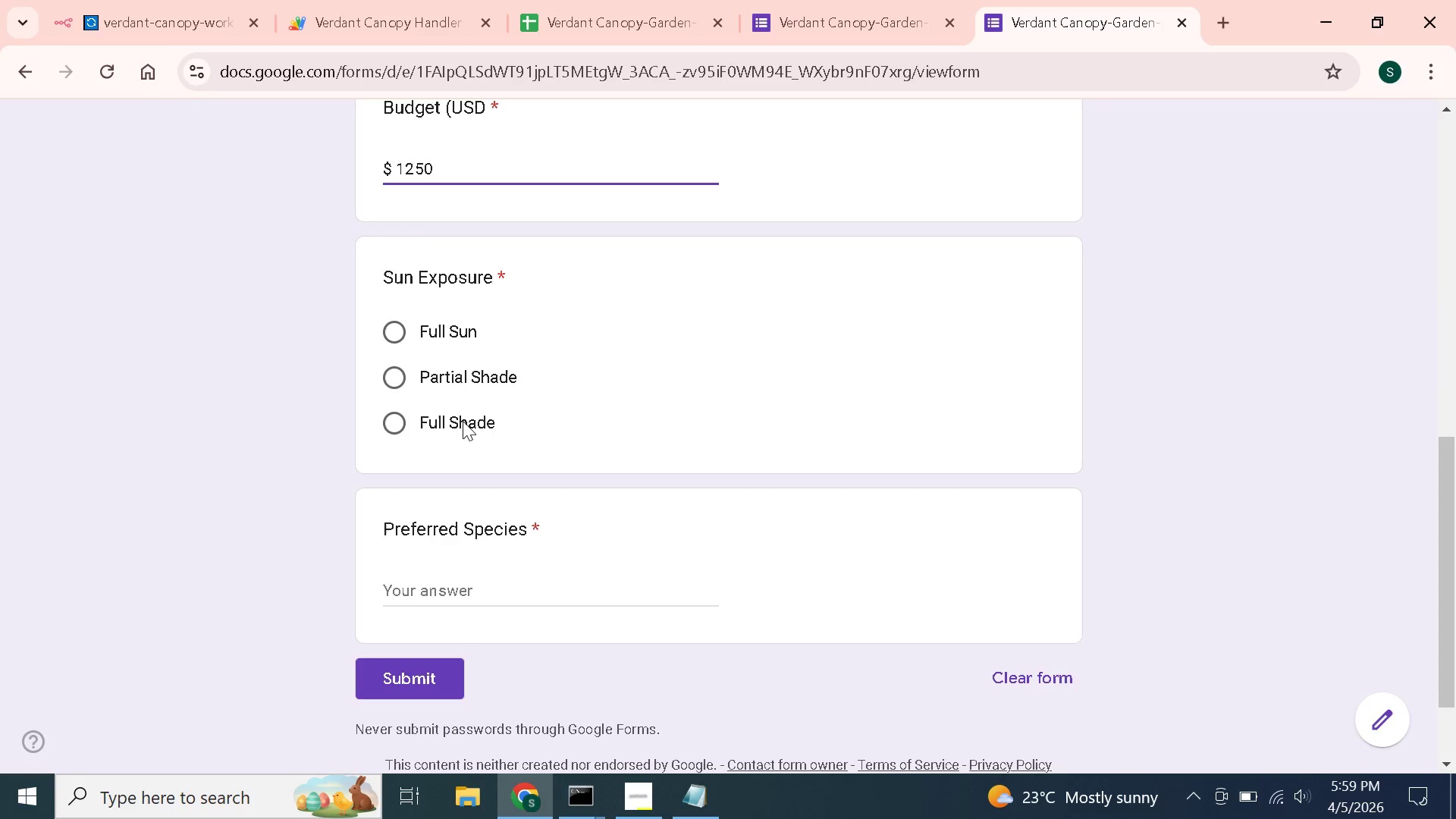 
left_click([464, 419])
 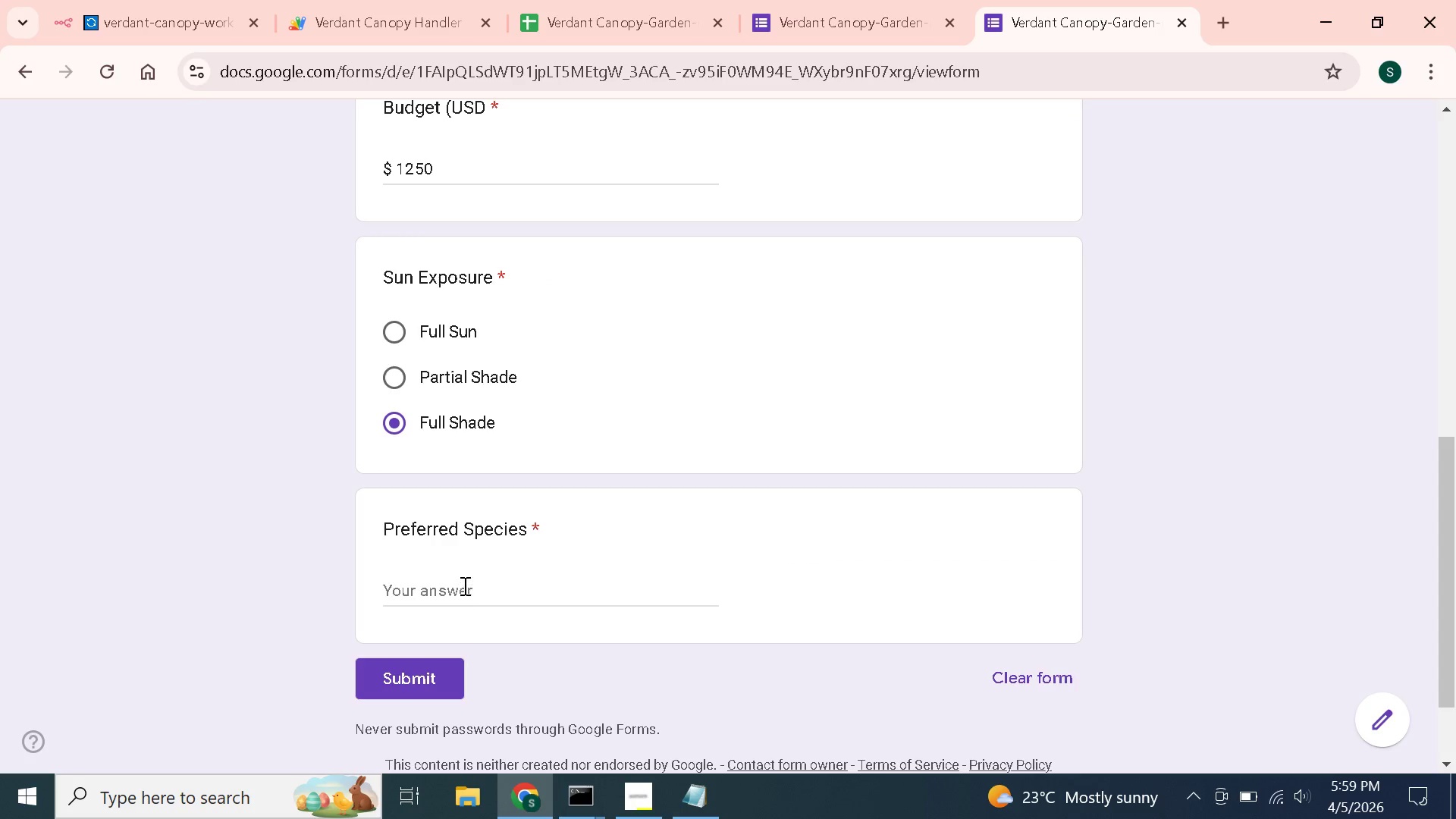 
left_click([463, 585])
 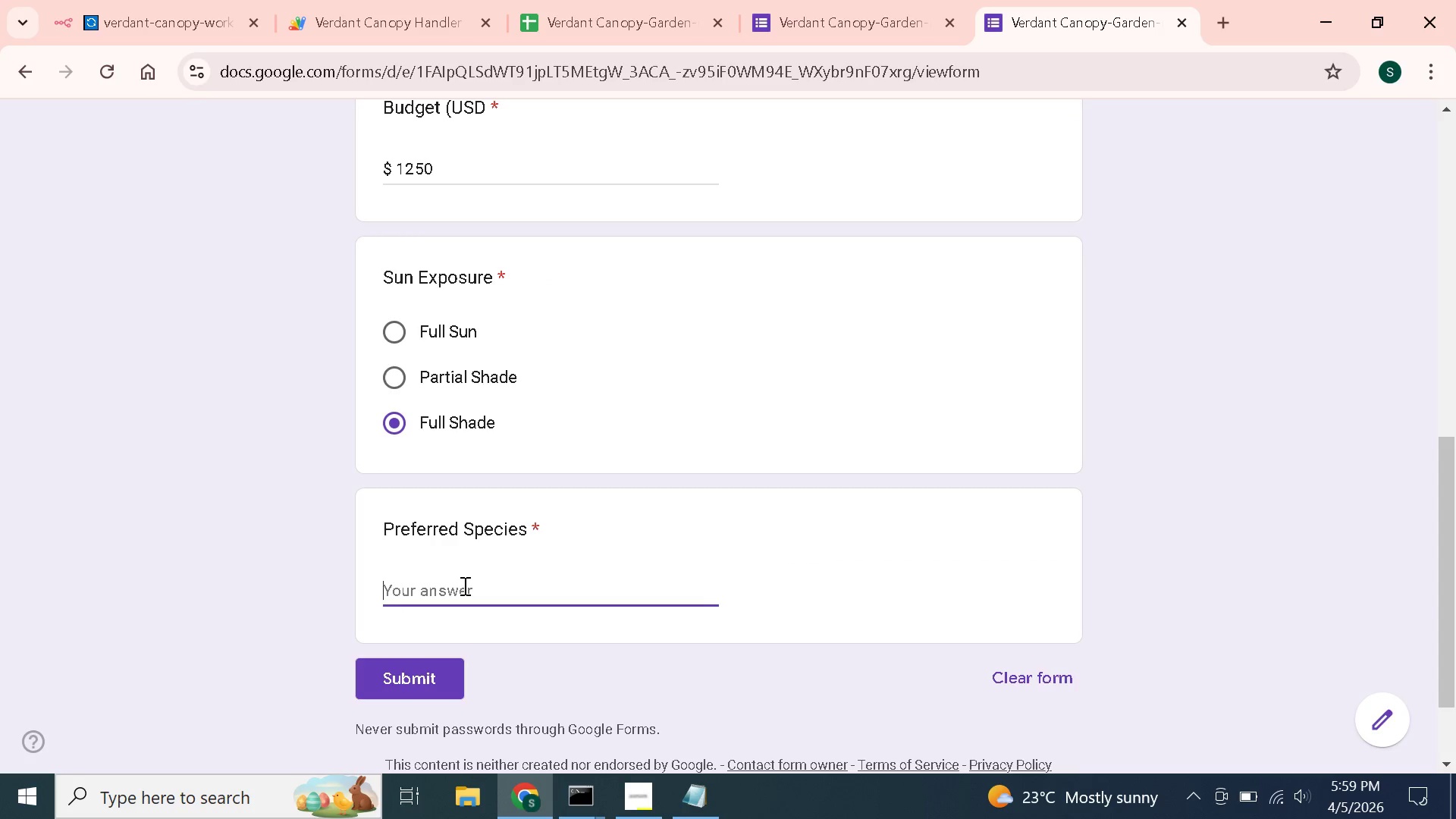 
type(Rosse)
key(Backspace)
key(Backspace)
type(es)
 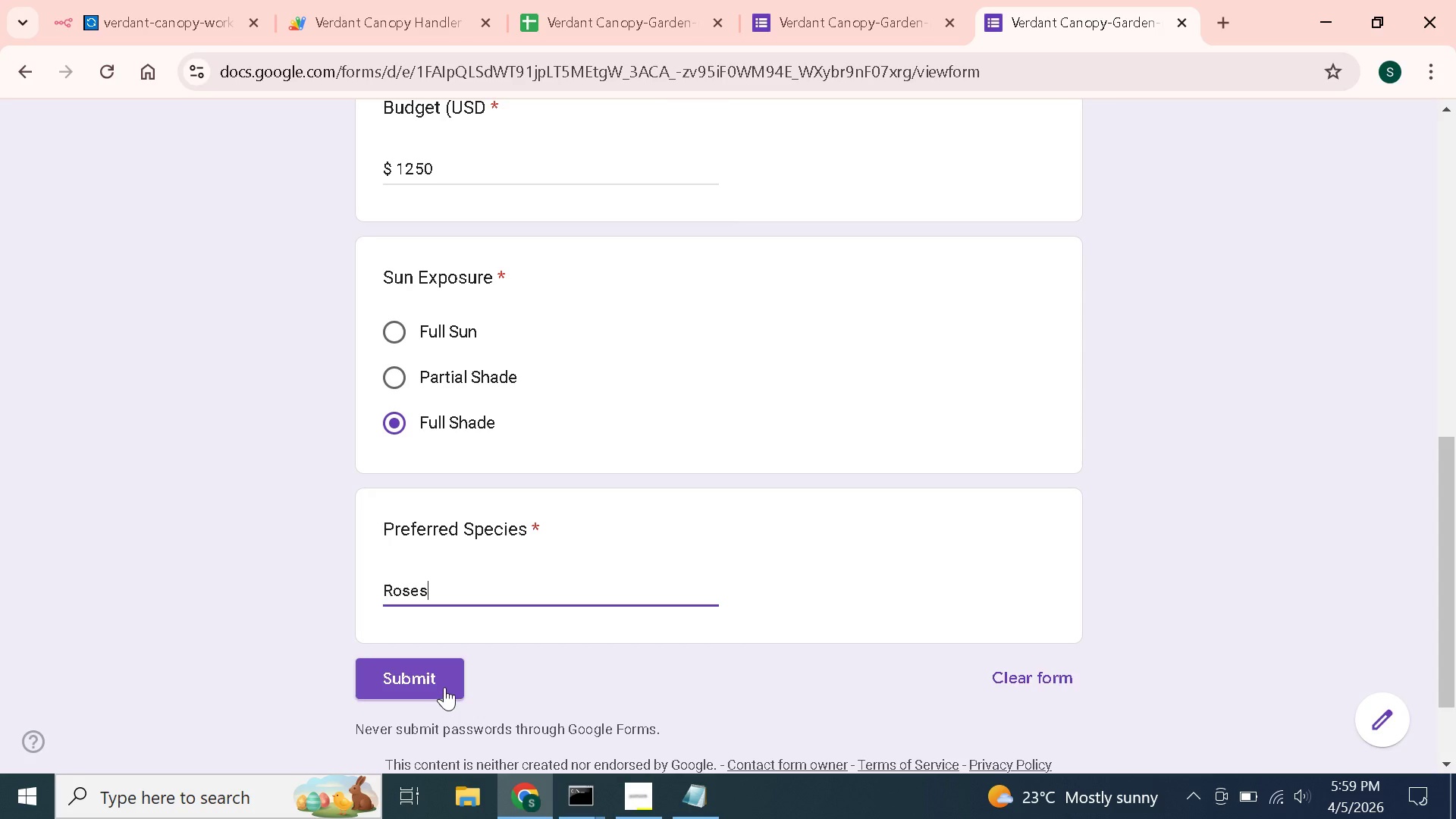 
left_click([444, 679])
 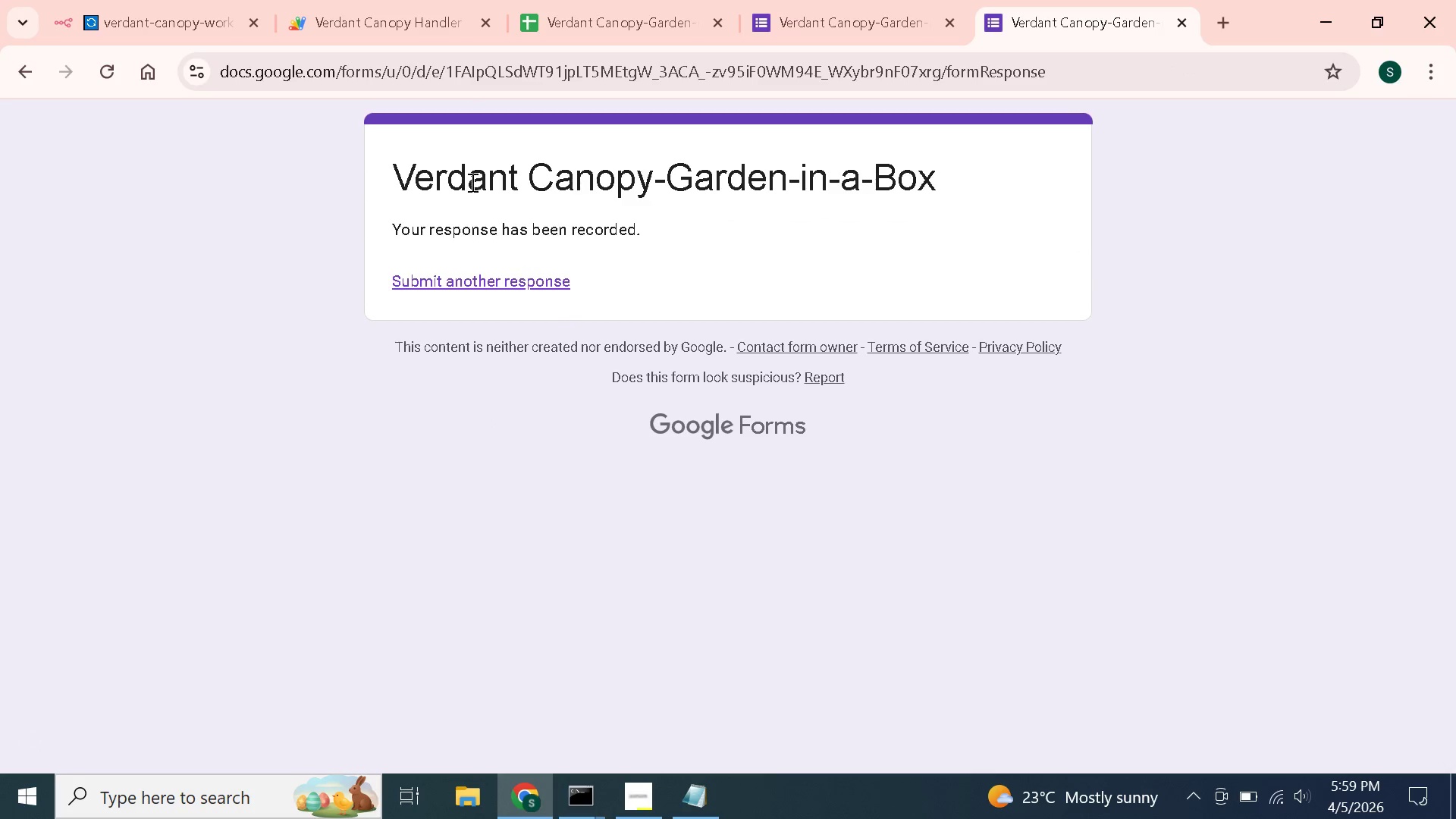 
left_click([162, 0])
 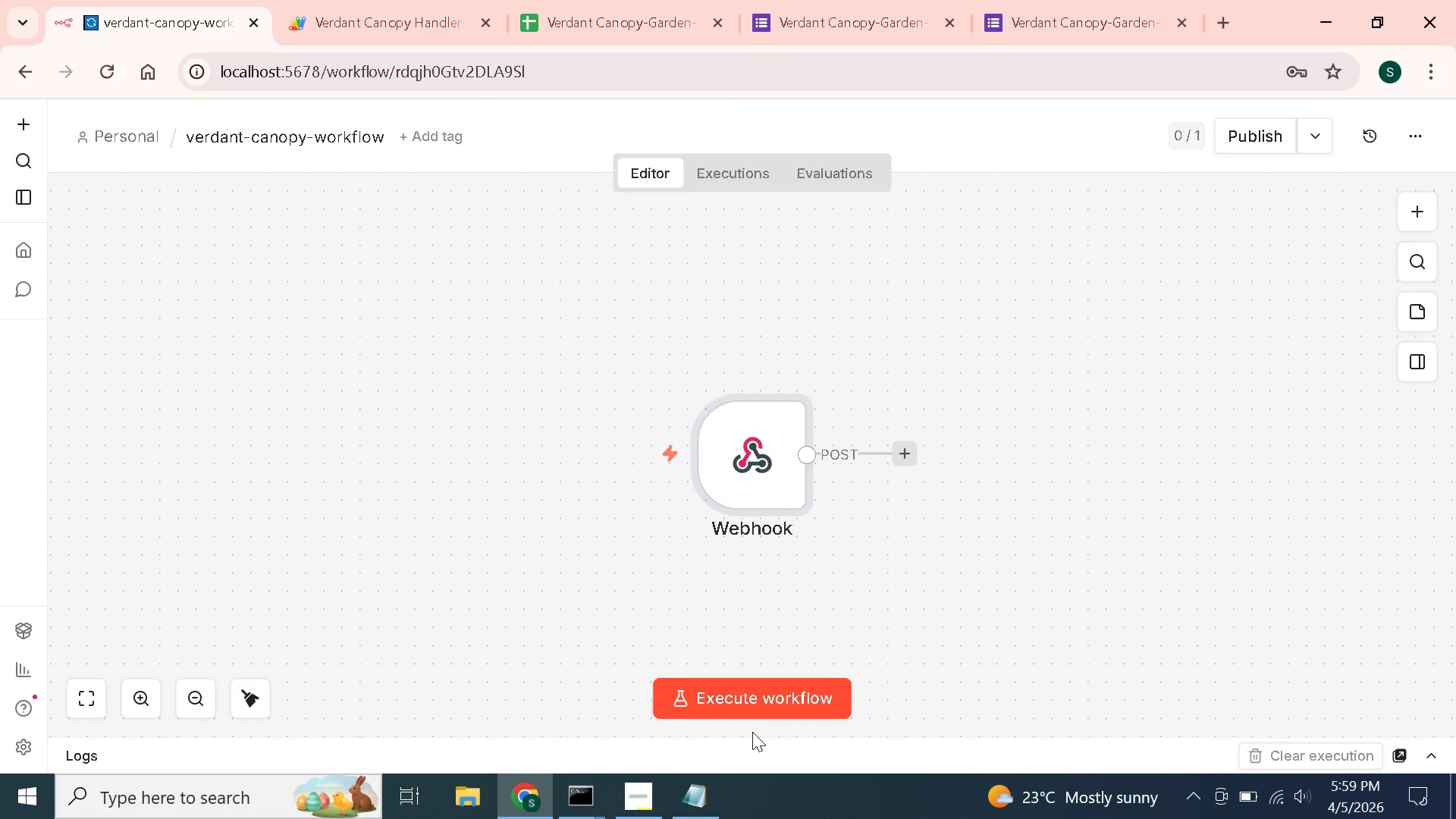 
left_click([760, 695])
 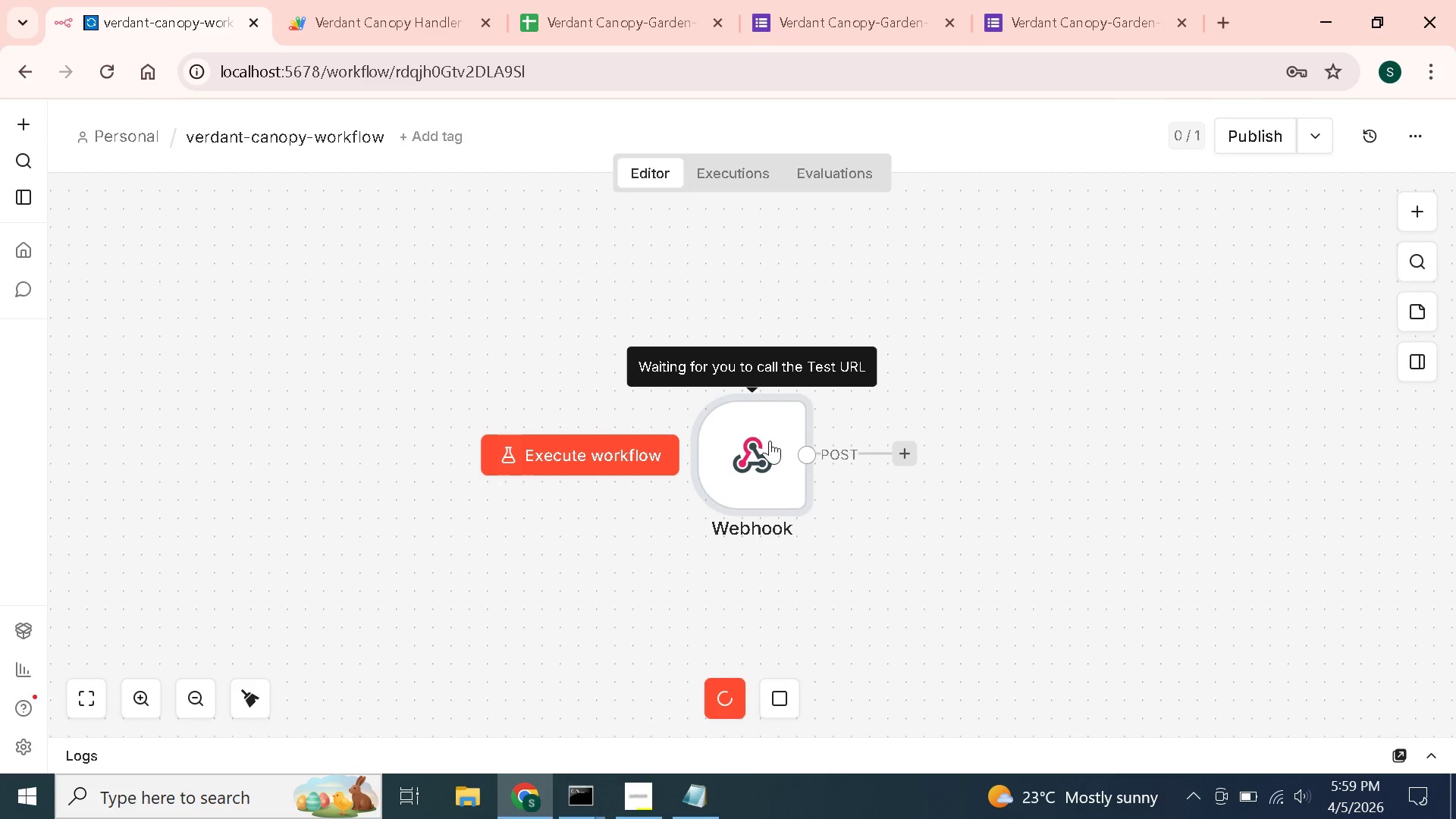 
double_click([770, 441])
 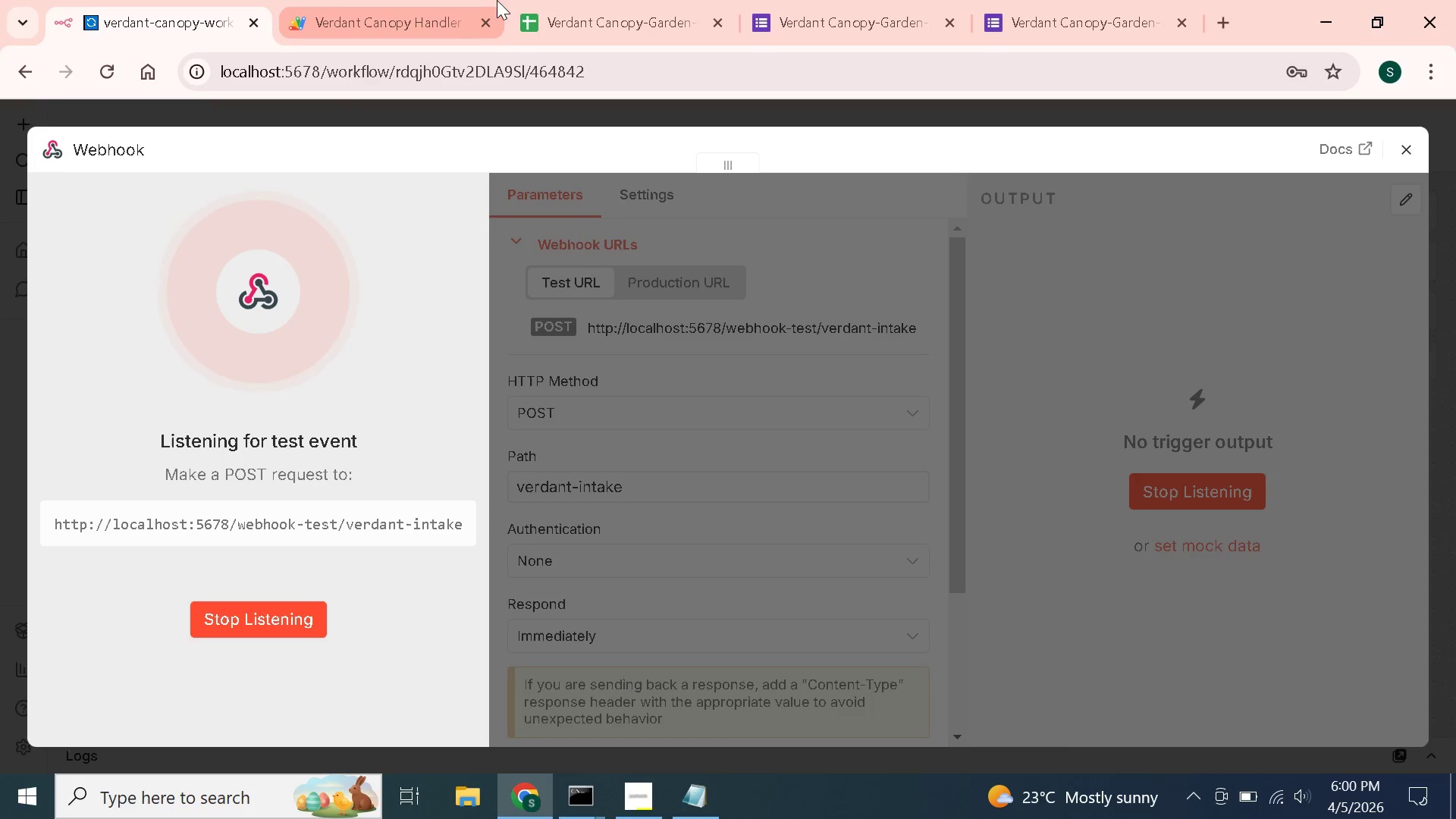 
left_click([579, 0])
 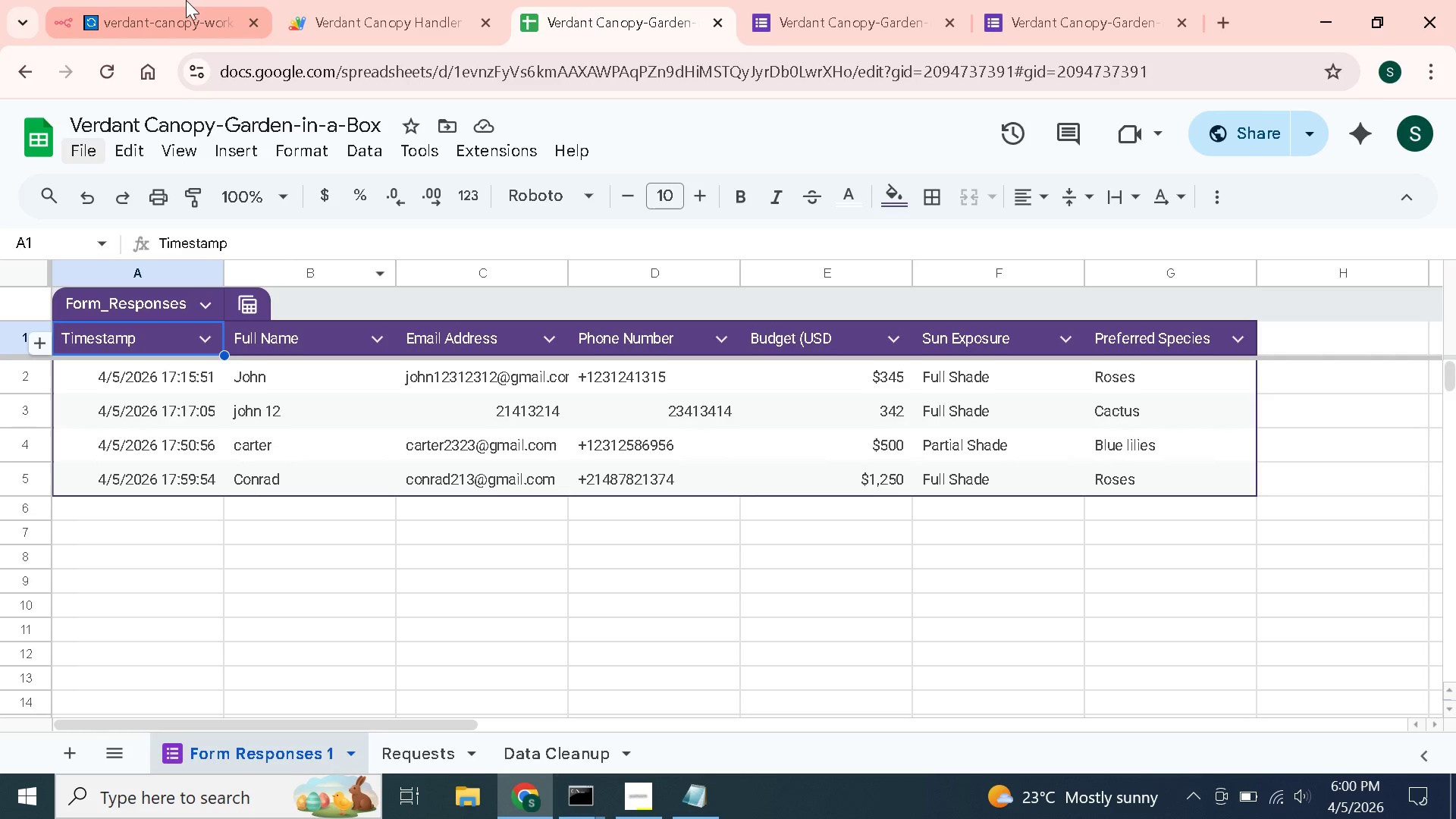 
left_click([186, 0])
 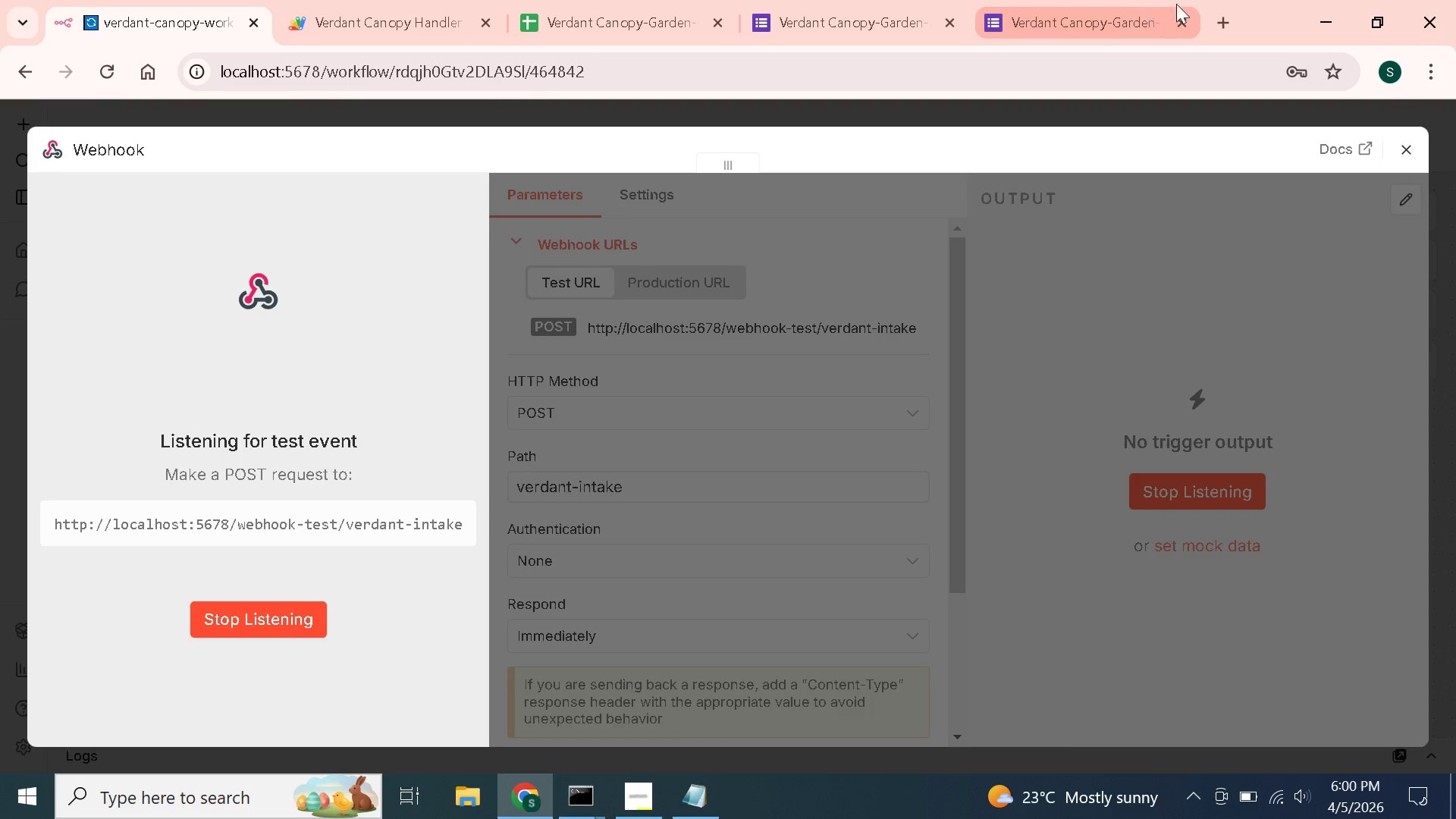 
left_click([1117, 4])
 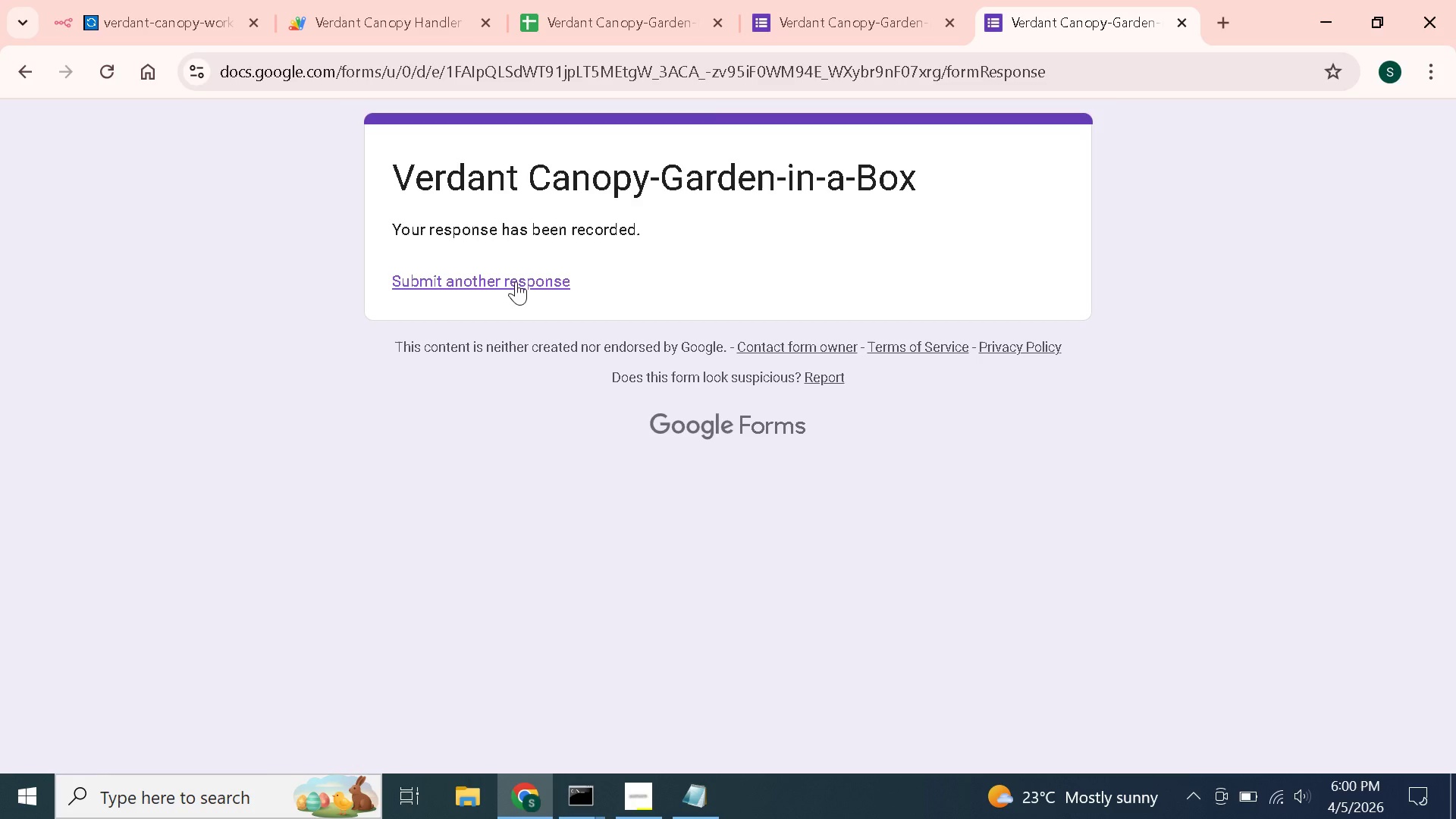 
left_click([516, 281])
 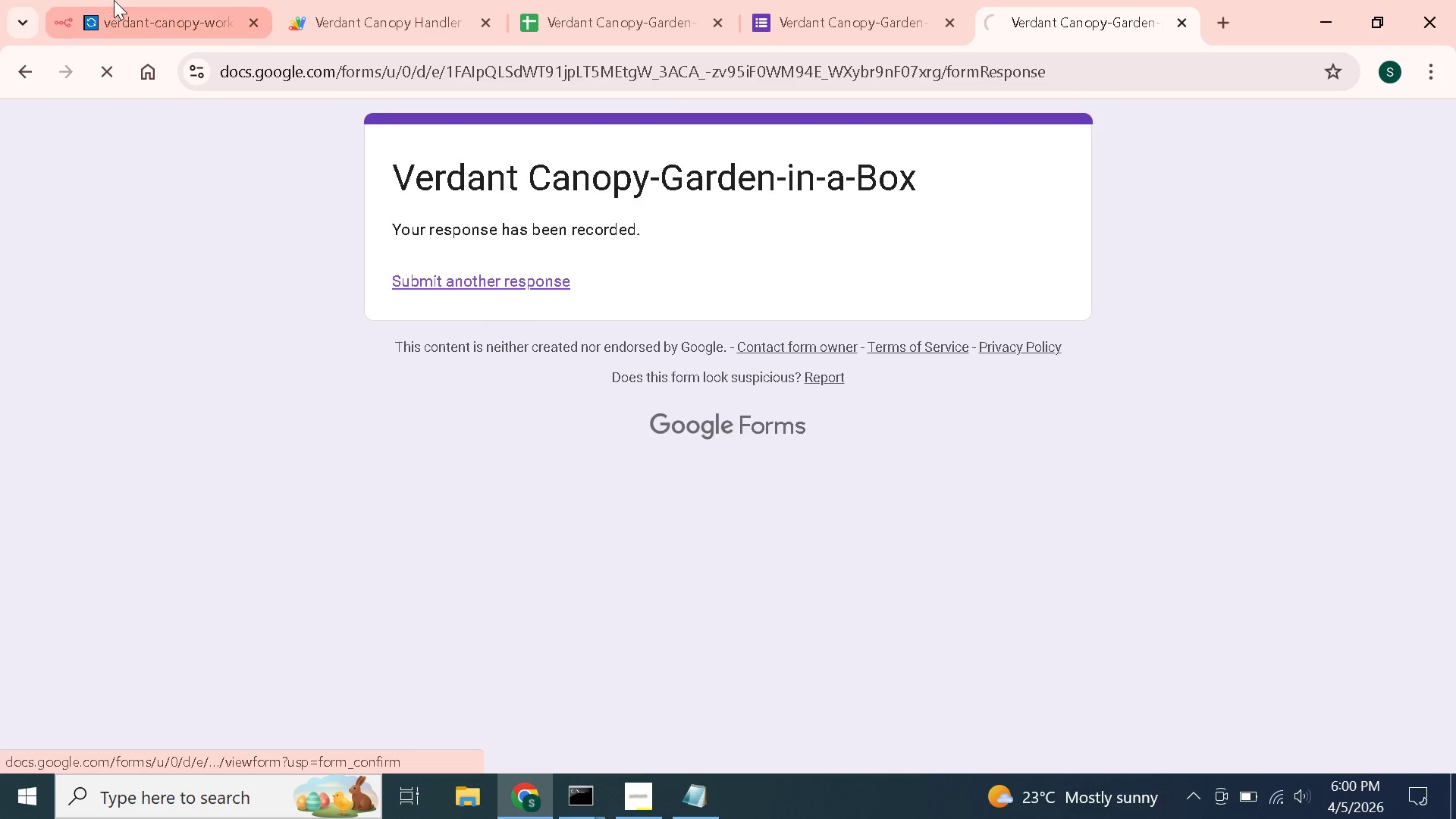 
left_click([114, 0])
 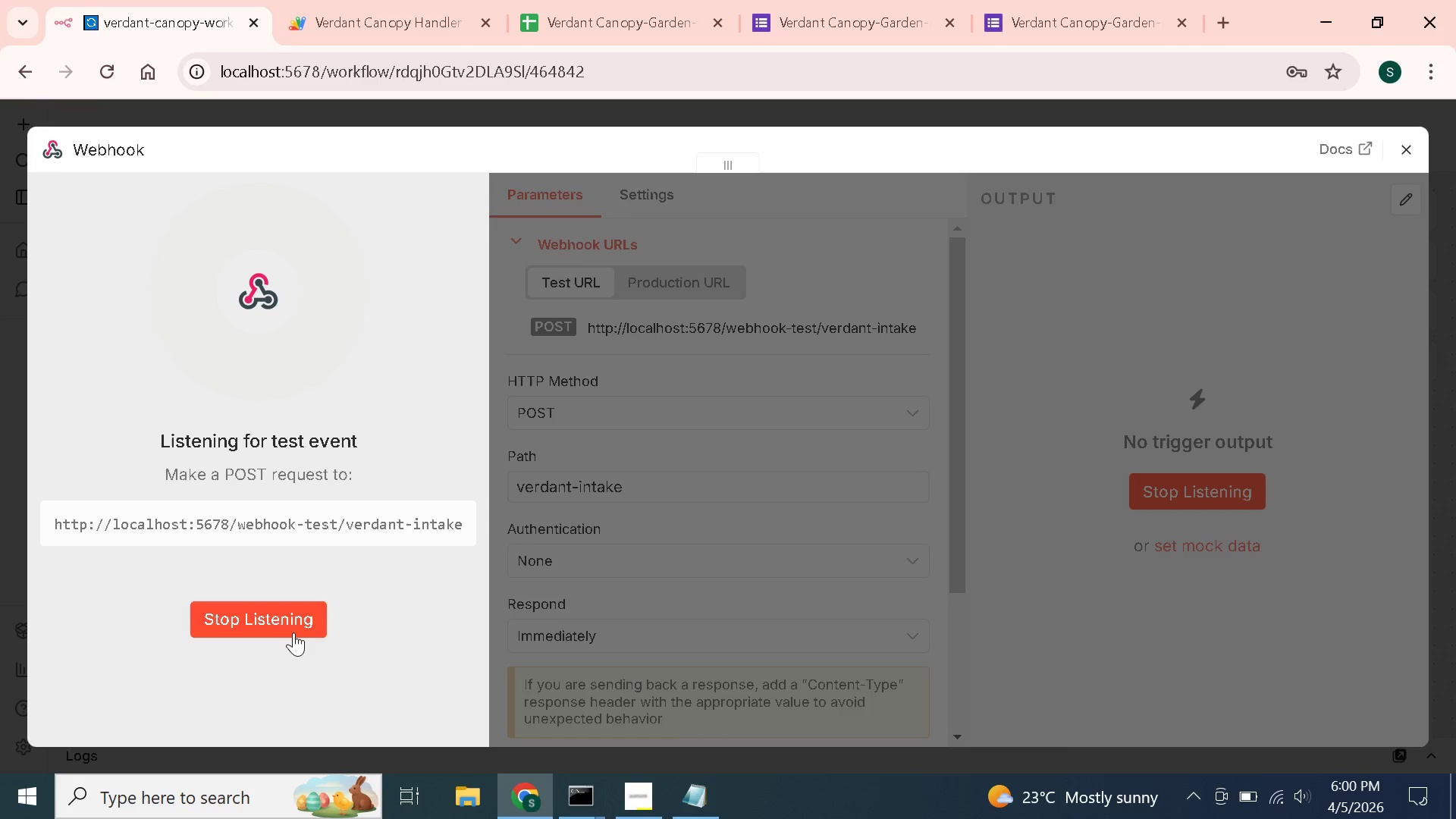 
left_click([290, 623])
 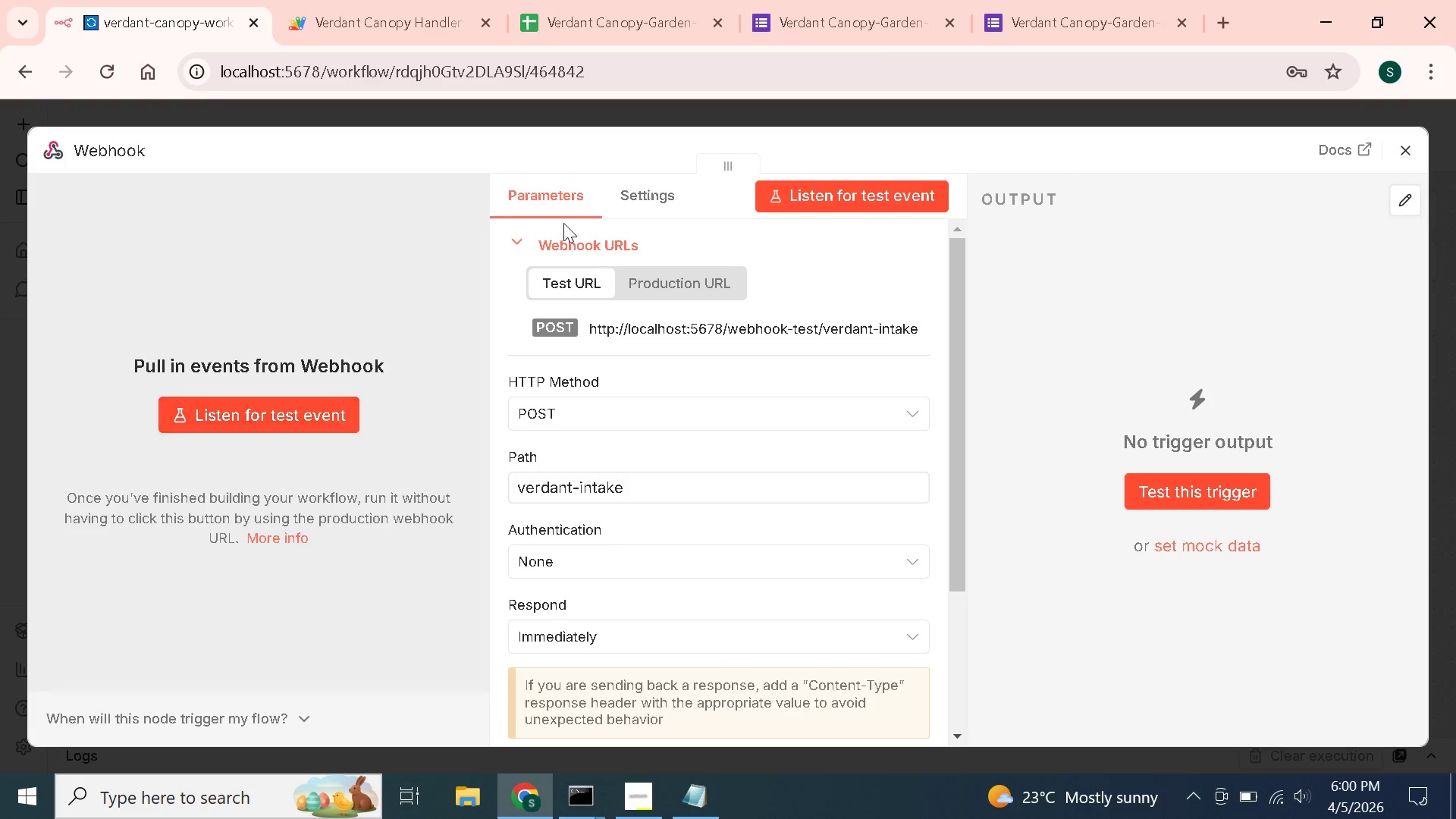 
left_click([1079, 8])
 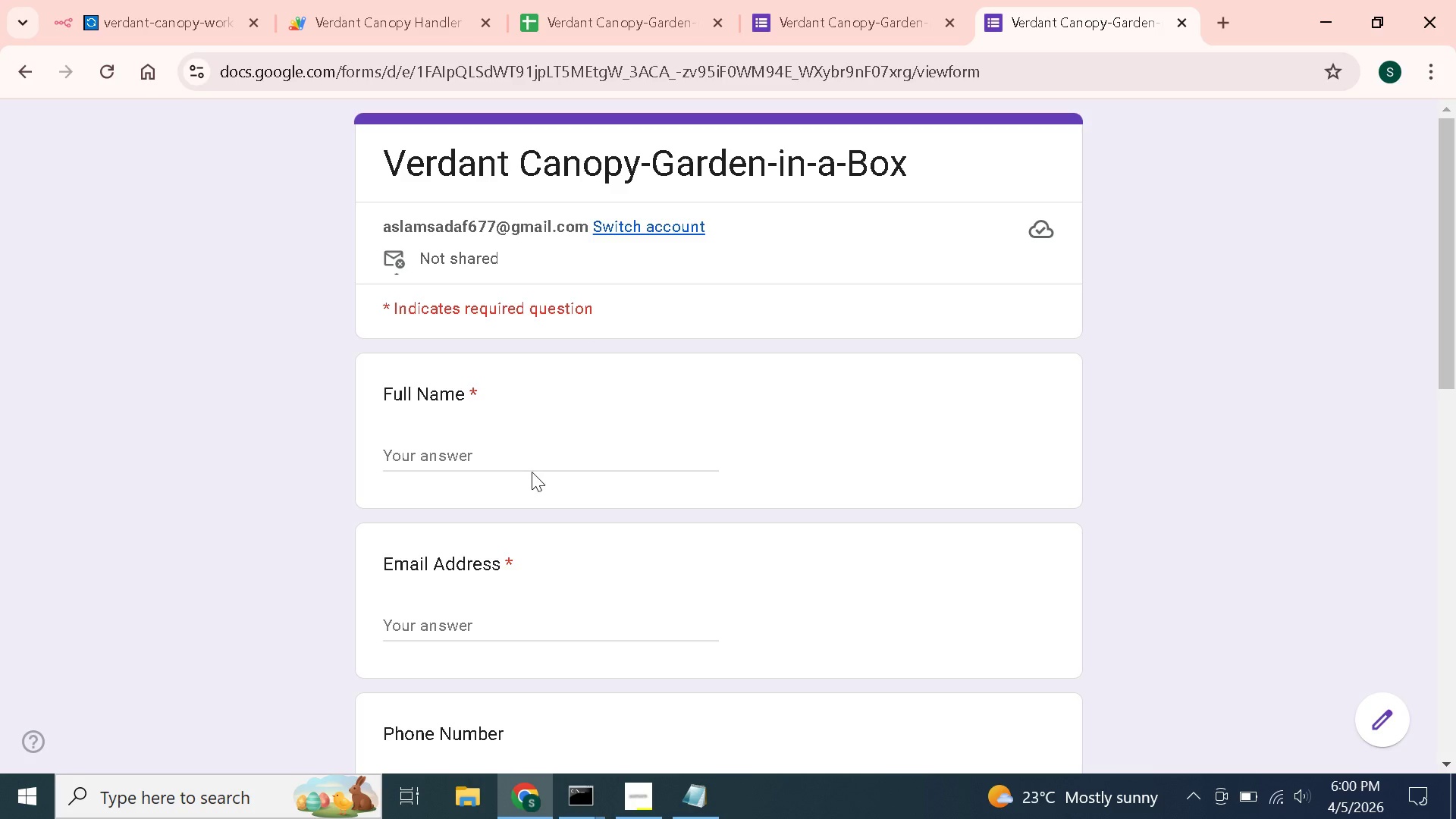 
left_click([526, 468])
 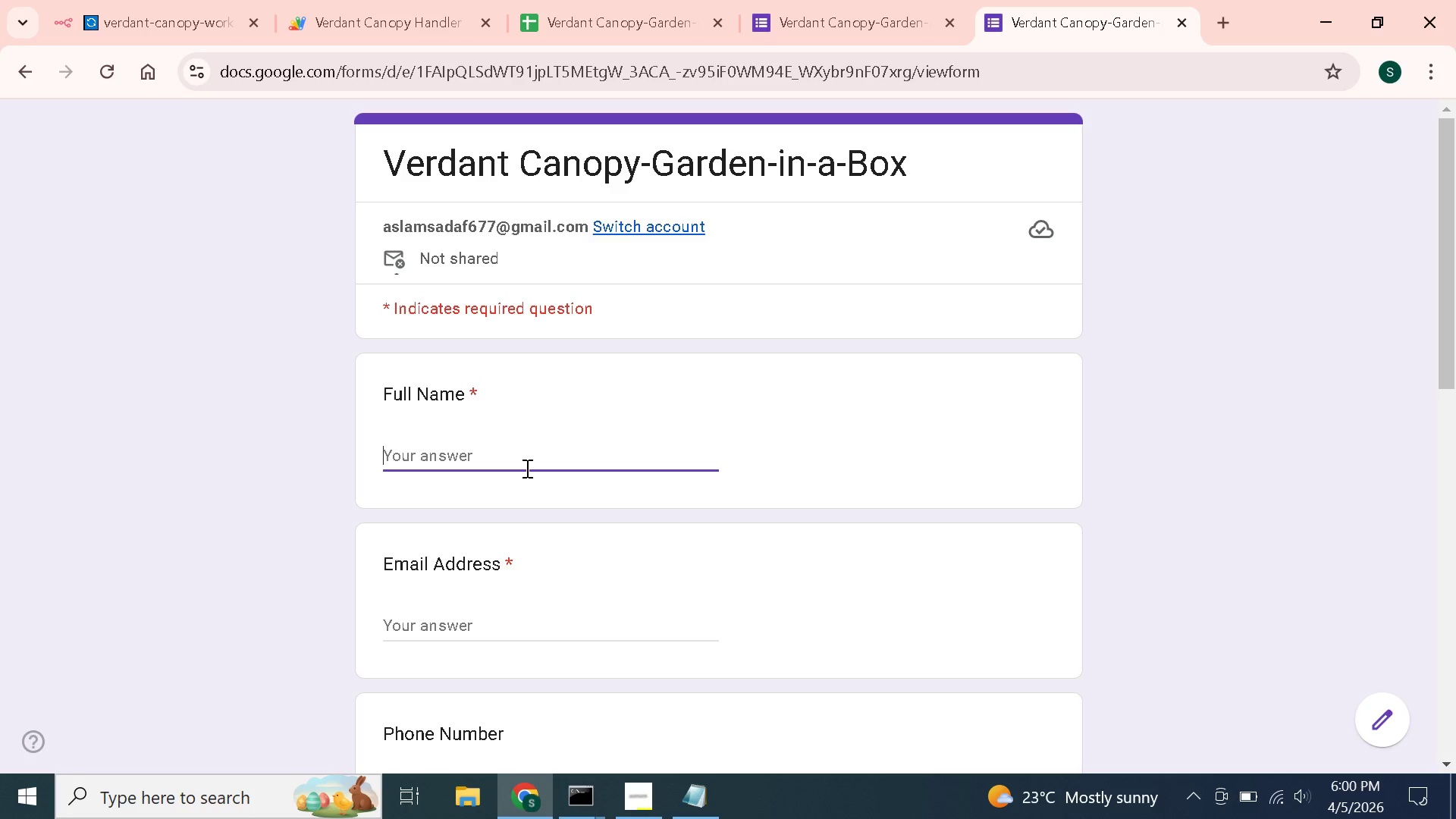 
type(Konrad)
 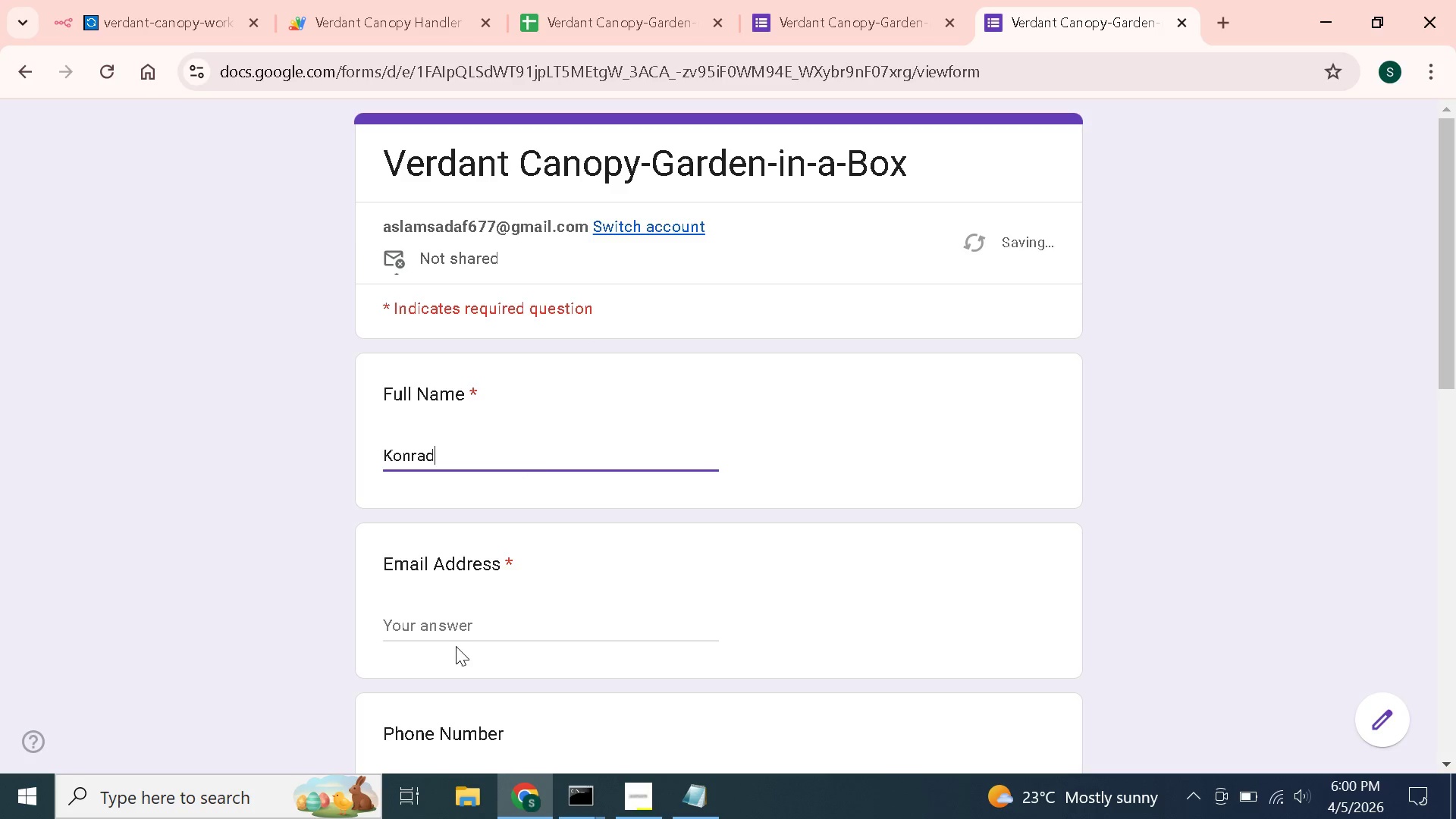 
left_click([450, 632])
 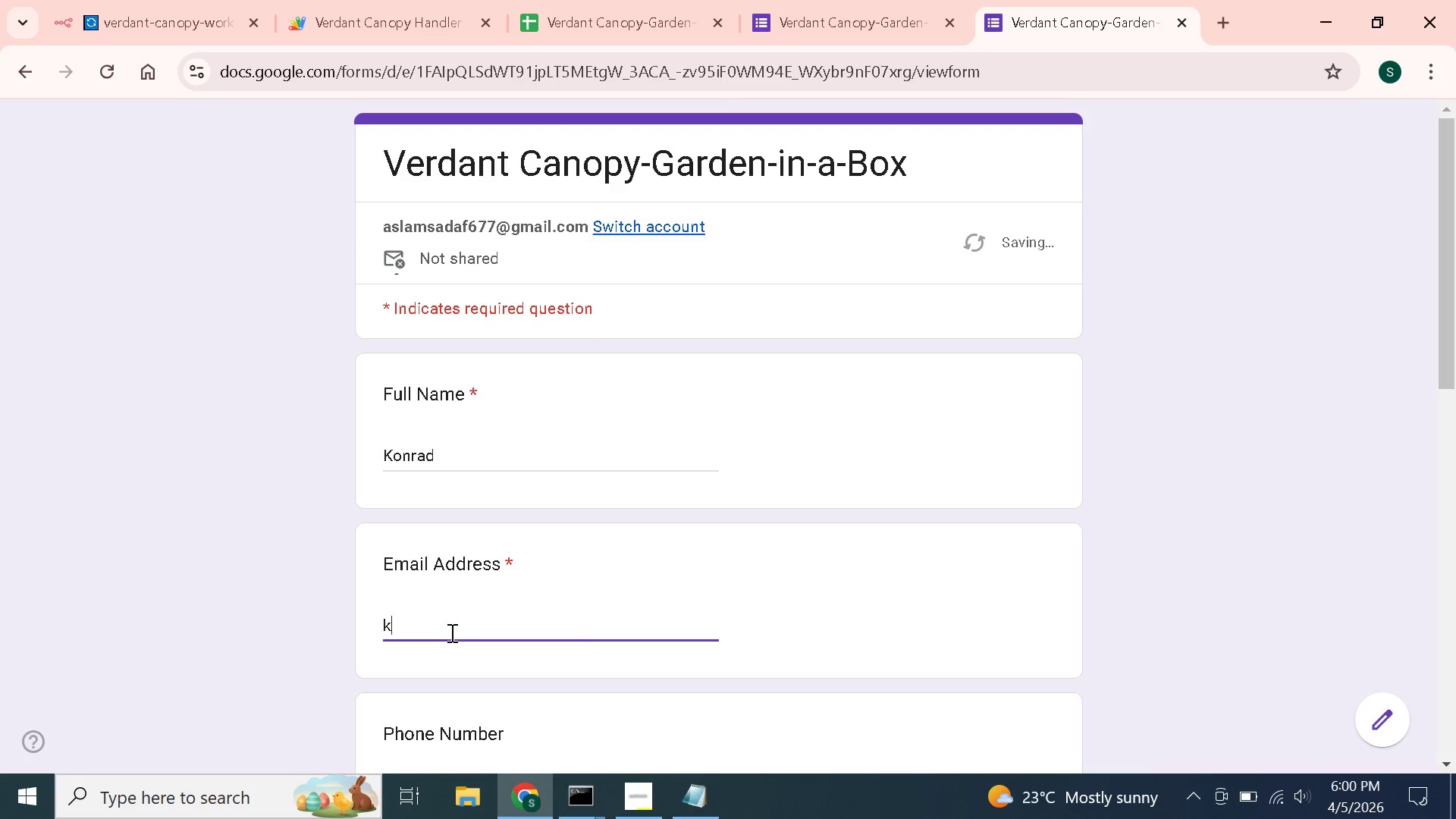 
type(konrad868914)
key(Backspace)
key(Backspace)
key(Backspace)
key(Backspace)
type(@gmail.com)
 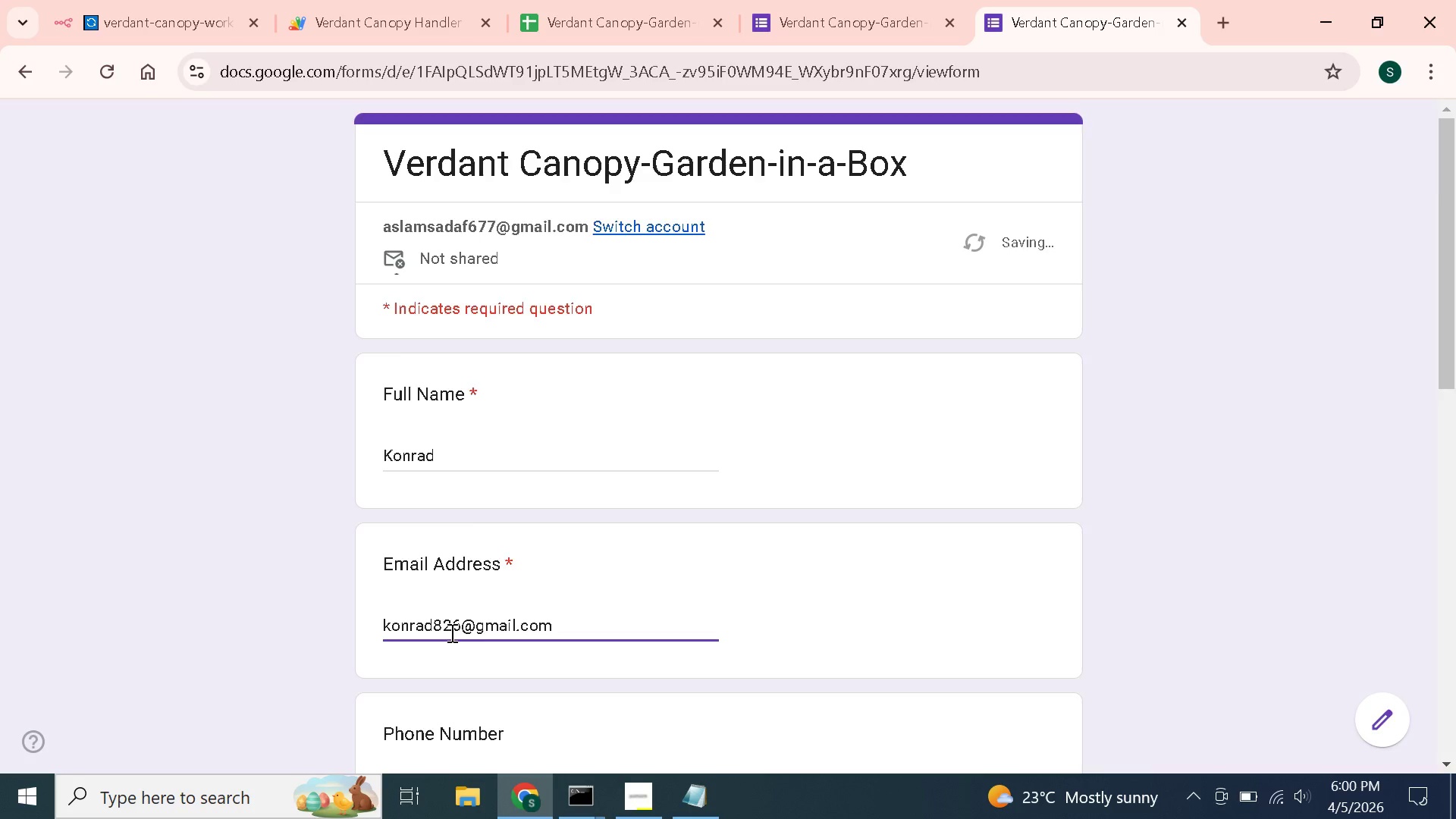 
scroll: coordinate [450, 632], scroll_direction: down, amount: 3.0
 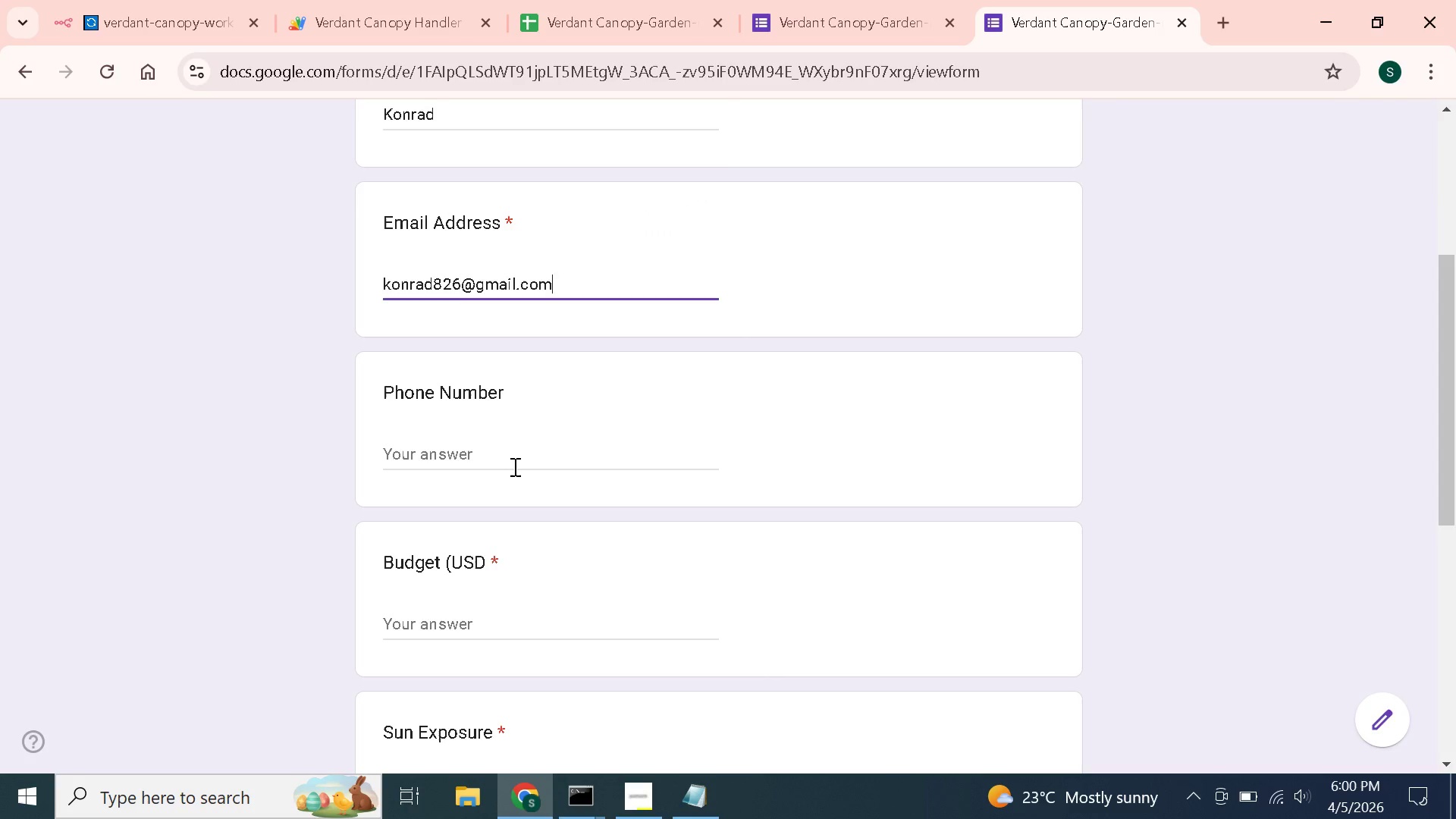 
left_click([513, 466])
 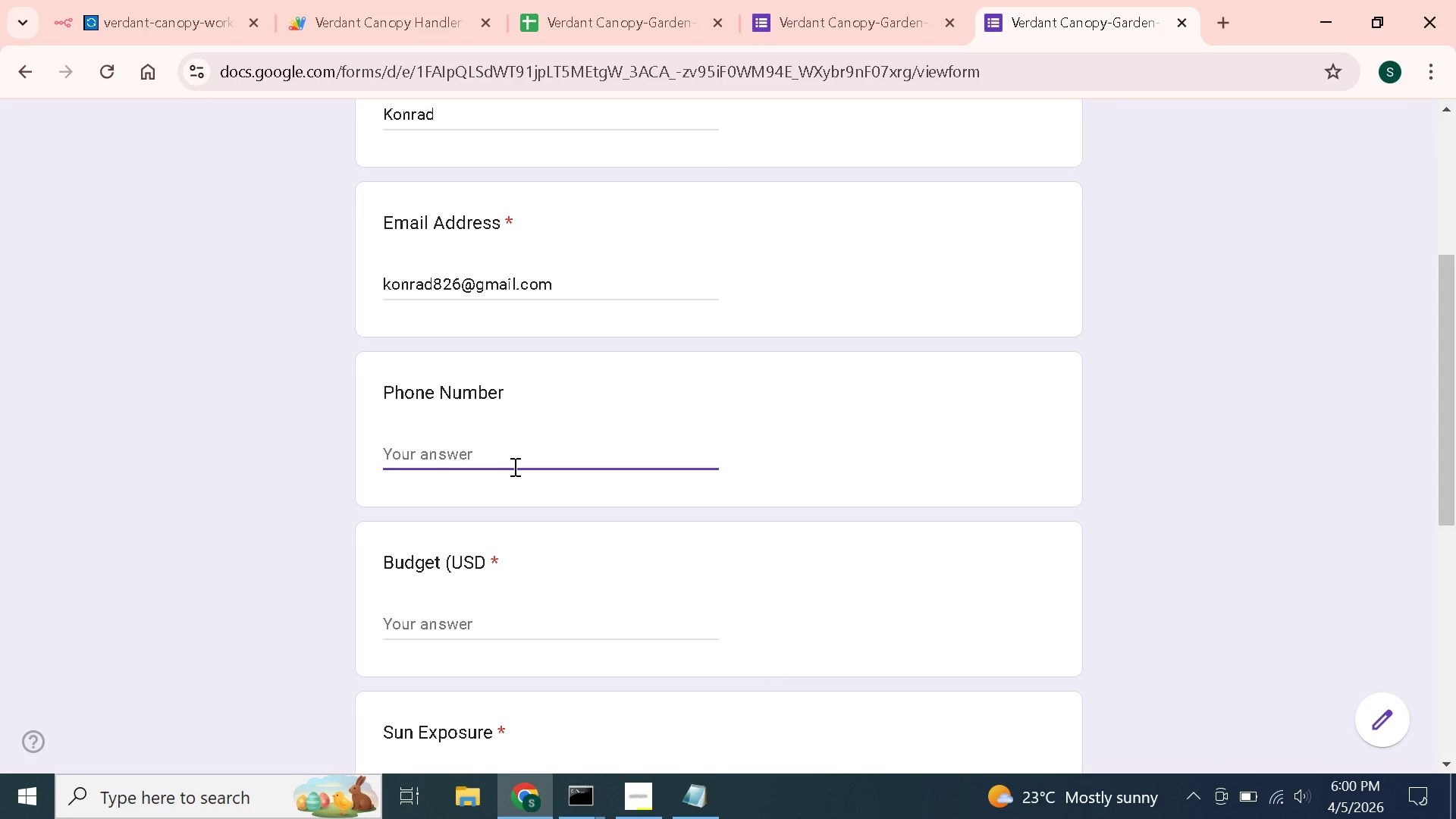 
type(+1314290934-)
key(Backspace)
 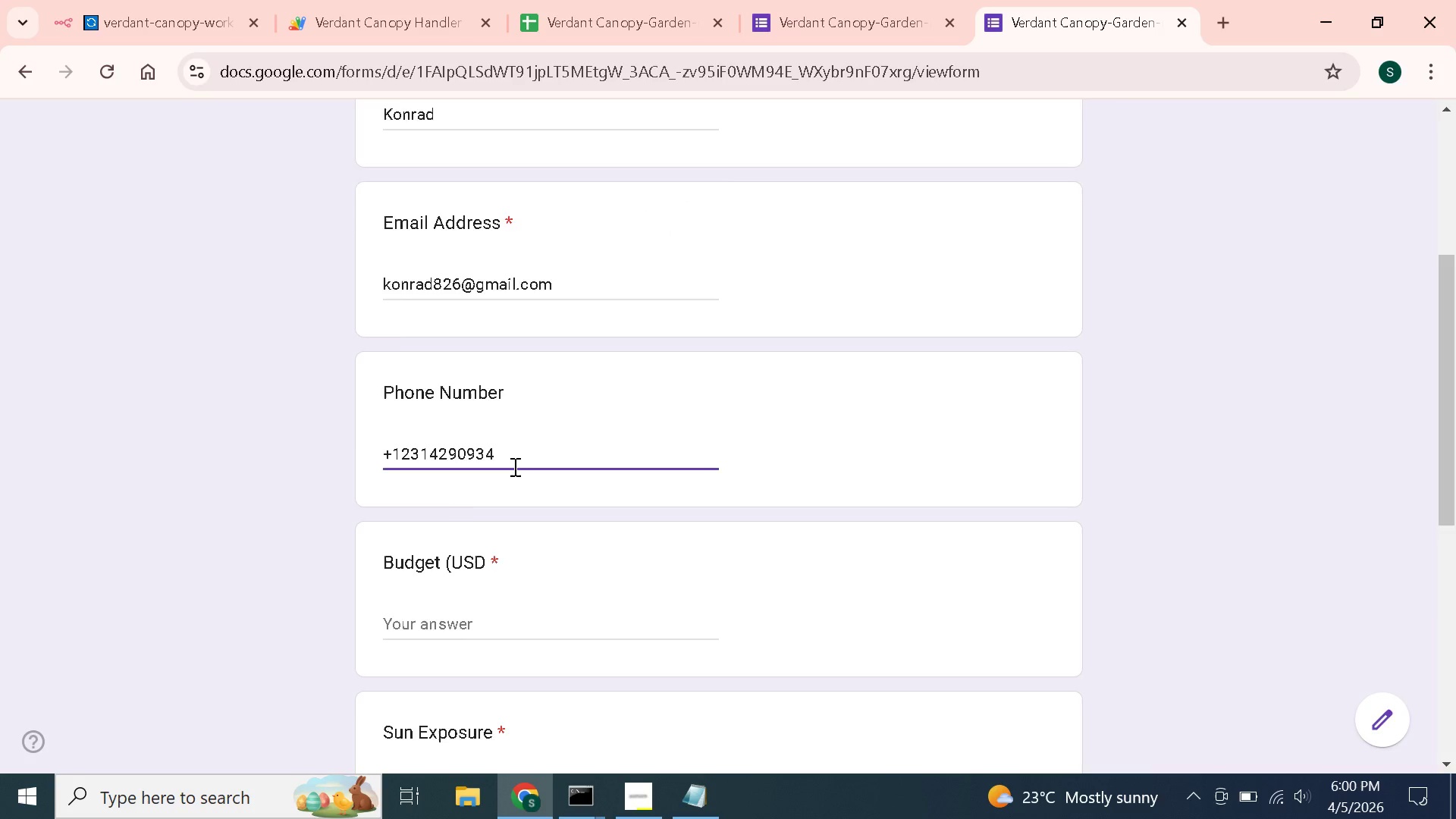 
scroll: coordinate [513, 466], scroll_direction: down, amount: 2.0
 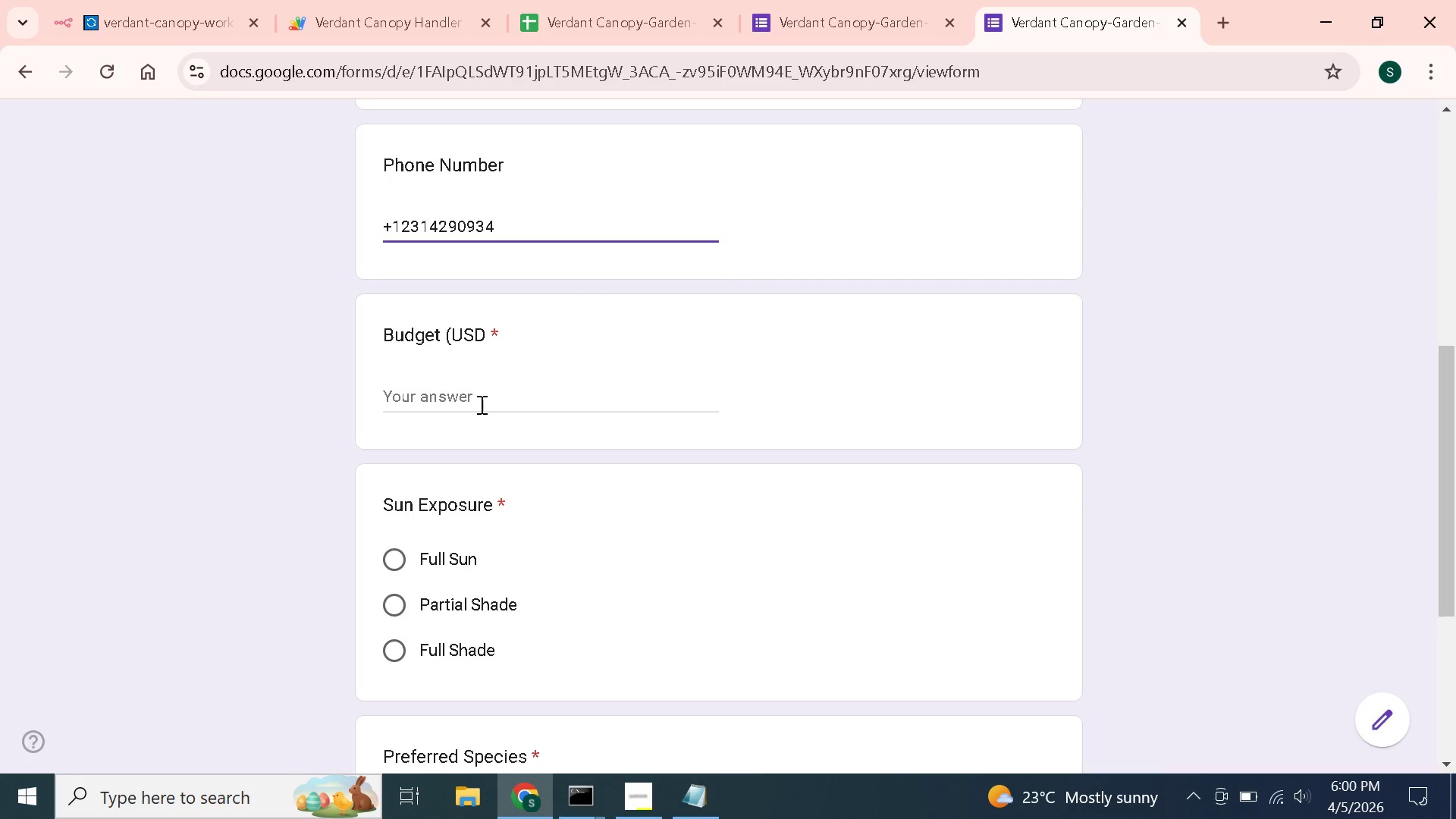 
left_click([480, 404])
 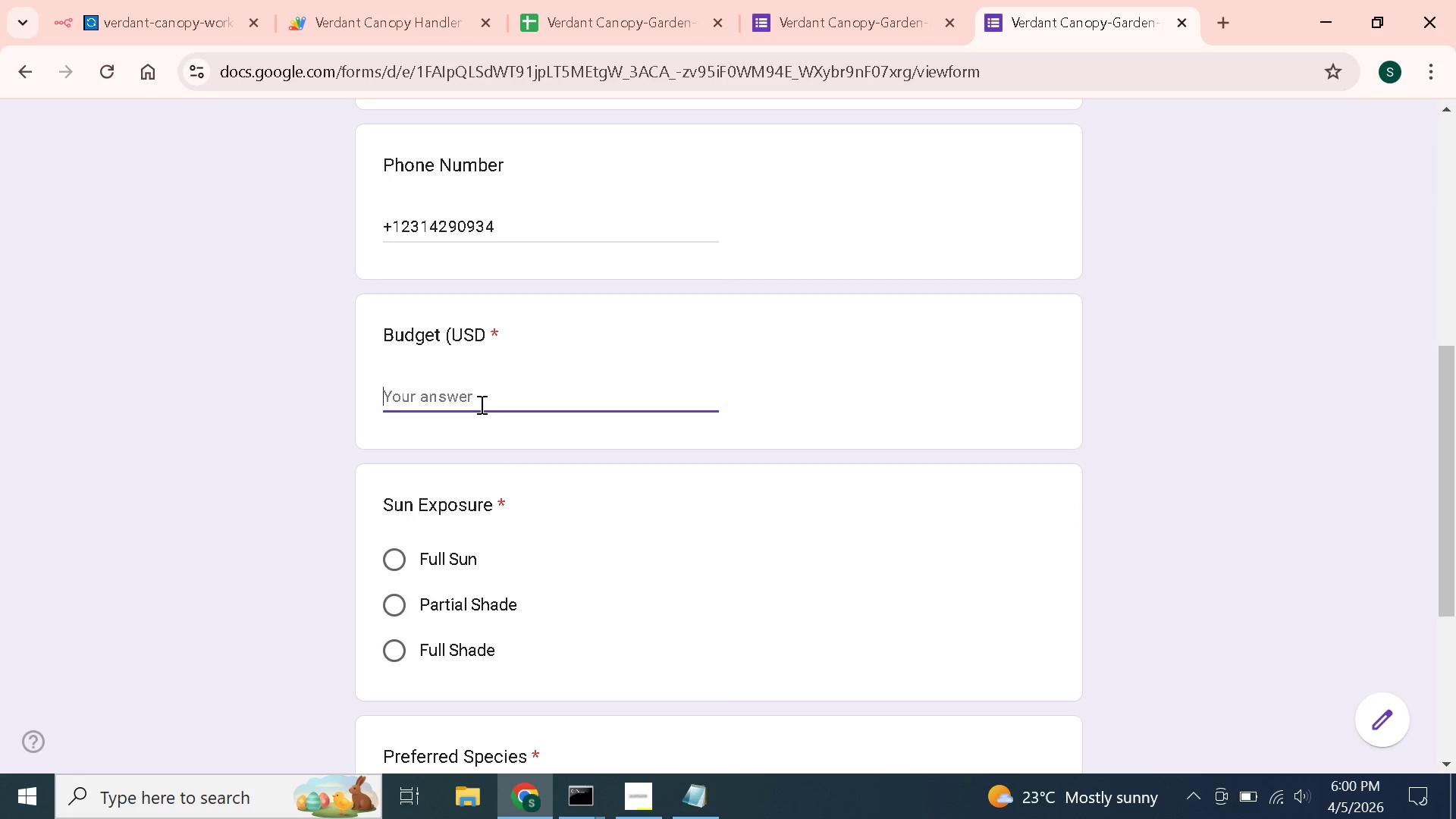 
type($1330)
 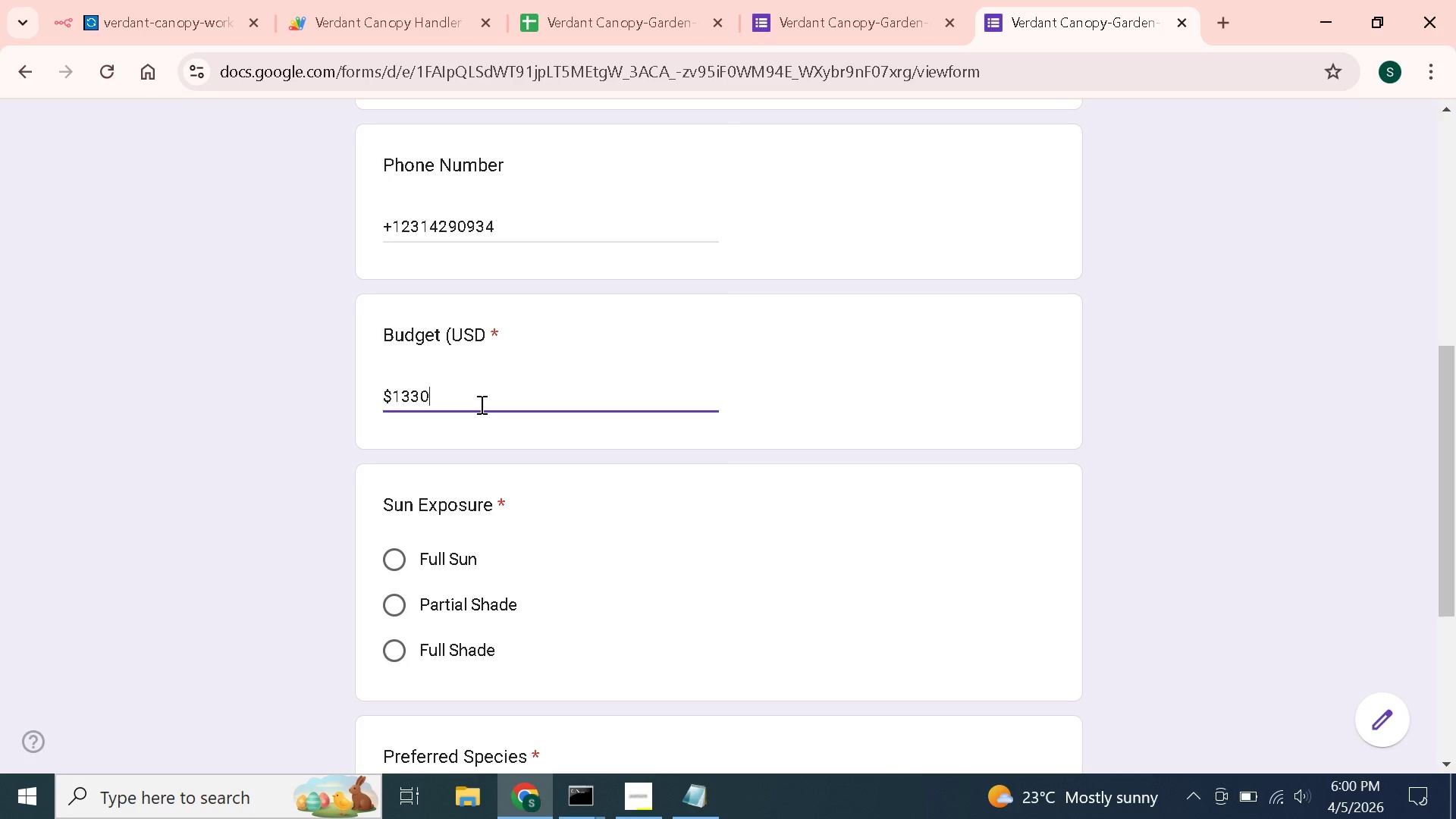 
scroll: coordinate [480, 404], scroll_direction: down, amount: 2.0
 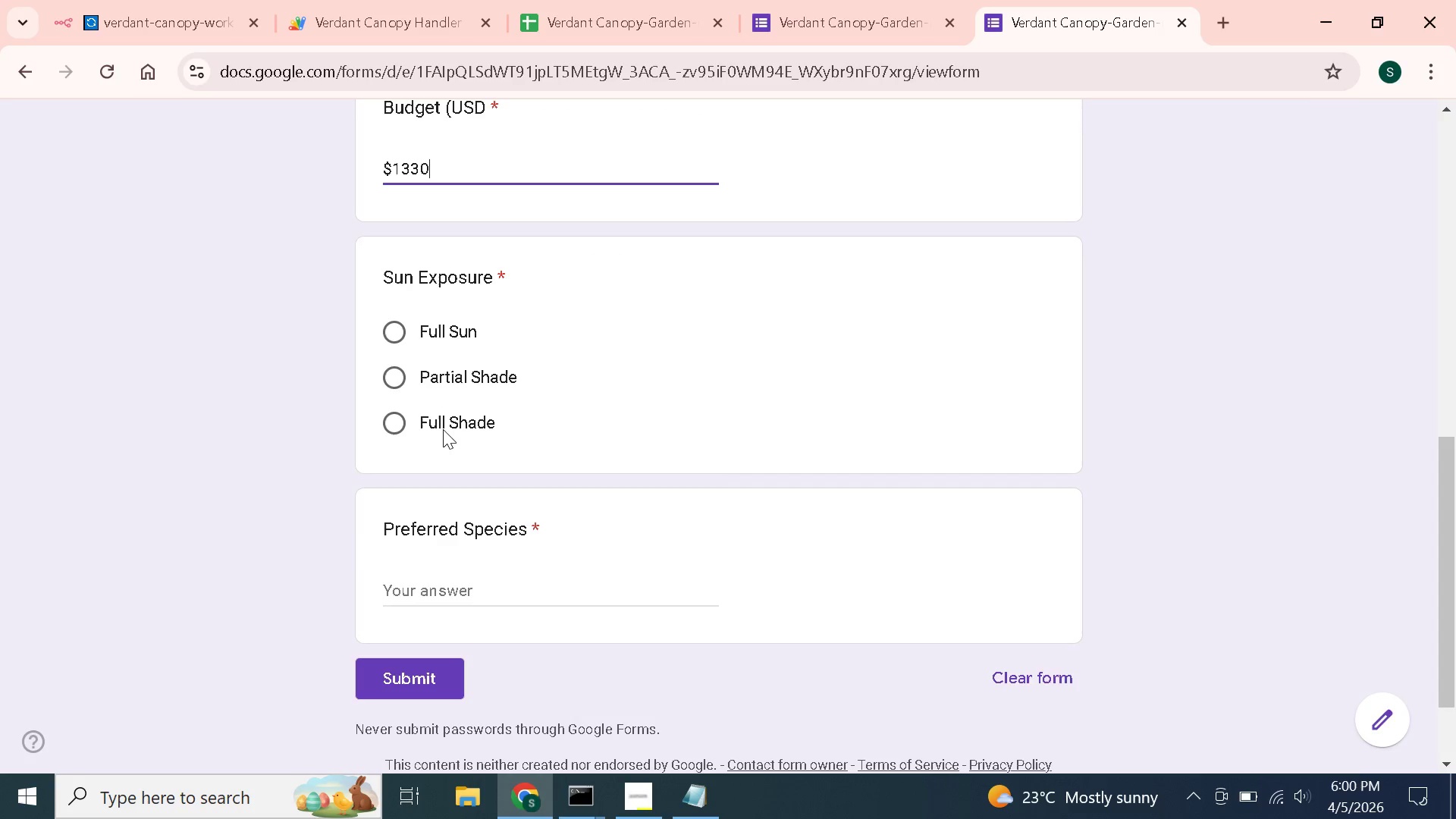 
left_click([446, 423])
 